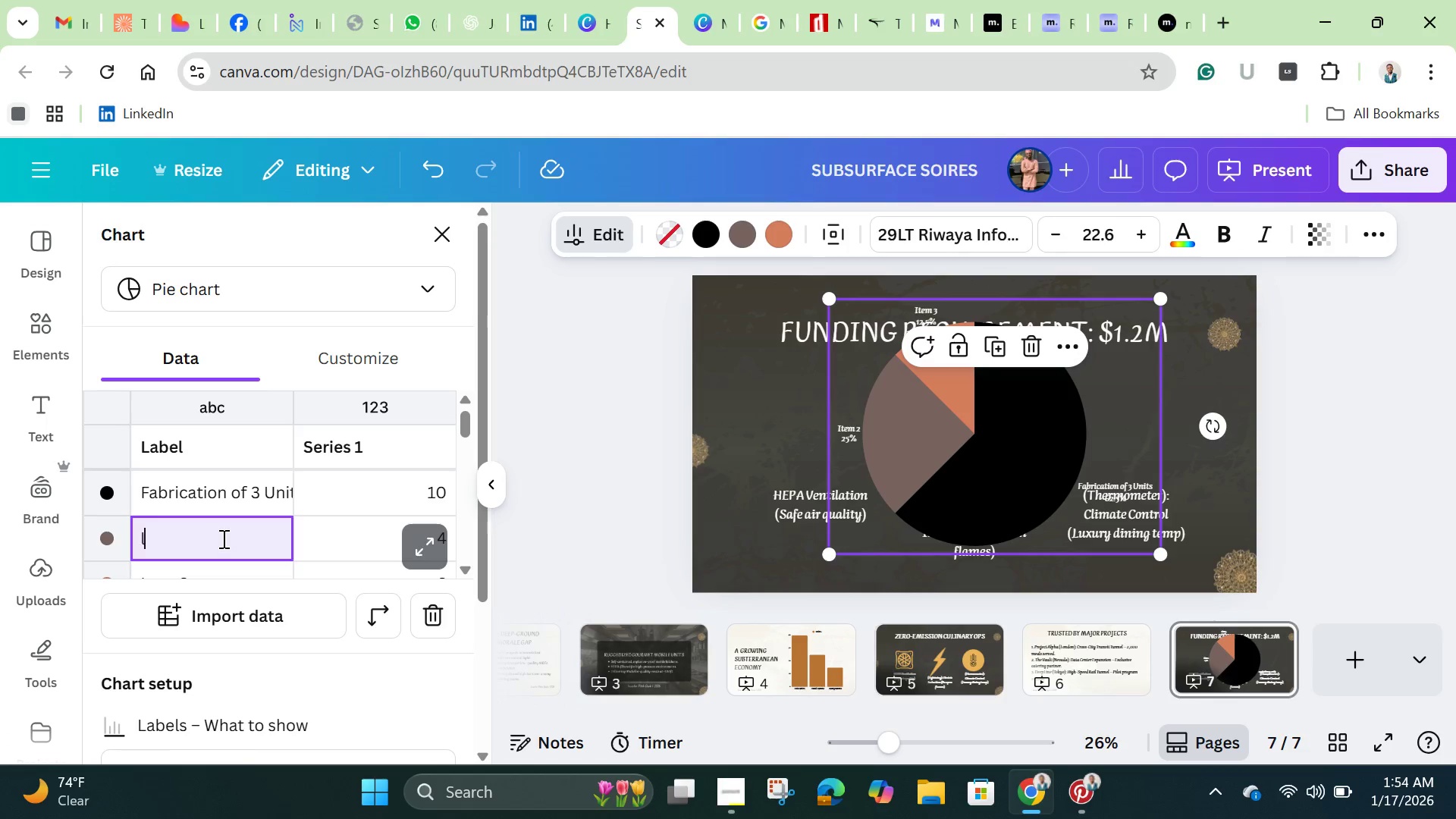 
type(logistics)
 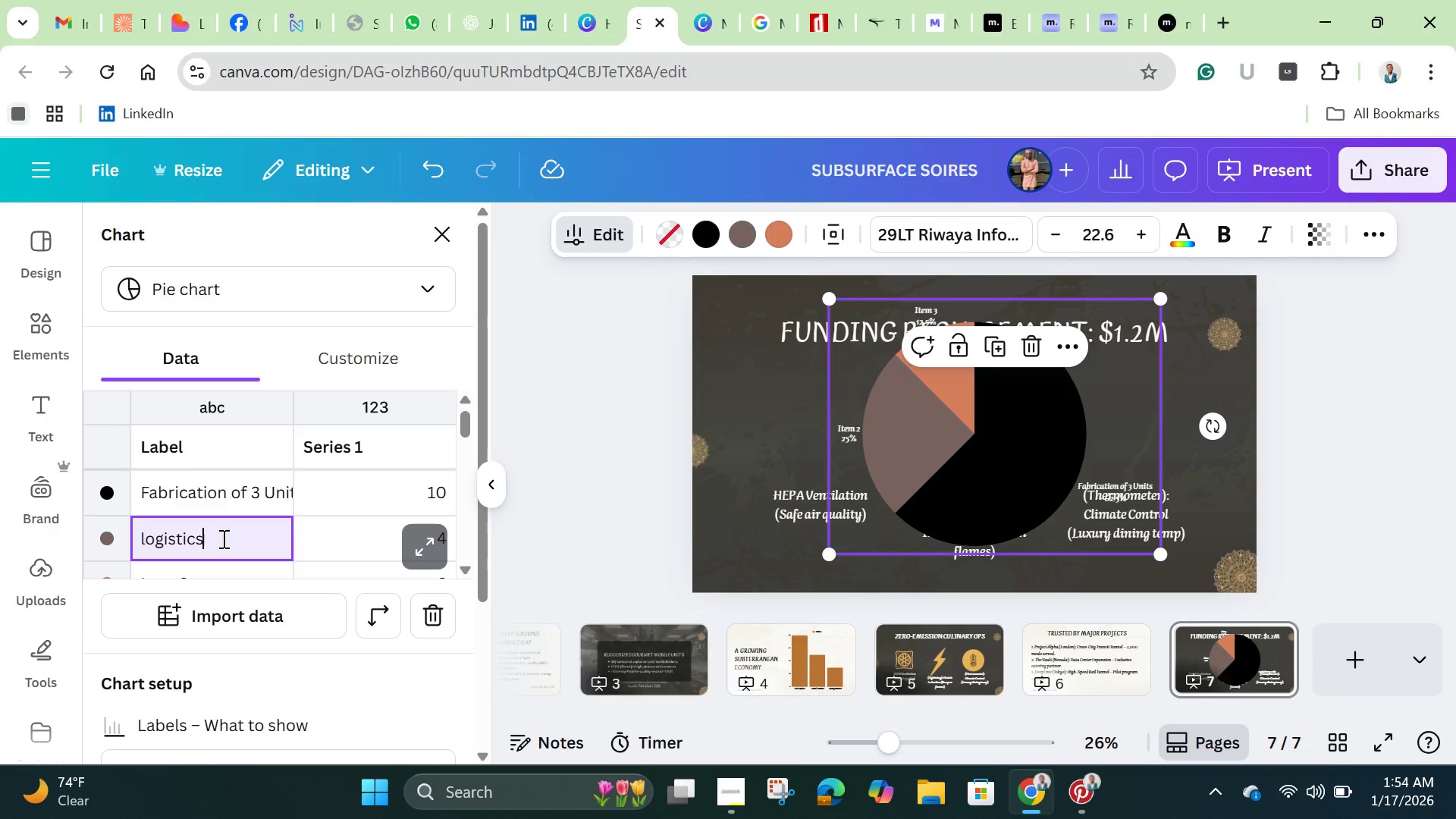 
key(ArrowLeft)
 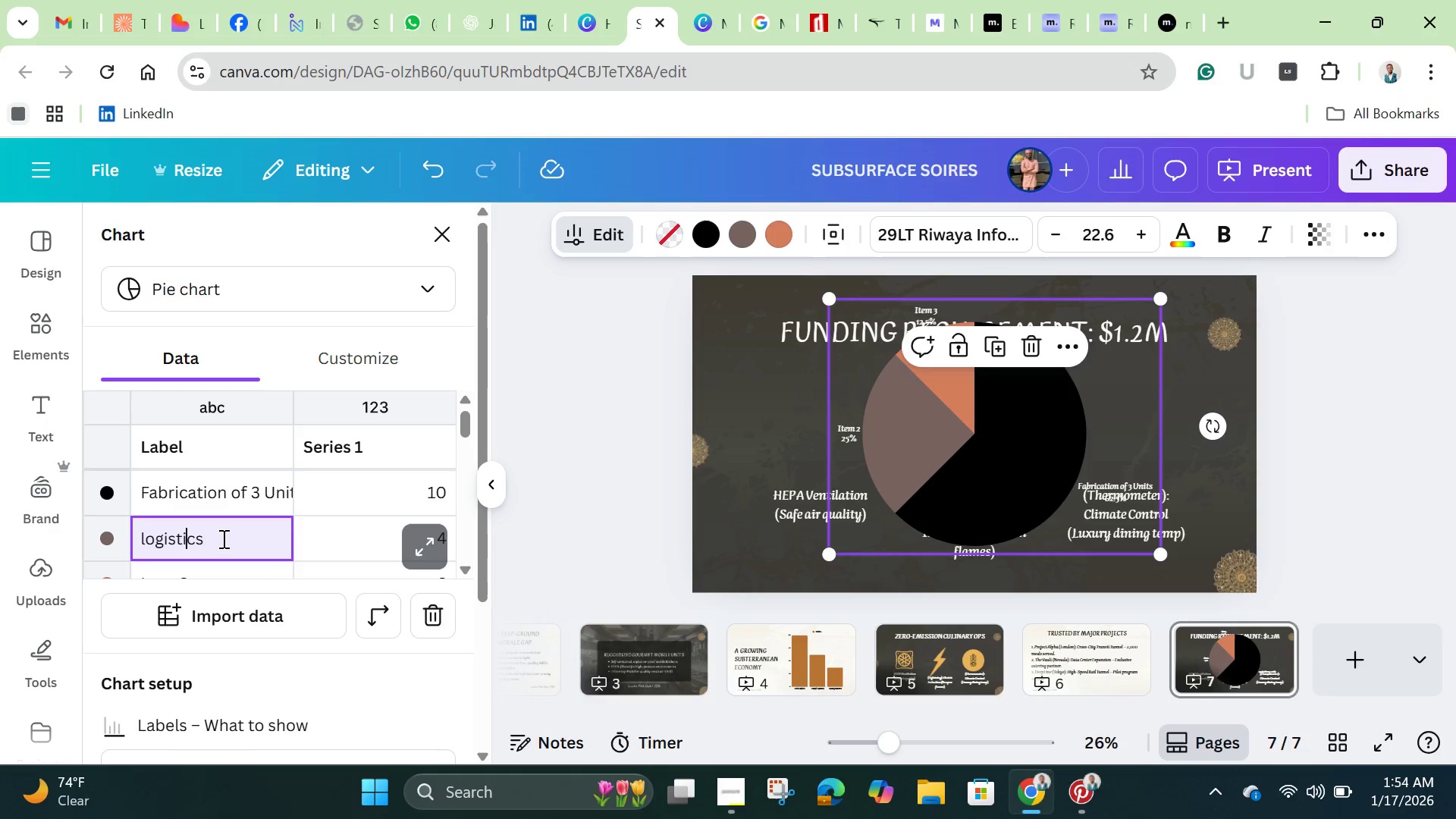 
key(ArrowLeft)
 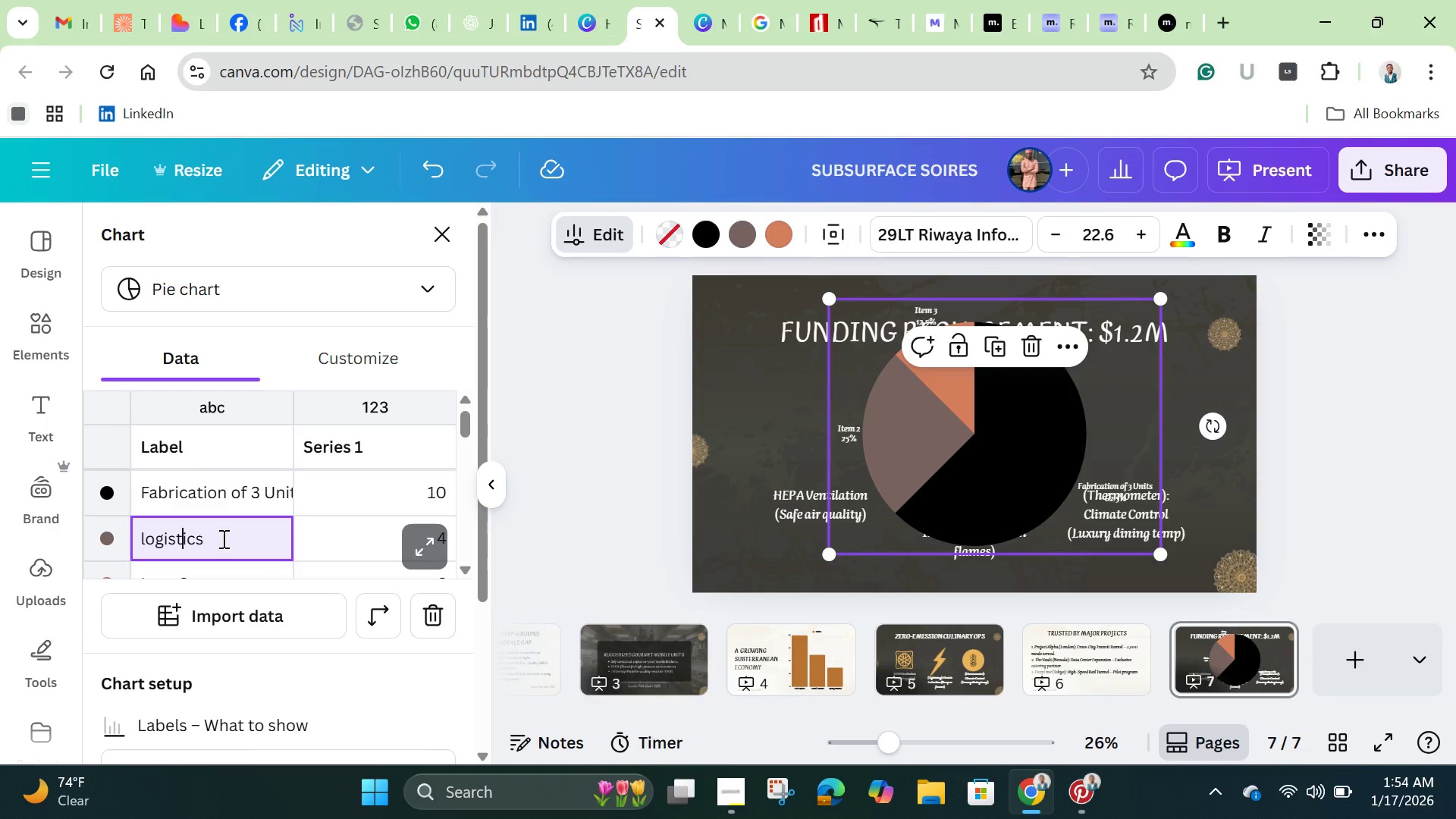 
key(ArrowLeft)
 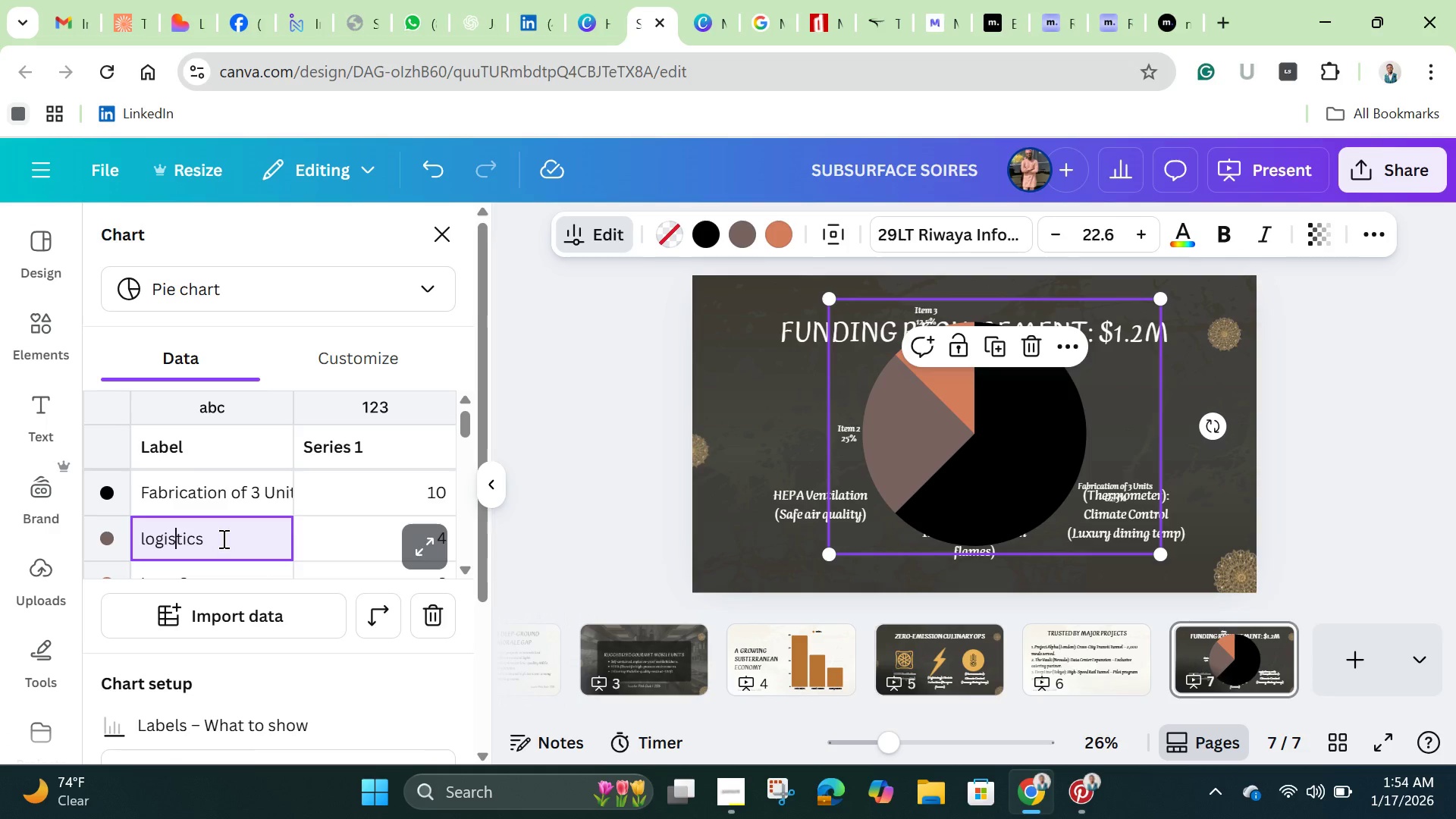 
key(ArrowLeft)
 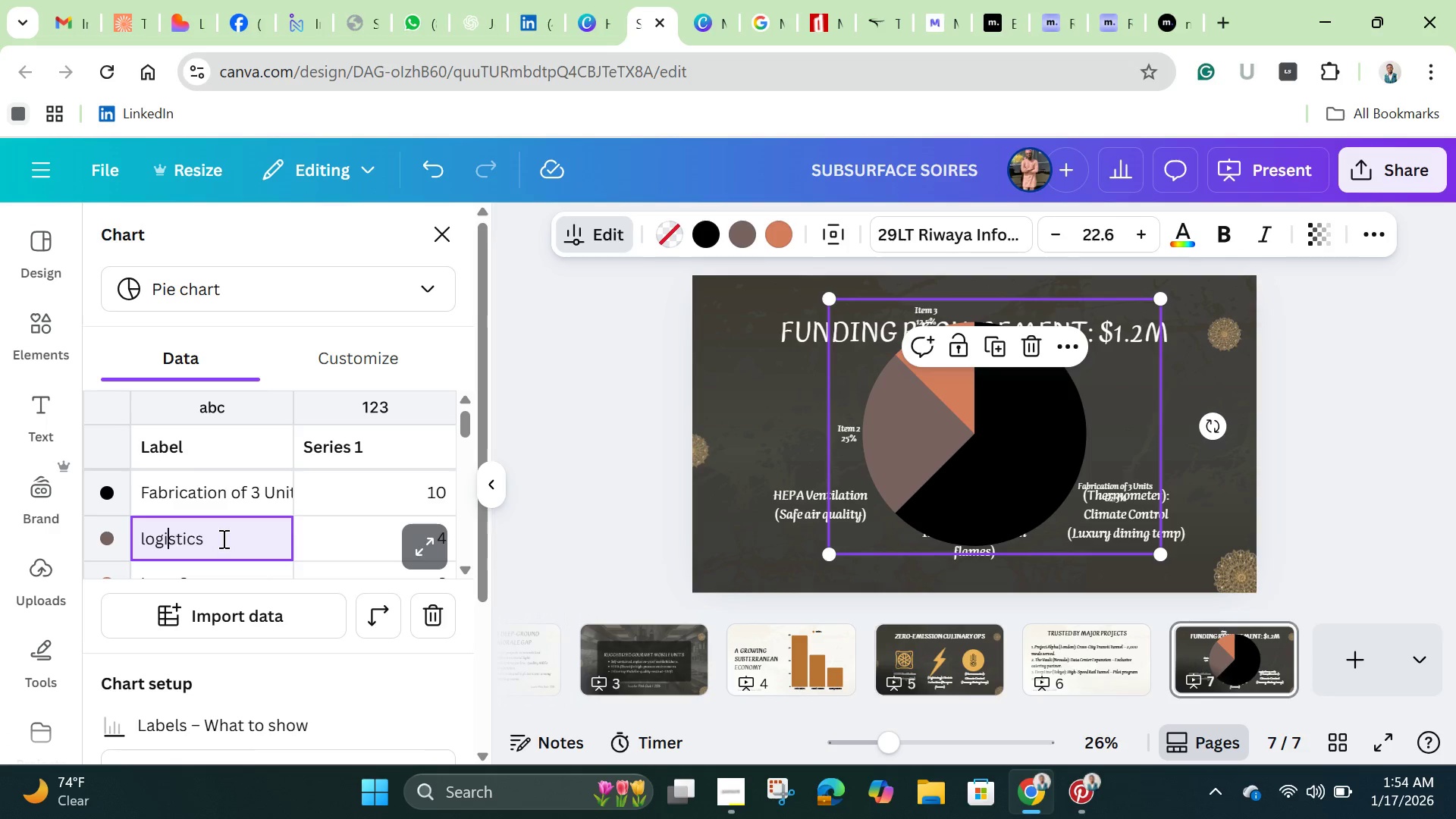 
key(ArrowLeft)
 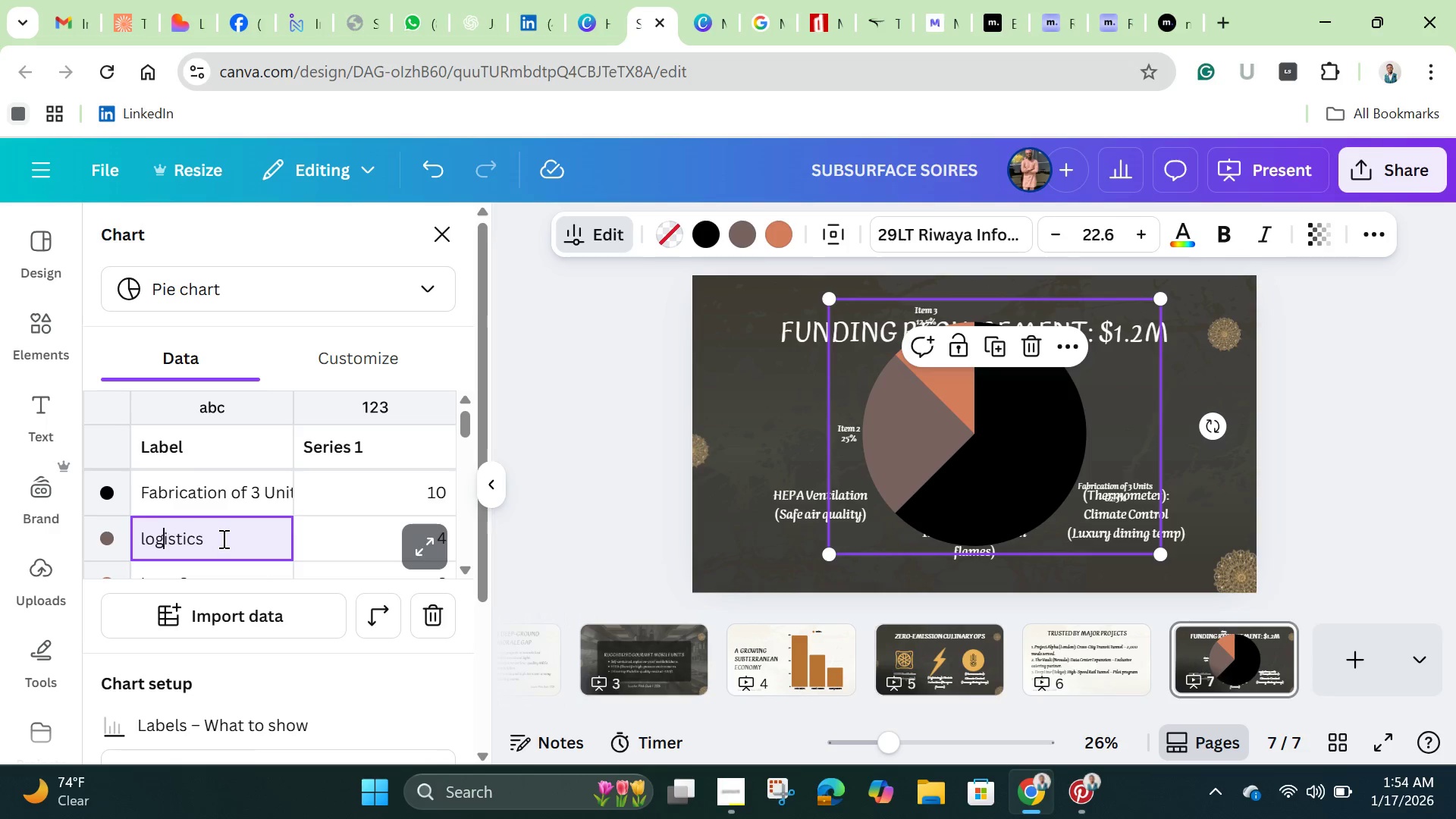 
key(ArrowLeft)
 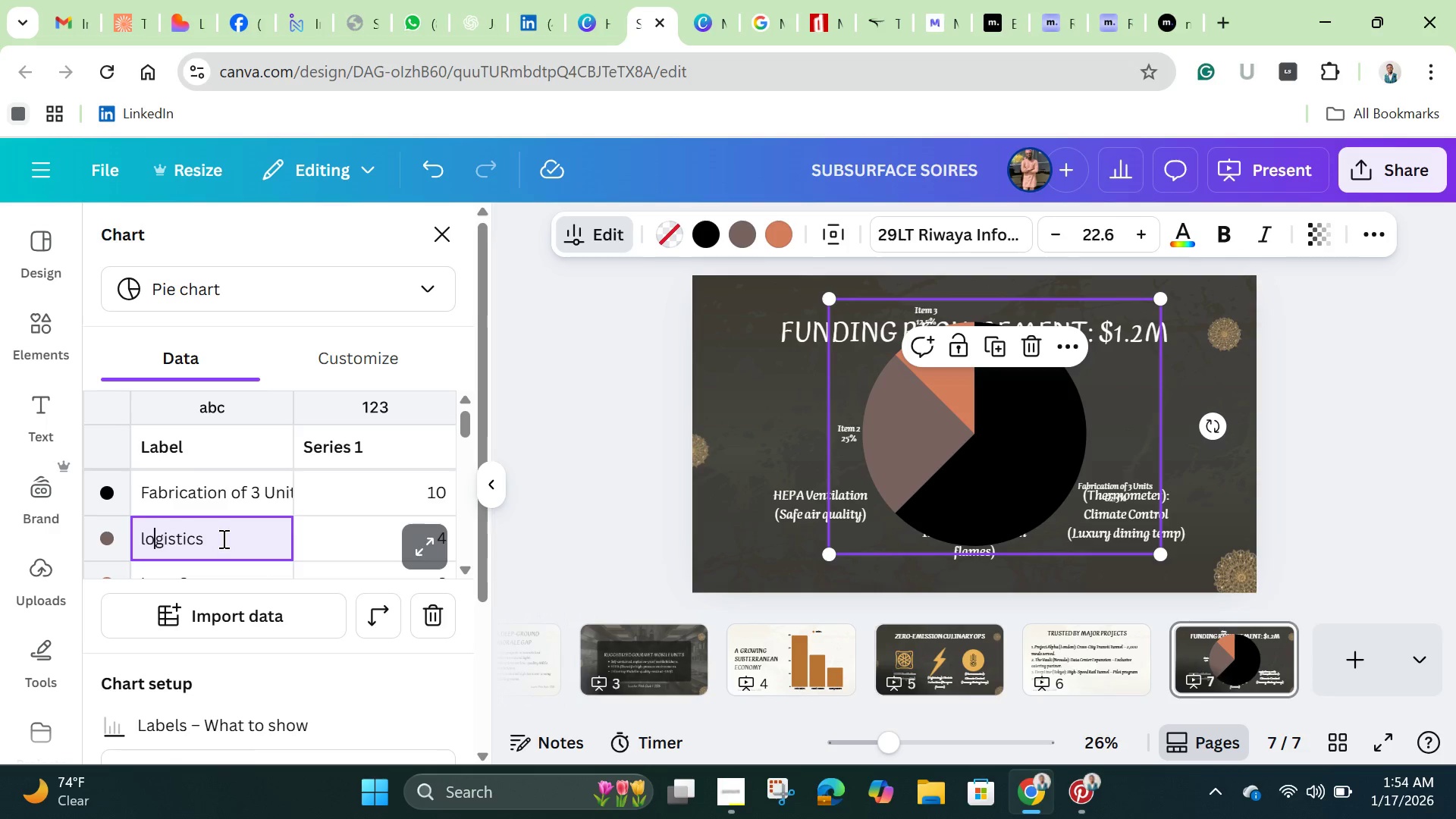 
key(ArrowLeft)
 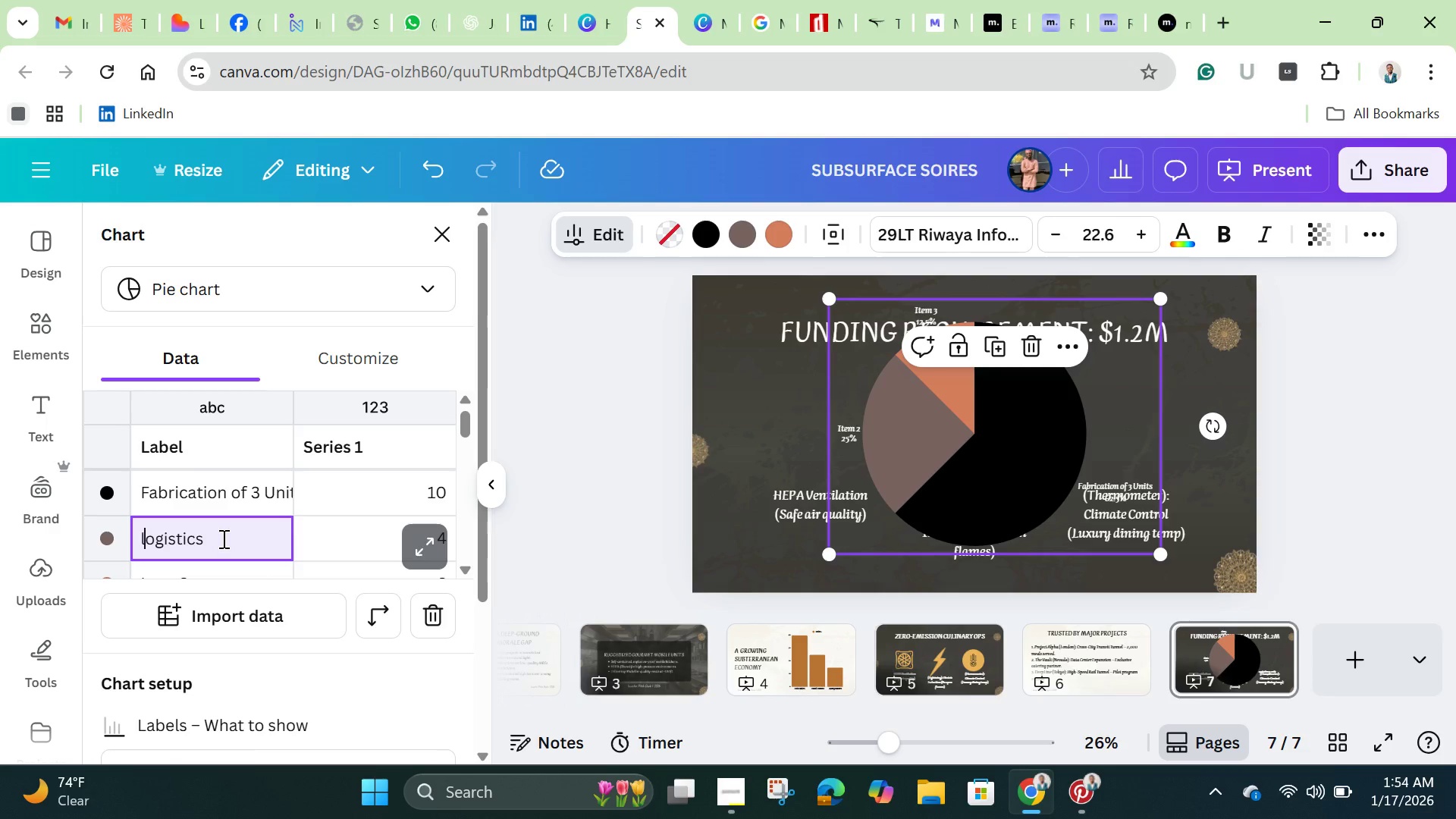 
key(ArrowLeft)
 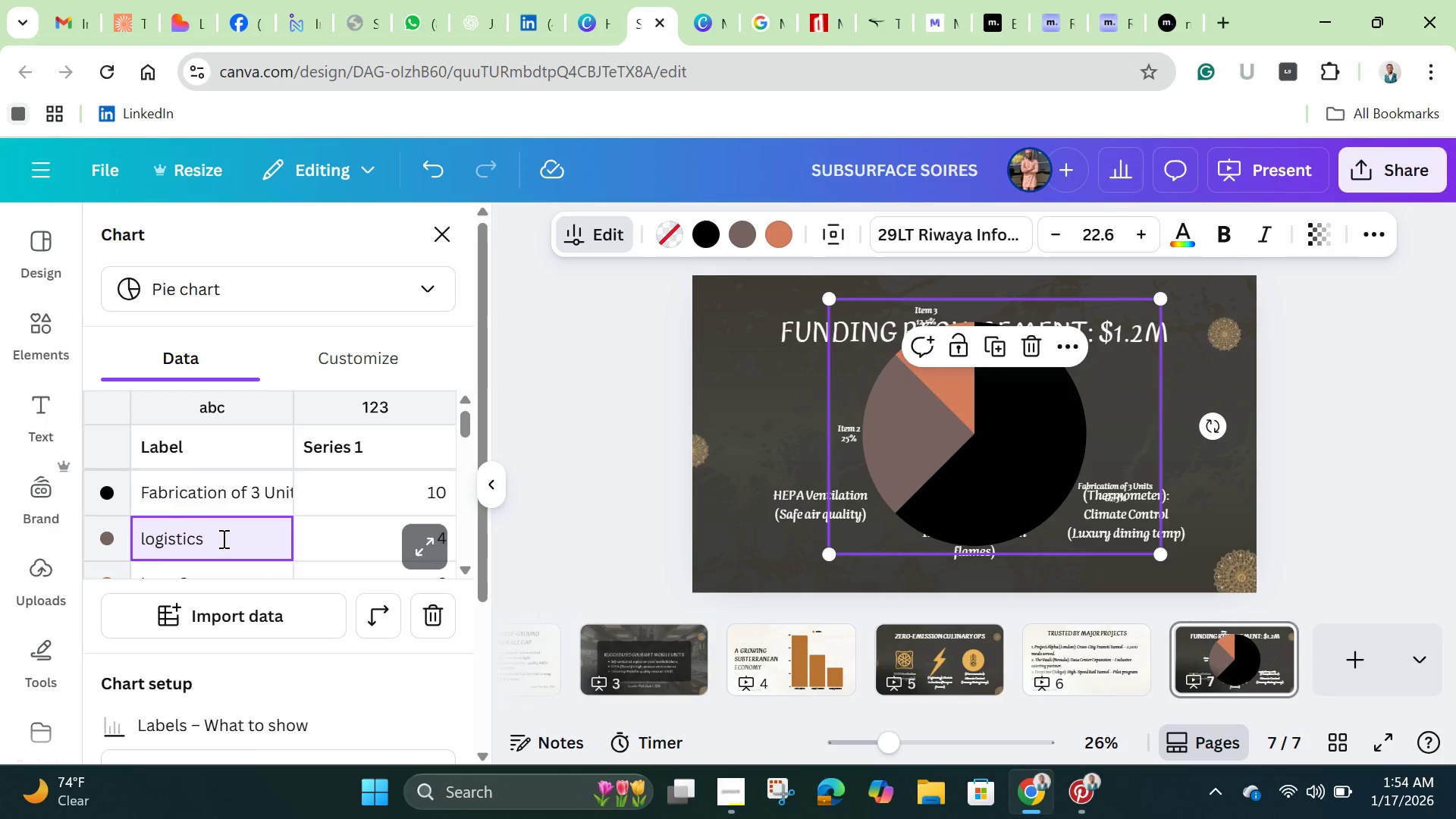 
key(Backspace)
 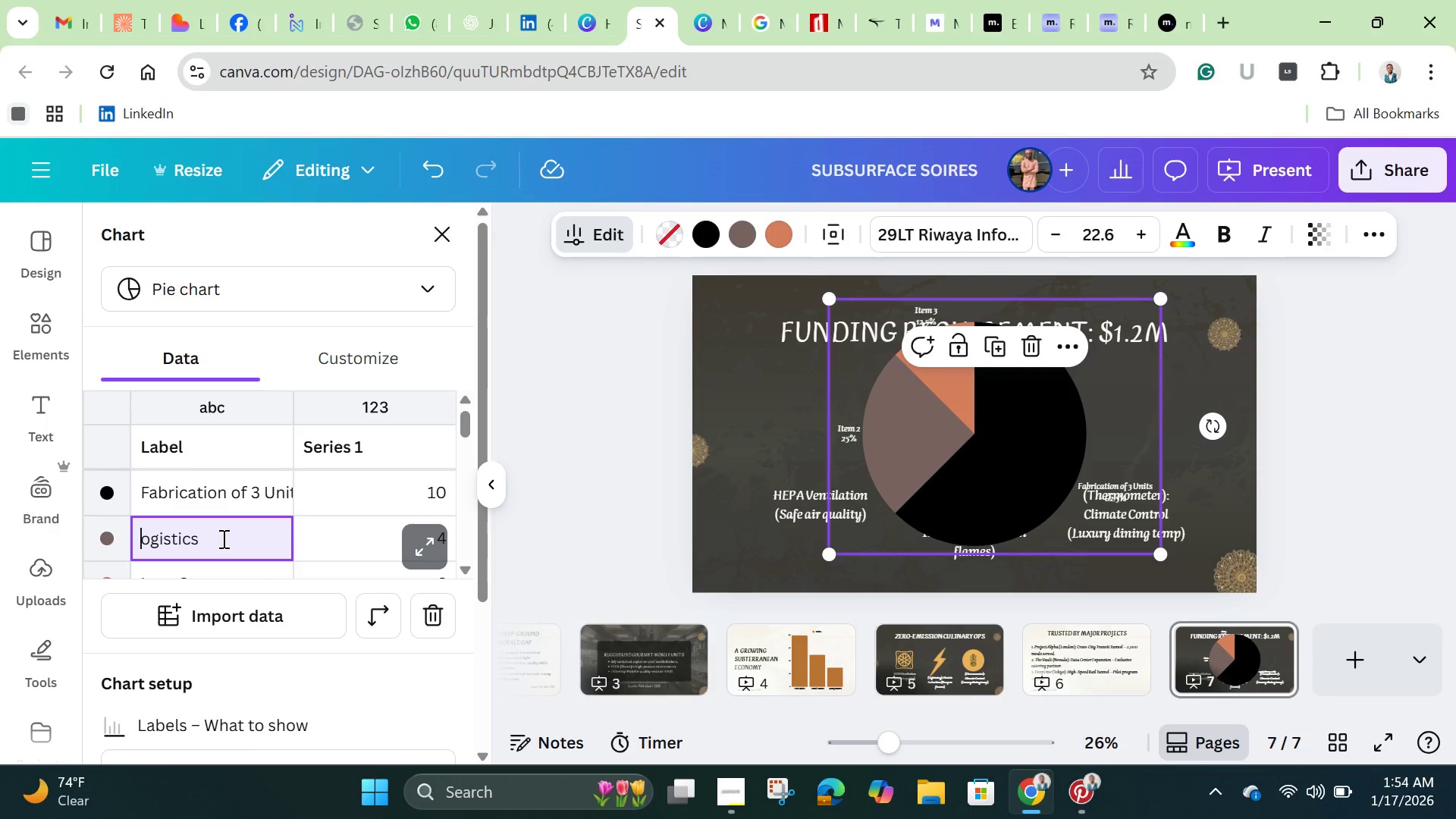 
key(Shift+L)
 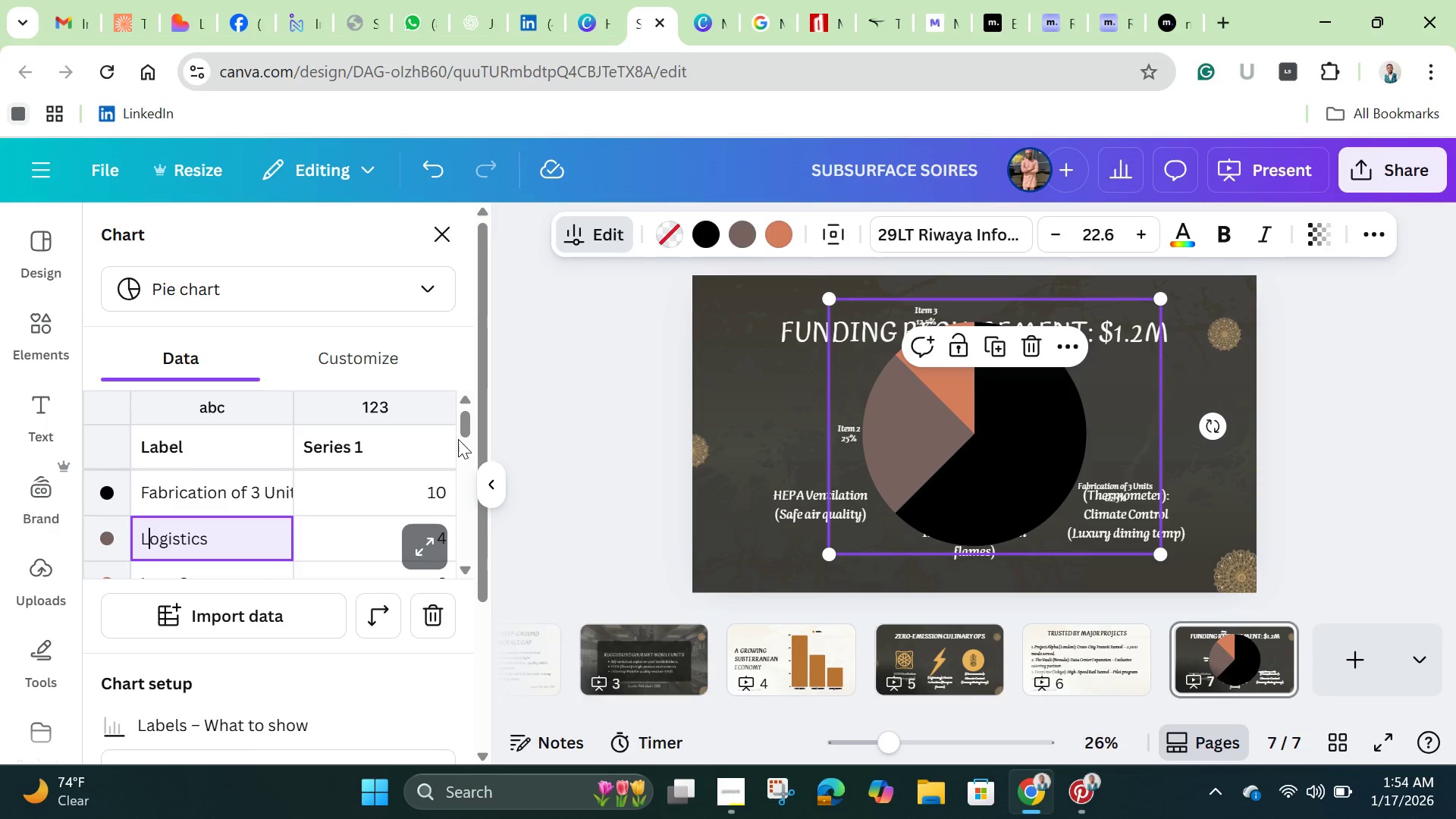 
left_click_drag(start_coordinate=[465, 429], to_coordinate=[465, 438])
 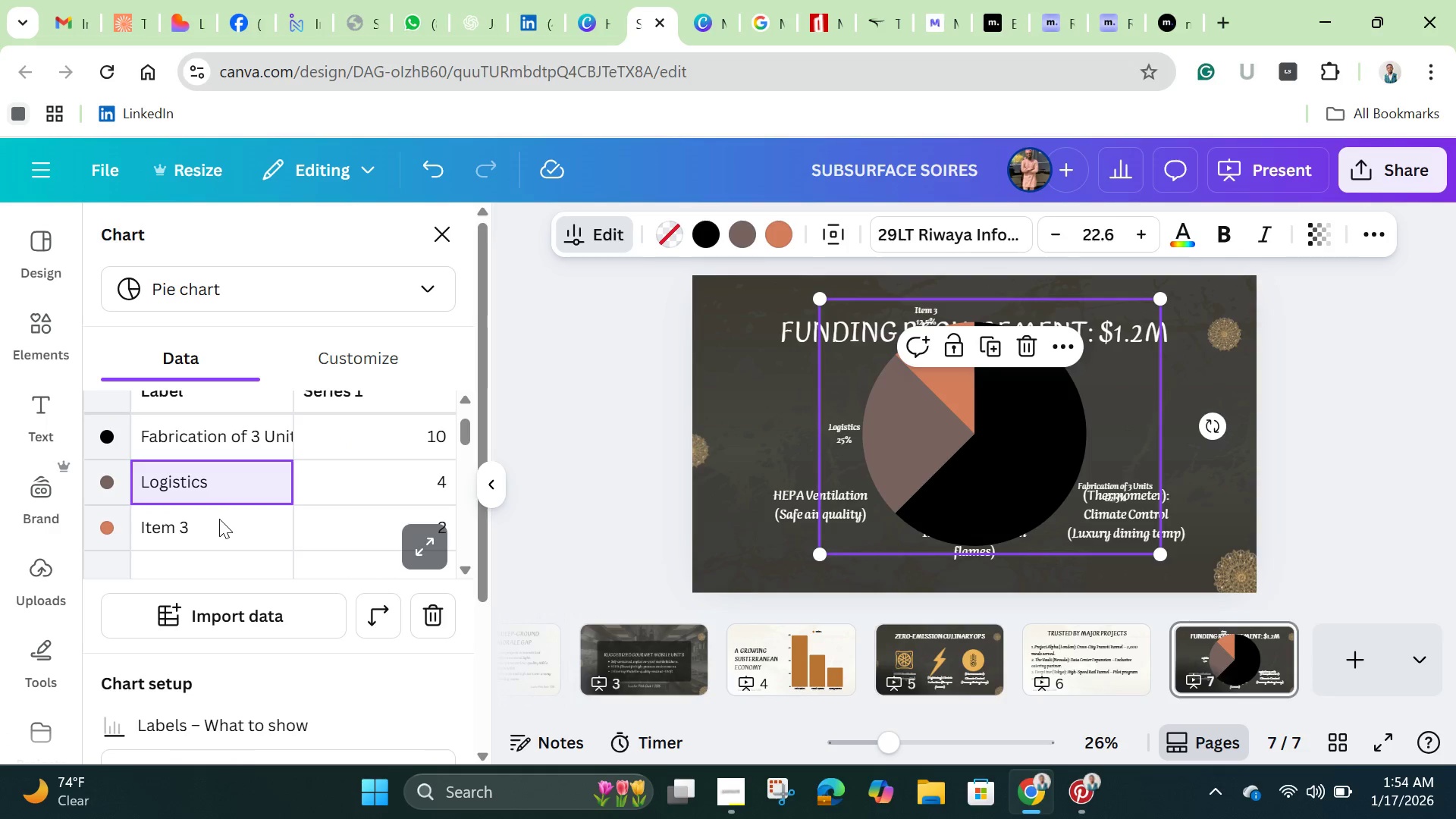 
double_click([219, 519])
 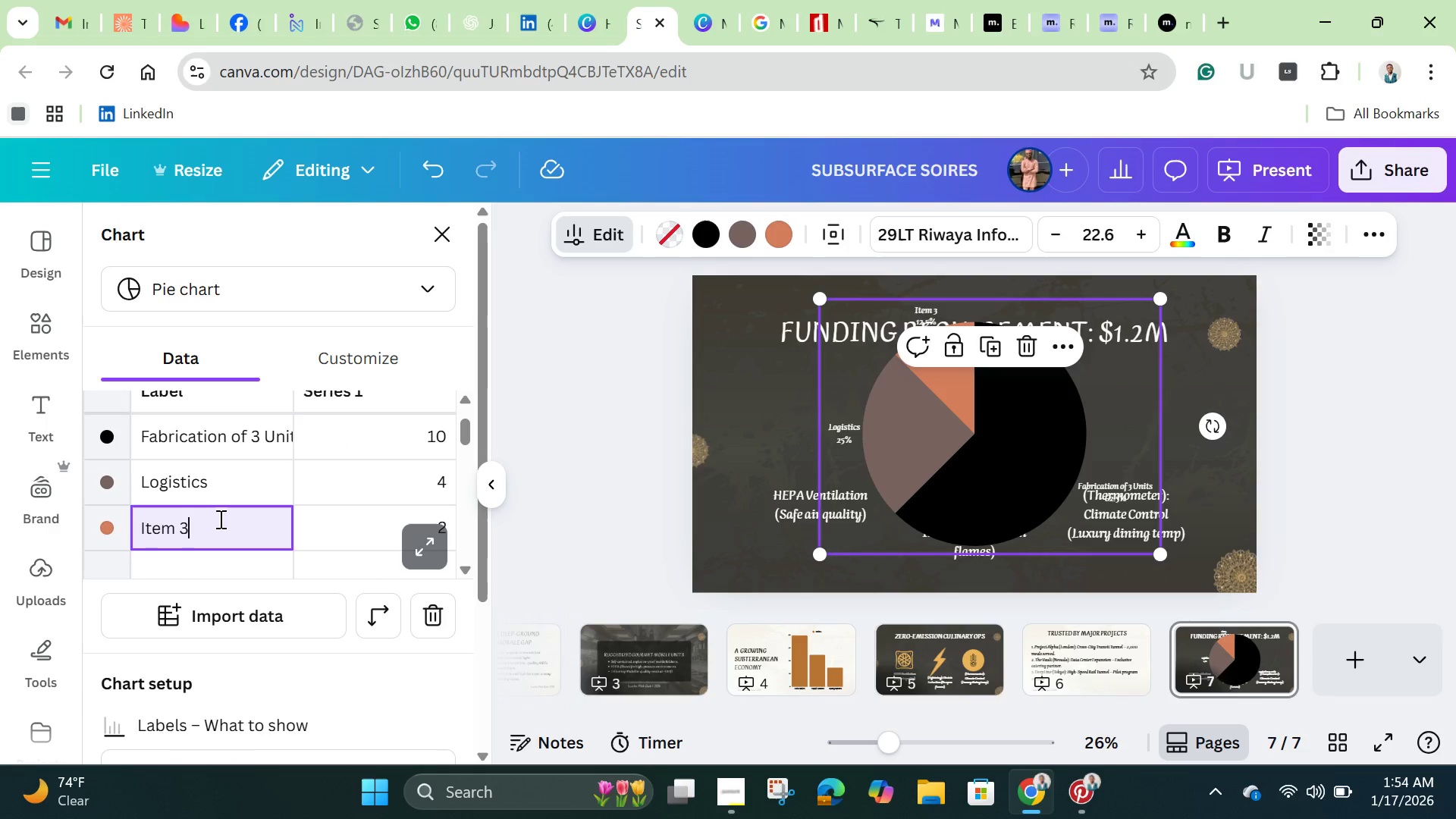 
hold_key(key=Backspace, duration=0.97)
 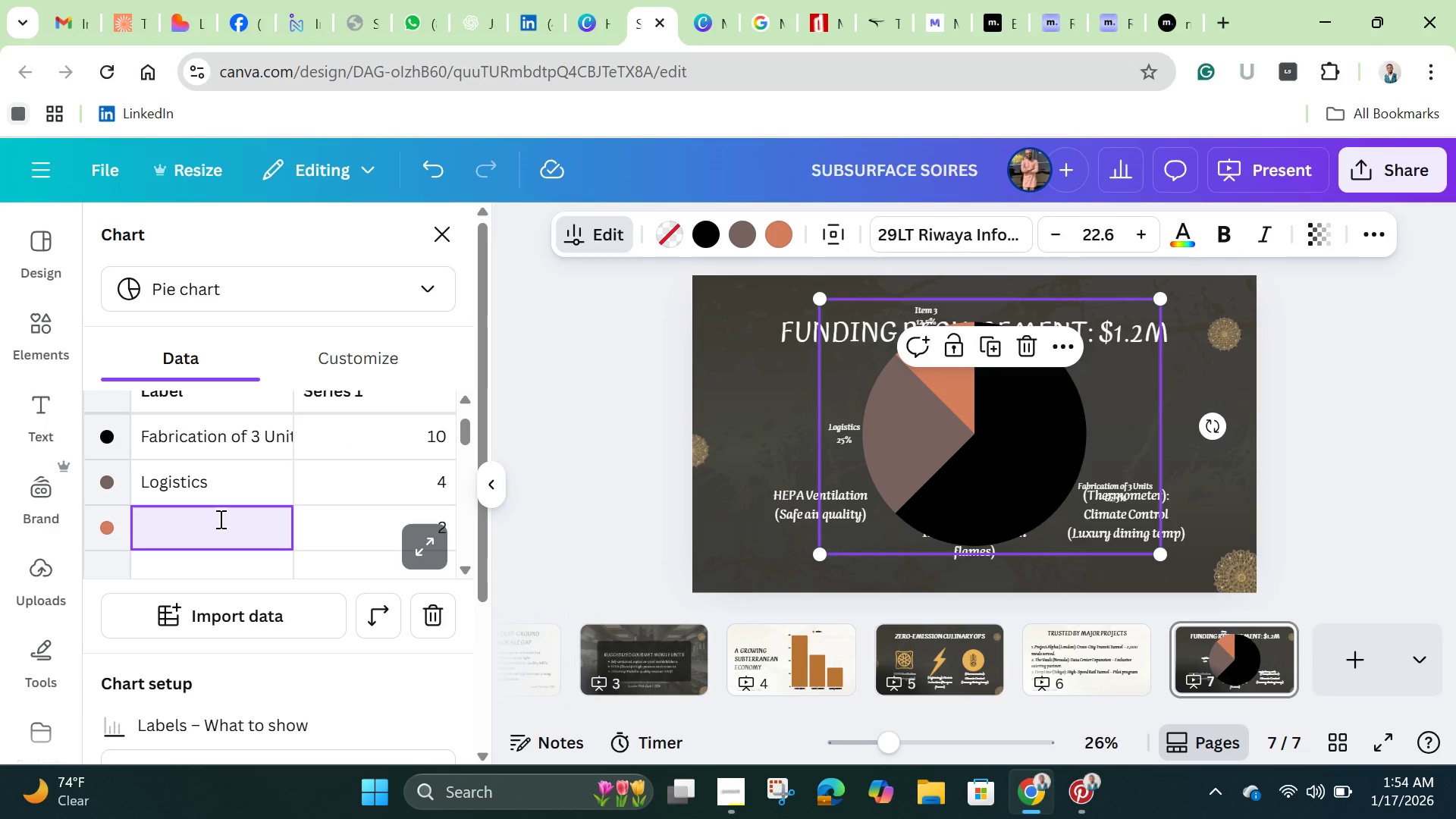 
type(Marketing)
 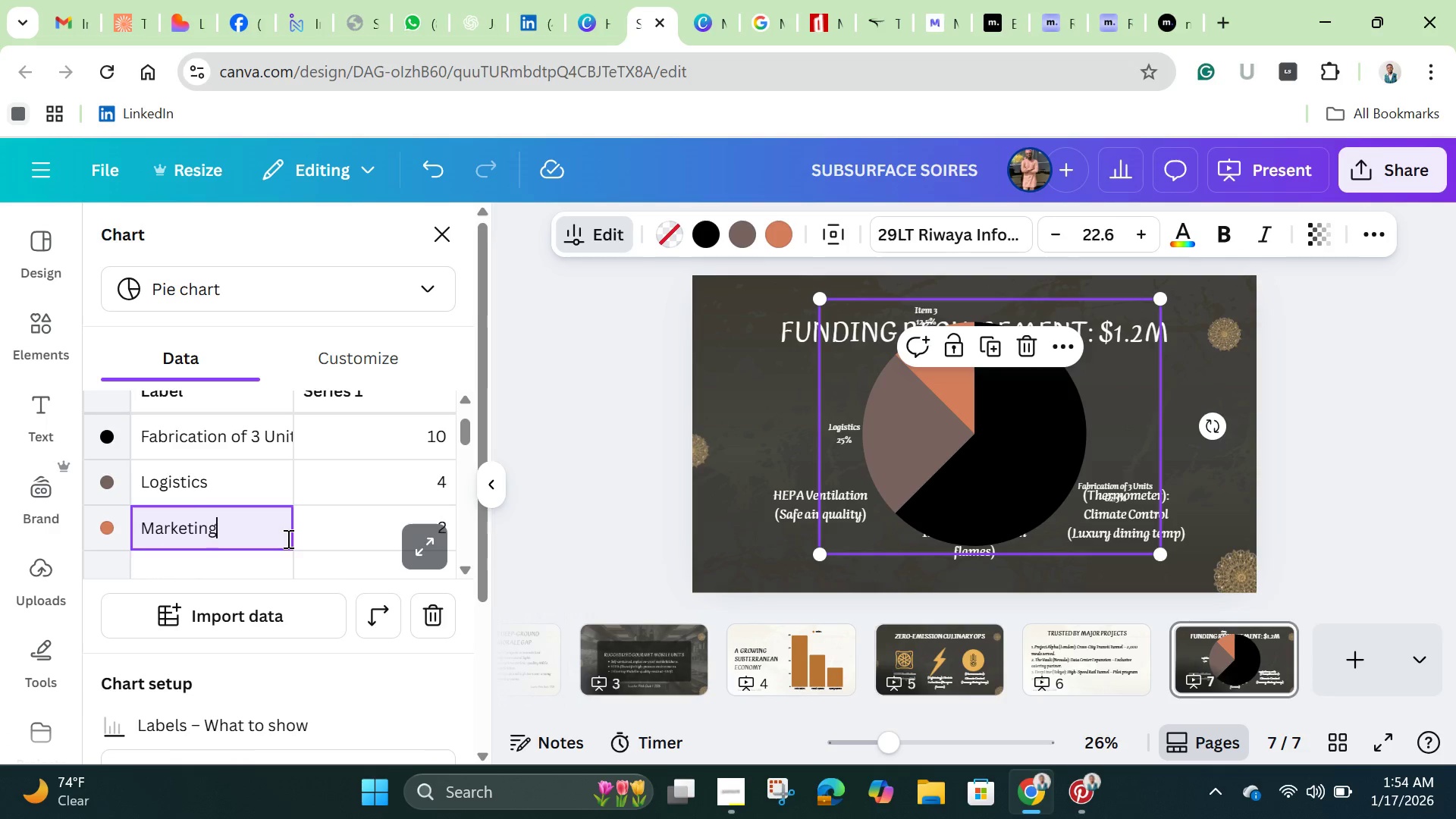 
left_click([284, 543])
 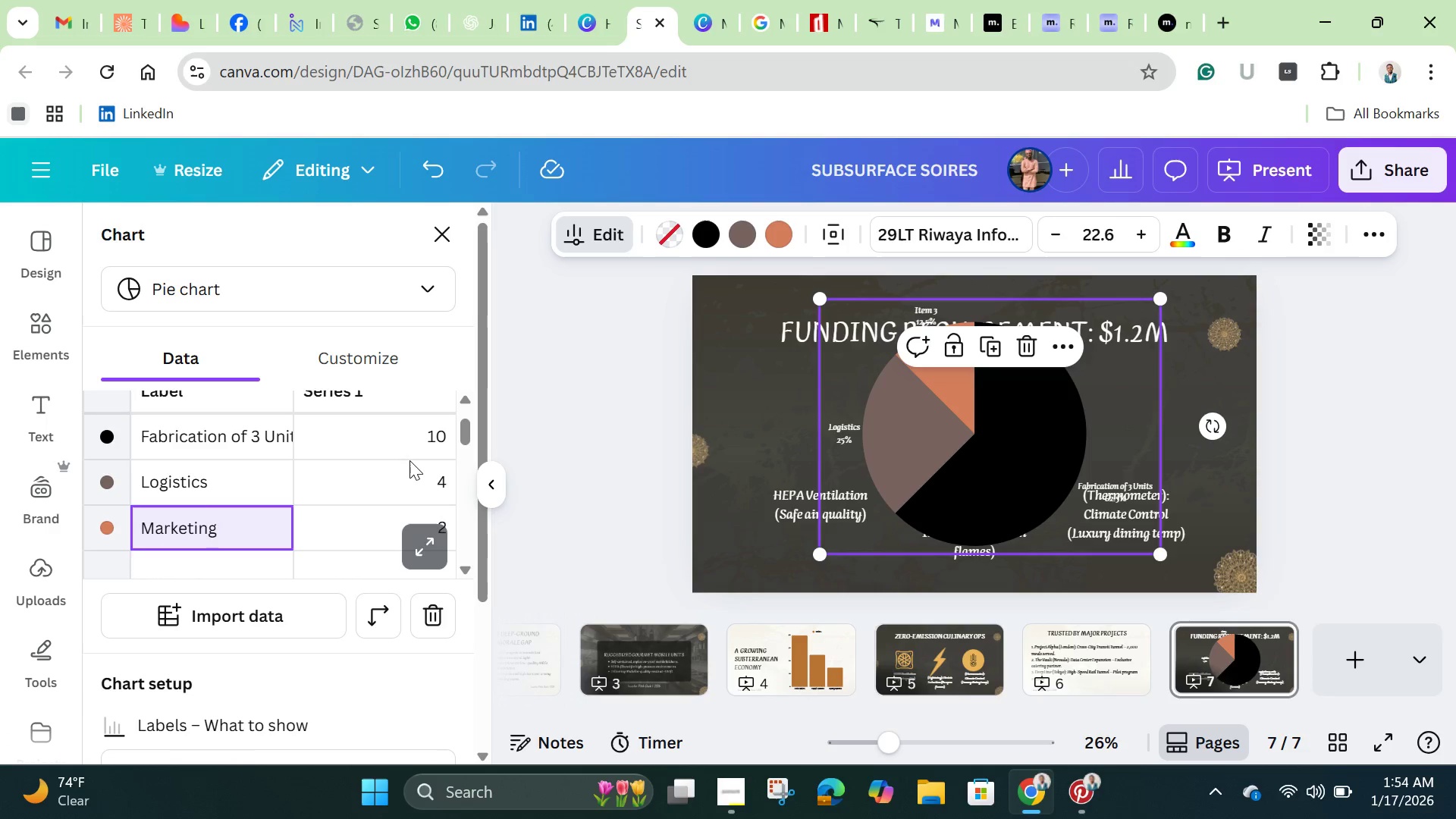 
left_click([410, 447])
 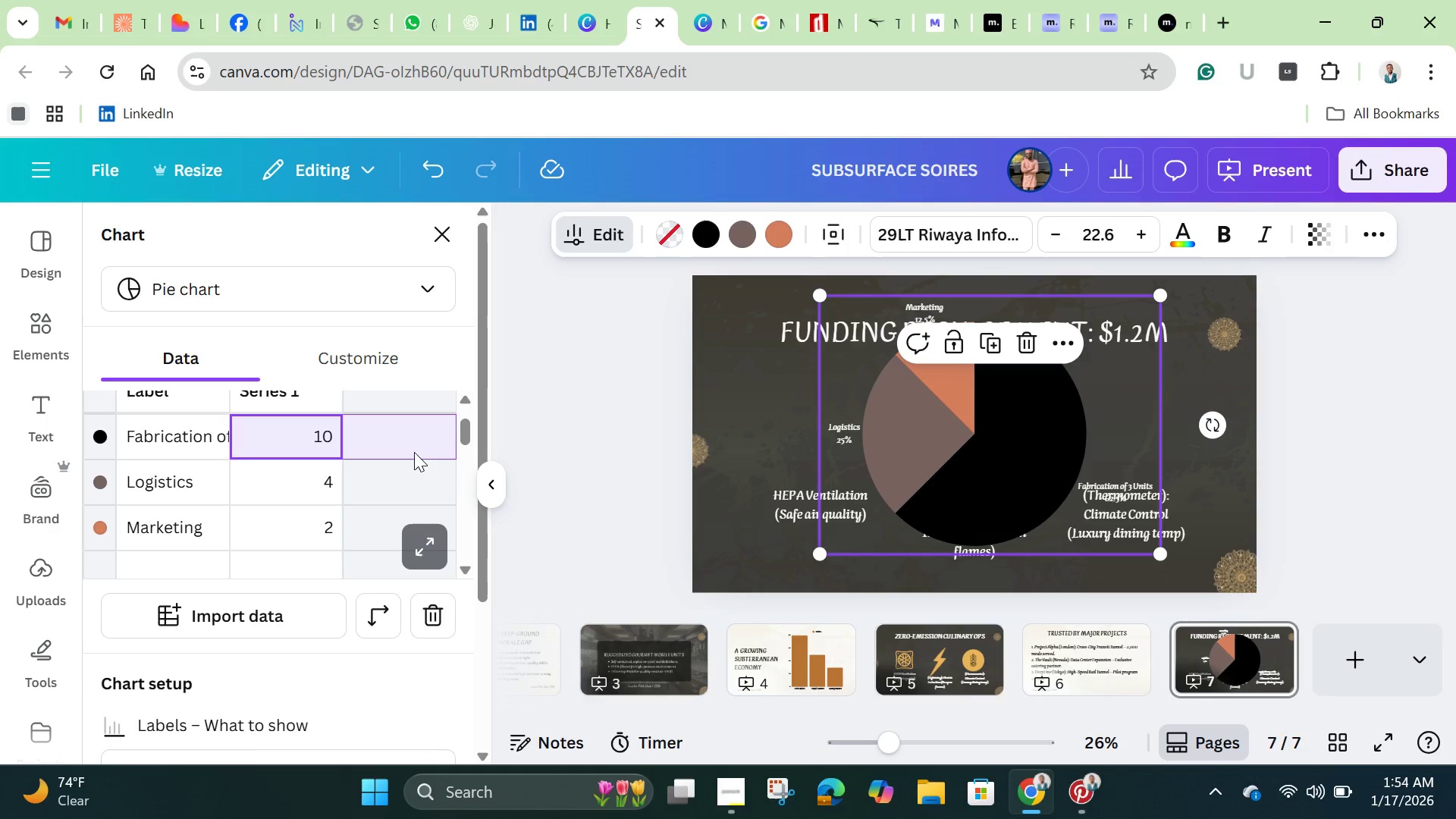 
scroll: coordinate [414, 466], scroll_direction: up, amount: 1.0
 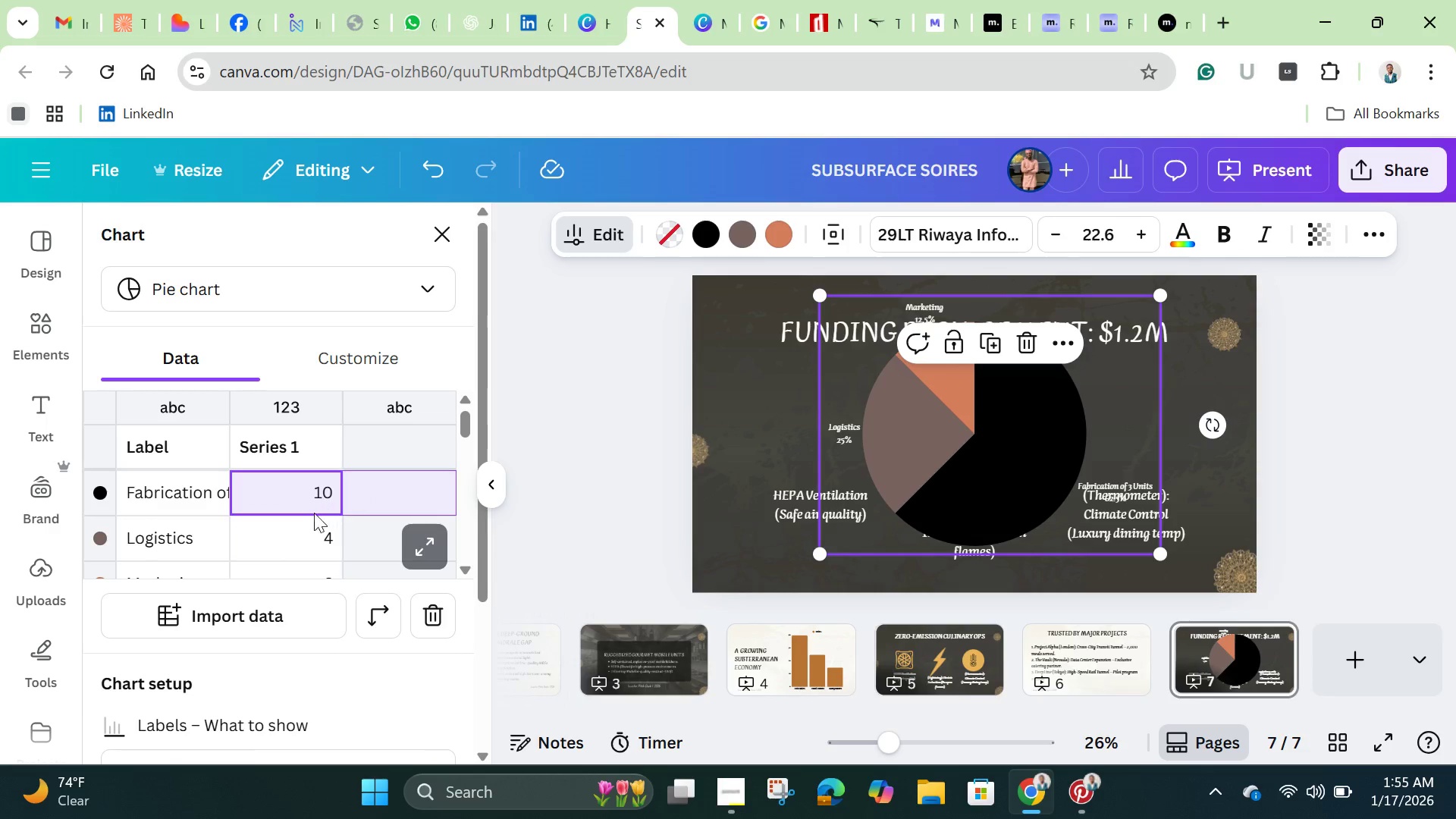 
double_click([306, 490])
 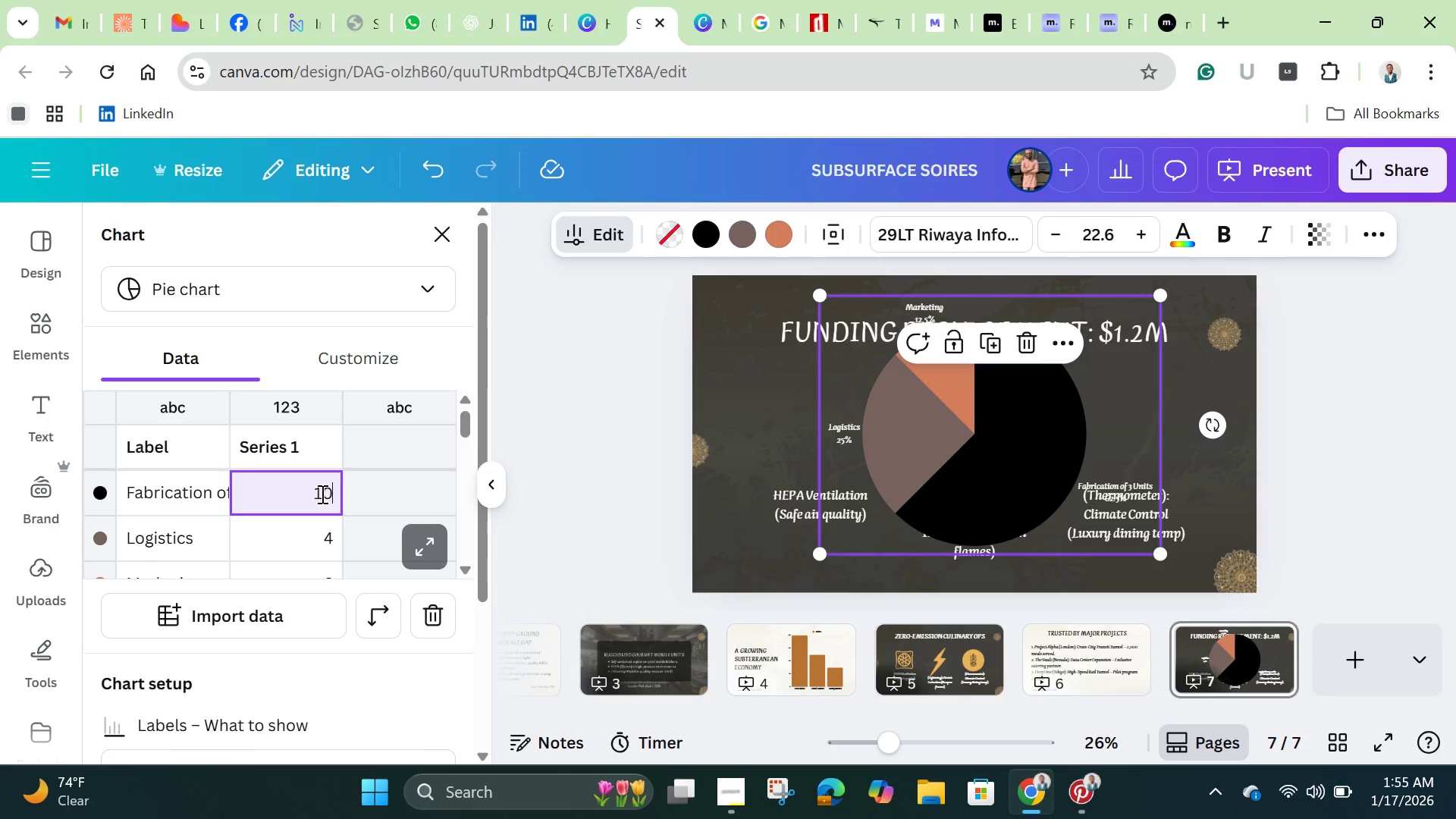 
key(Backspace)
key(Backspace)
type(60)
 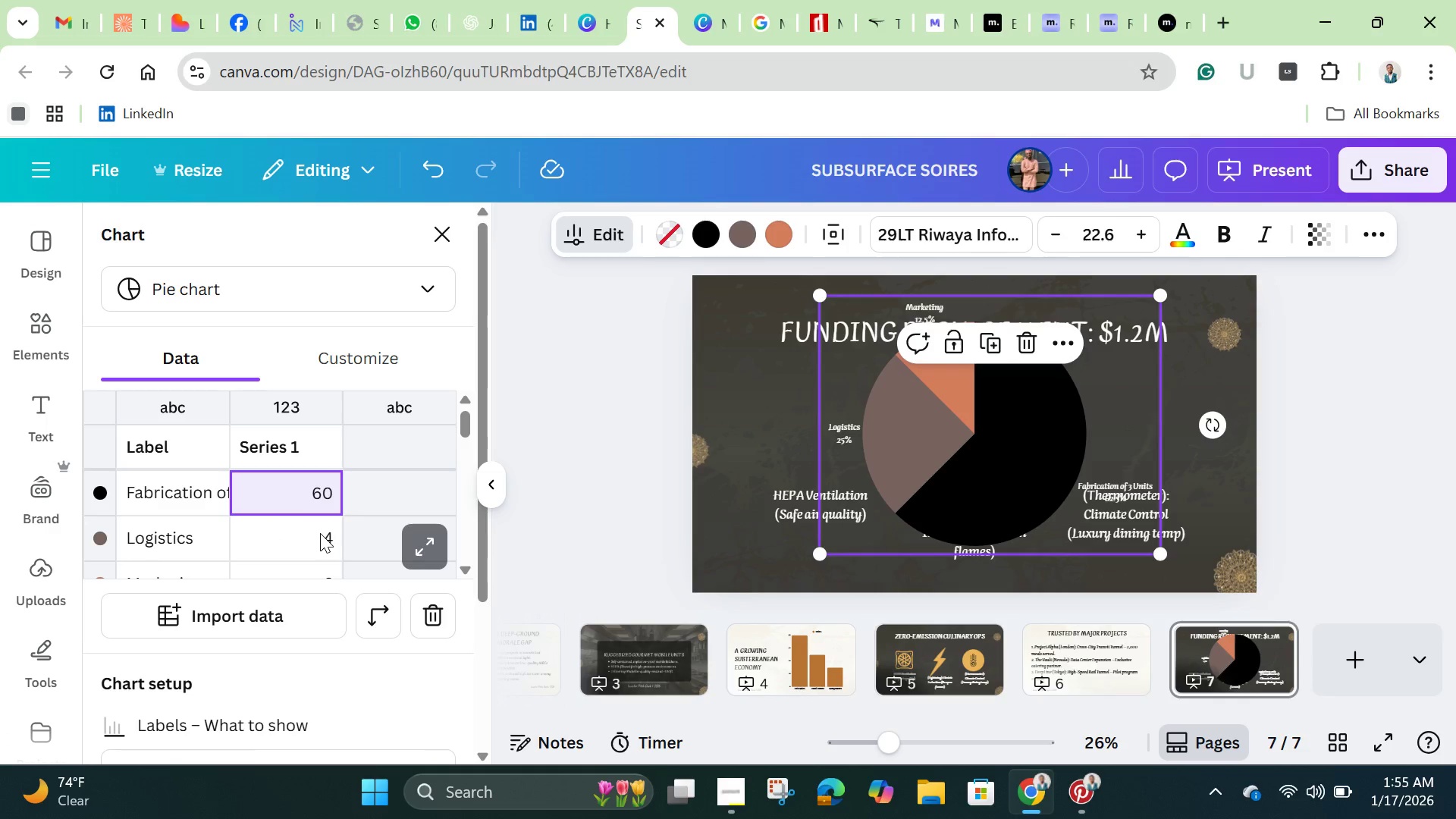 
double_click([320, 533])
 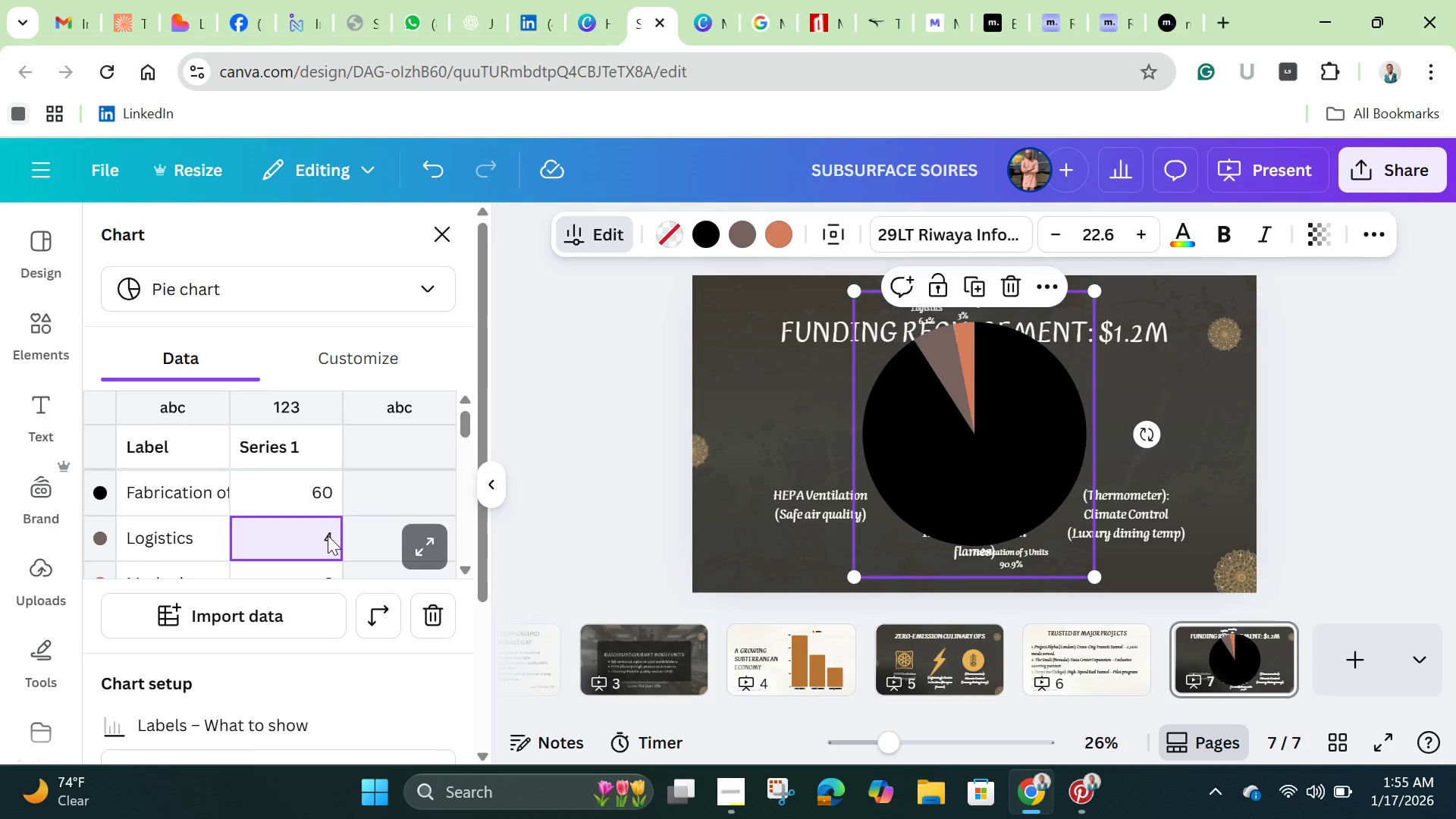 
double_click([328, 535])
 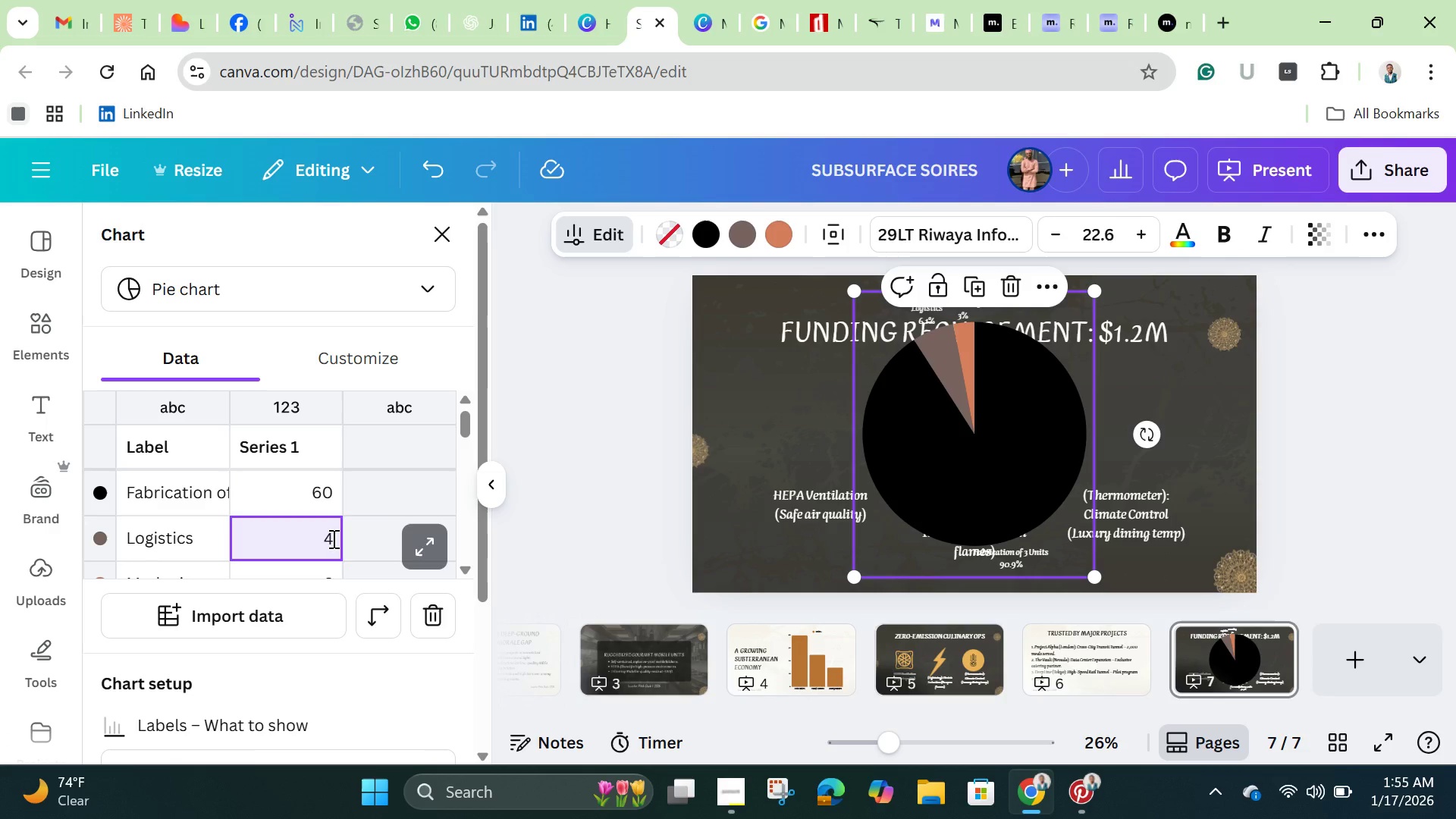 
key(Backspace)
type(25)
 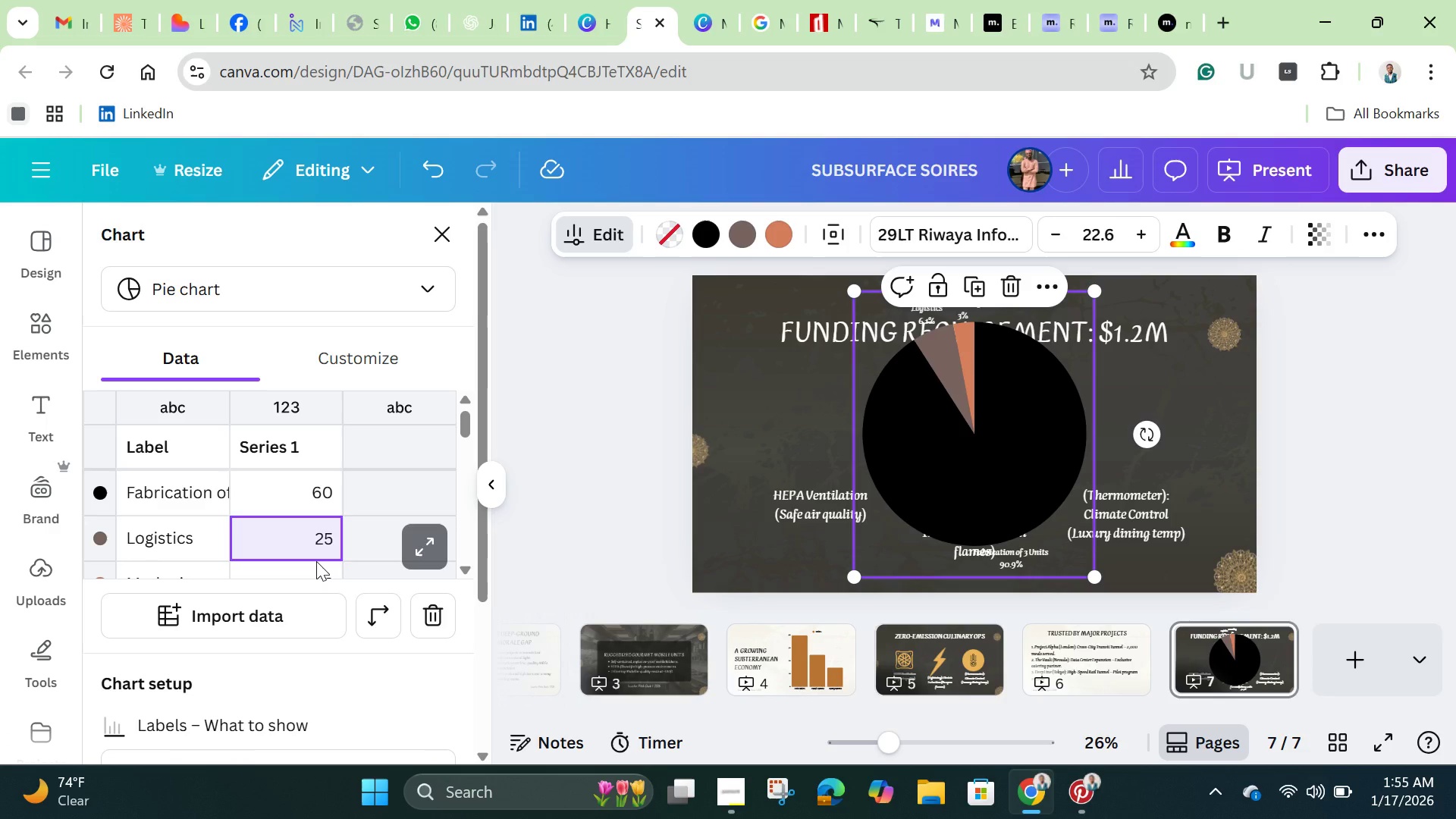 
left_click([316, 561])
 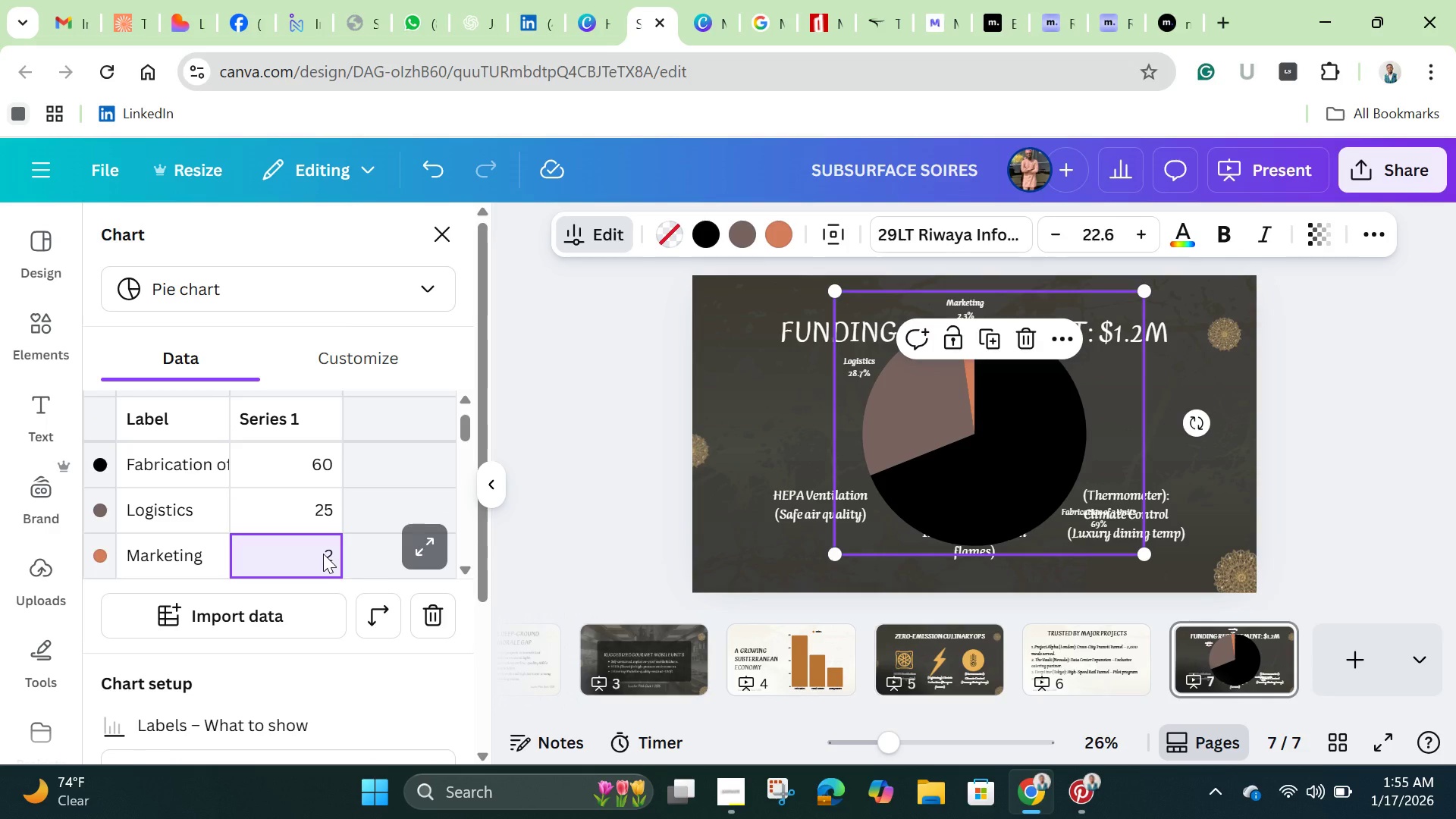 
double_click([323, 554])
 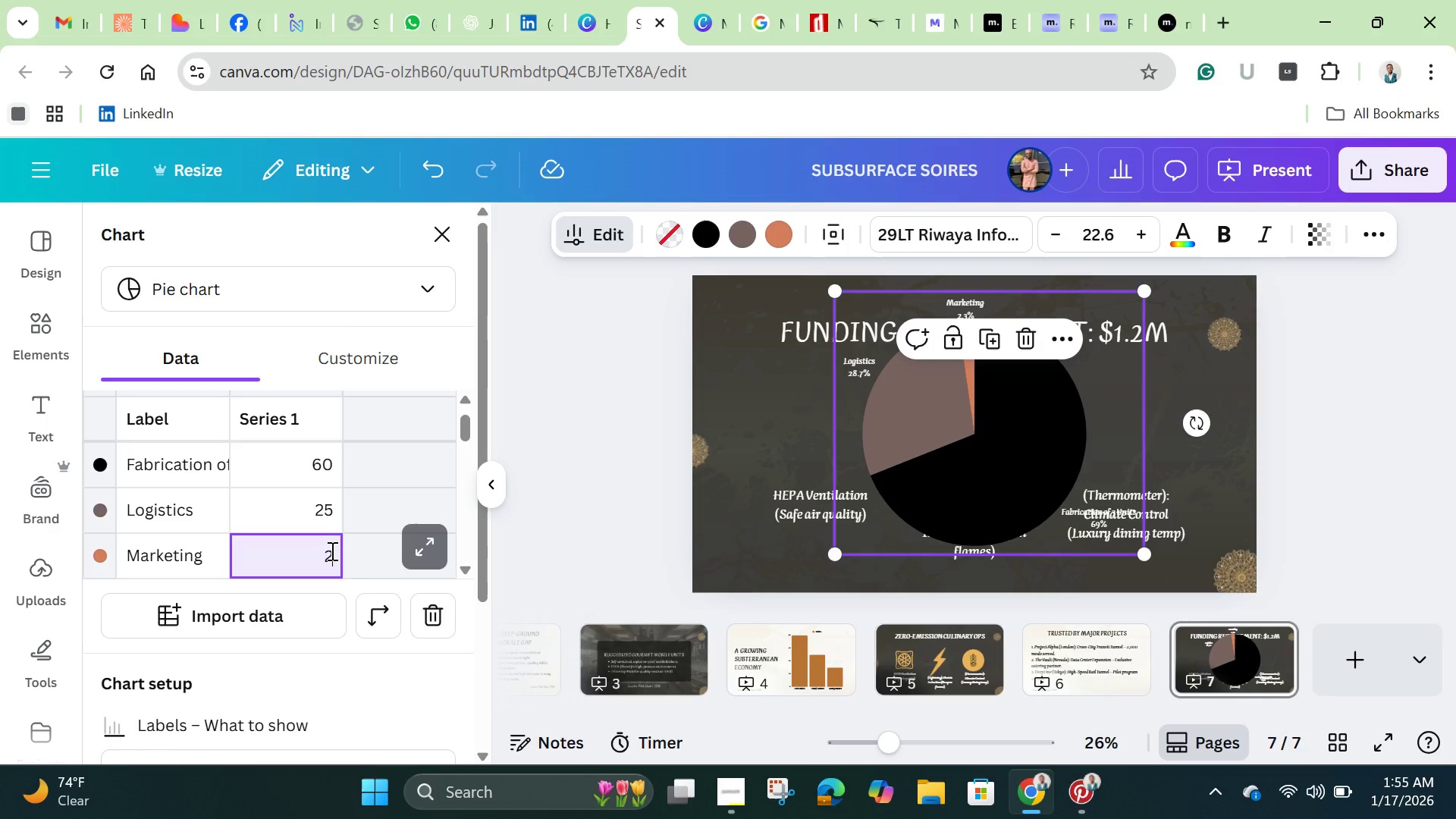 
key(Backspace)
type(15)
 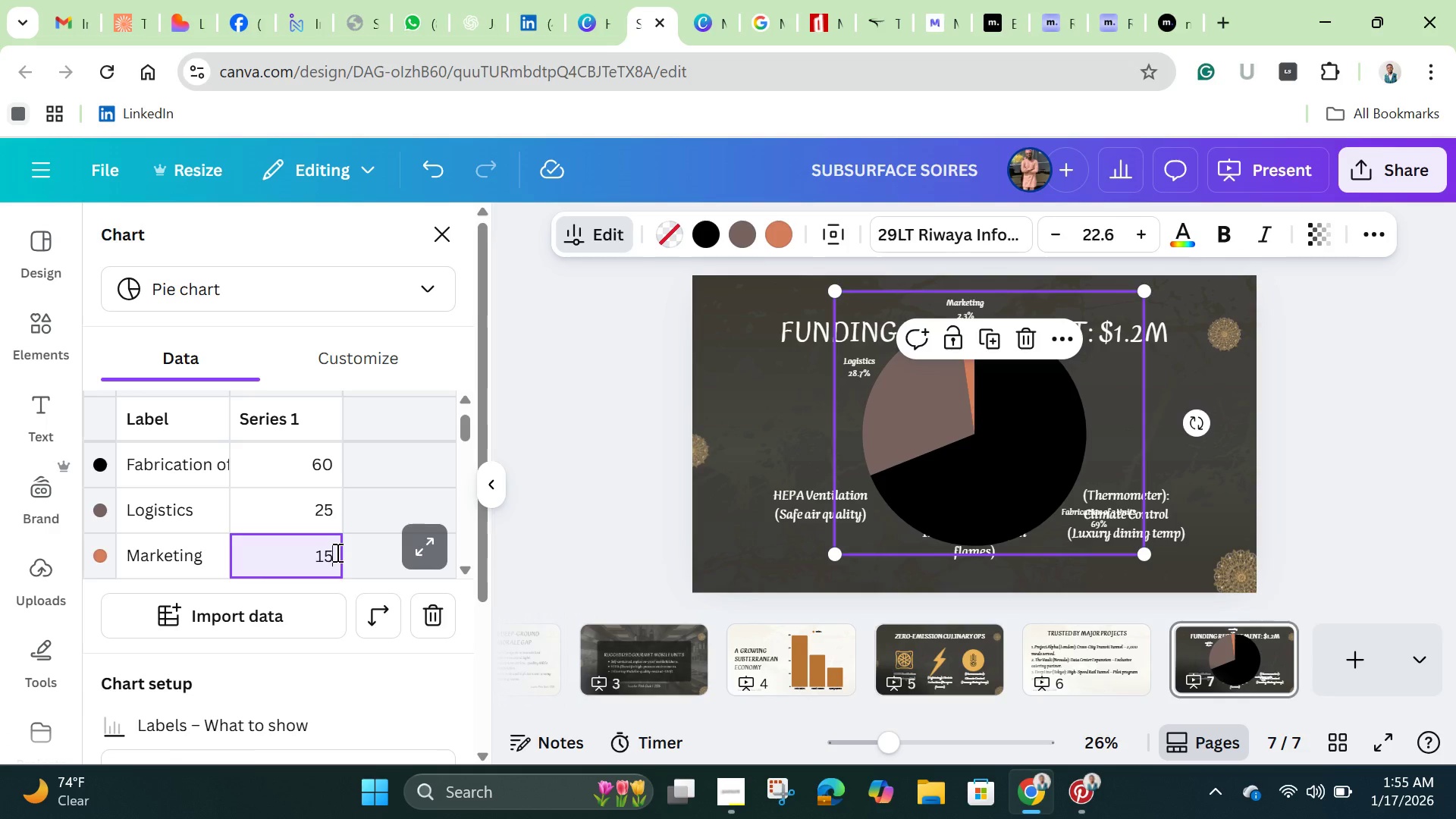 
wait(13.83)
 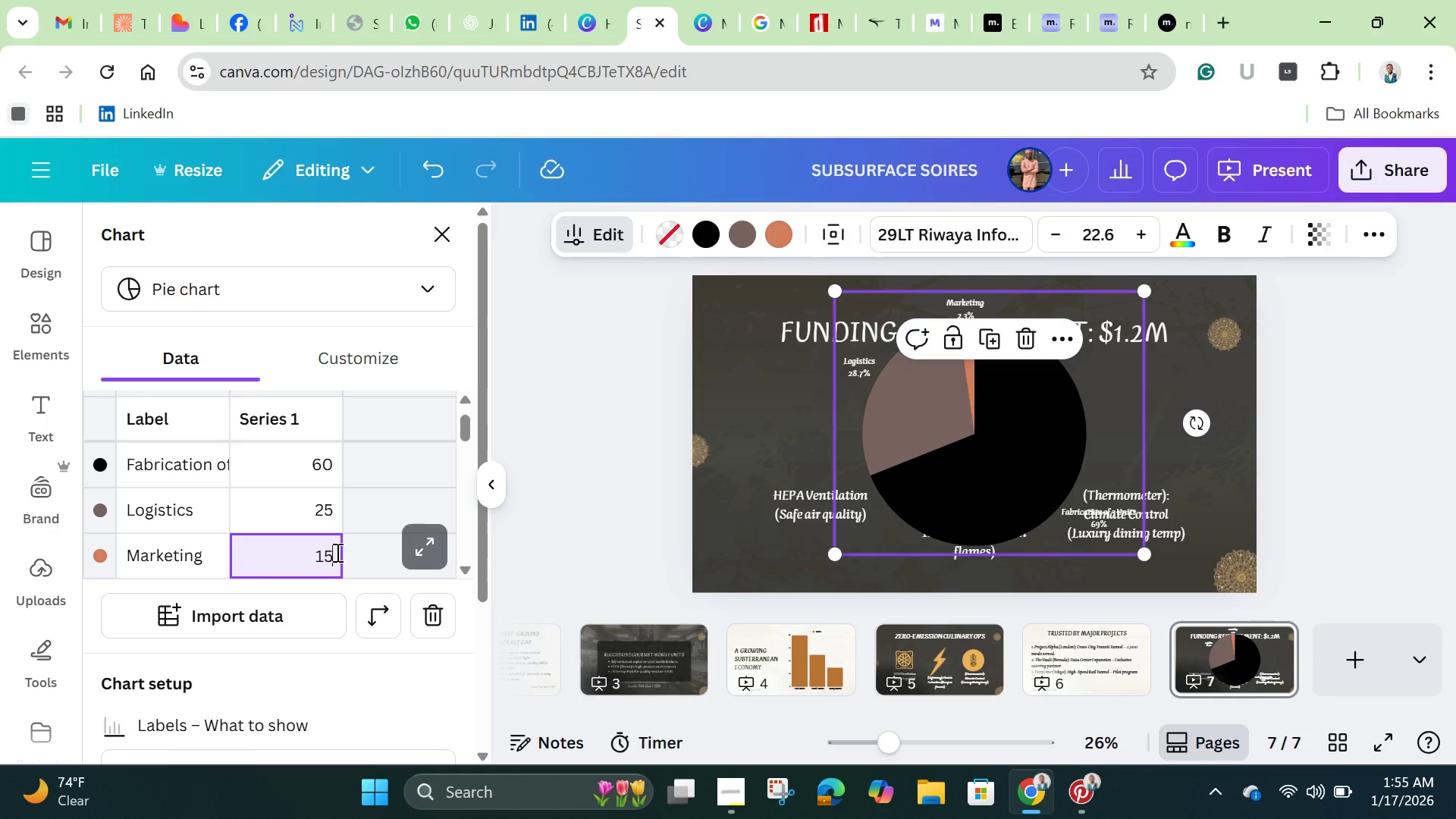 
scroll: coordinate [329, 532], scroll_direction: down, amount: 1.0
 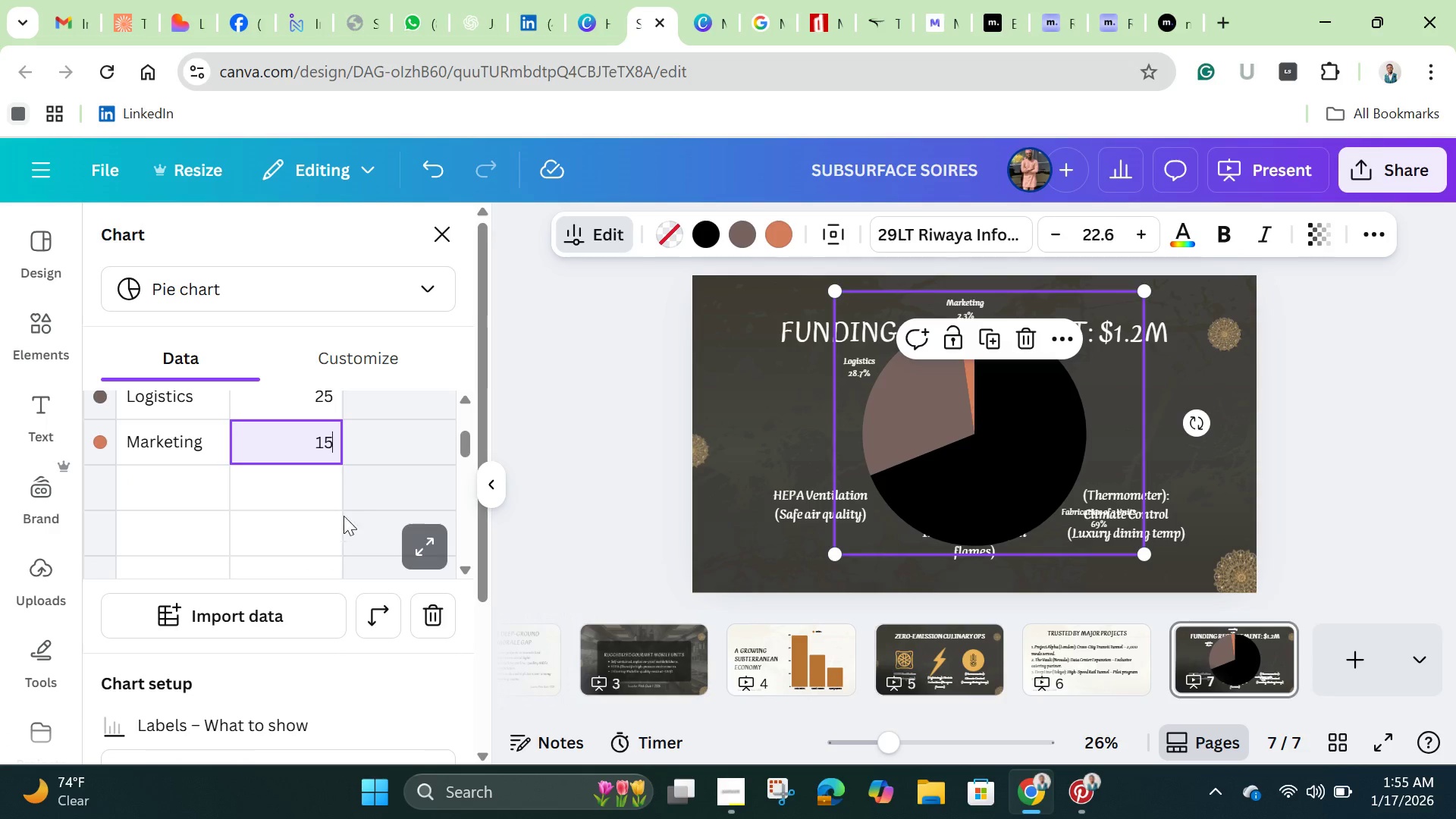 
left_click([355, 472])
 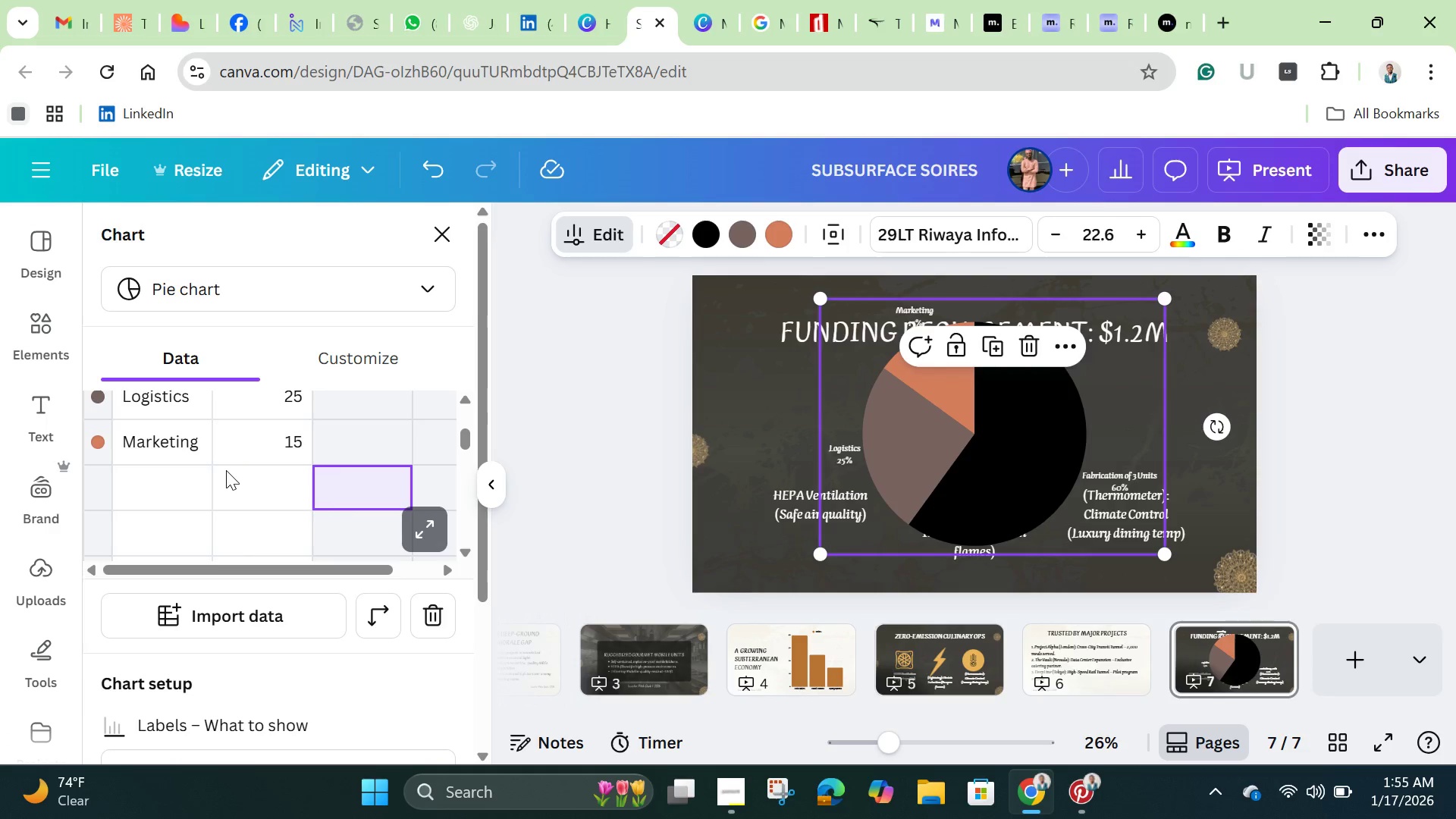 
scroll: coordinate [226, 470], scroll_direction: up, amount: 1.0
 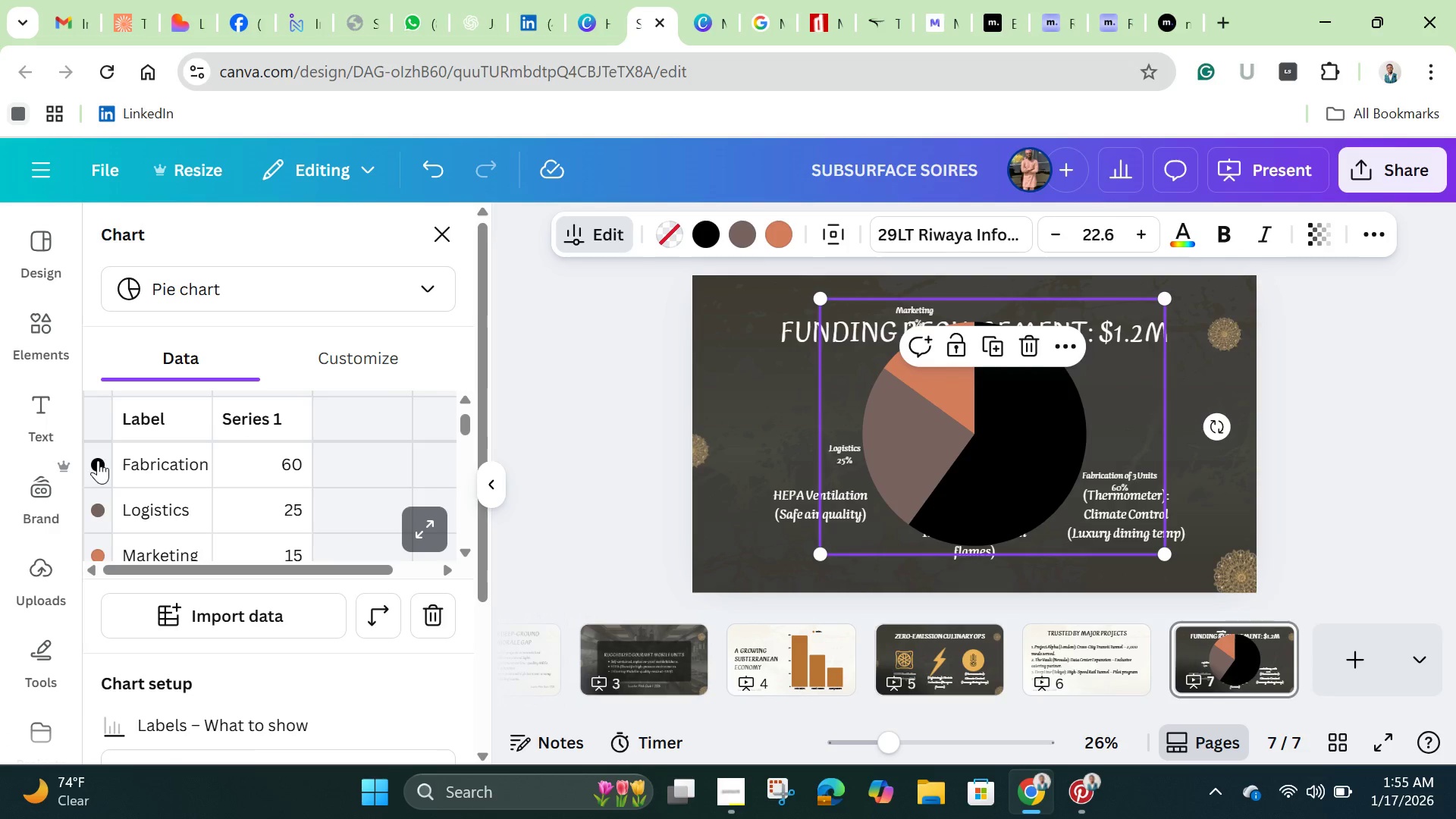 
left_click([98, 460])
 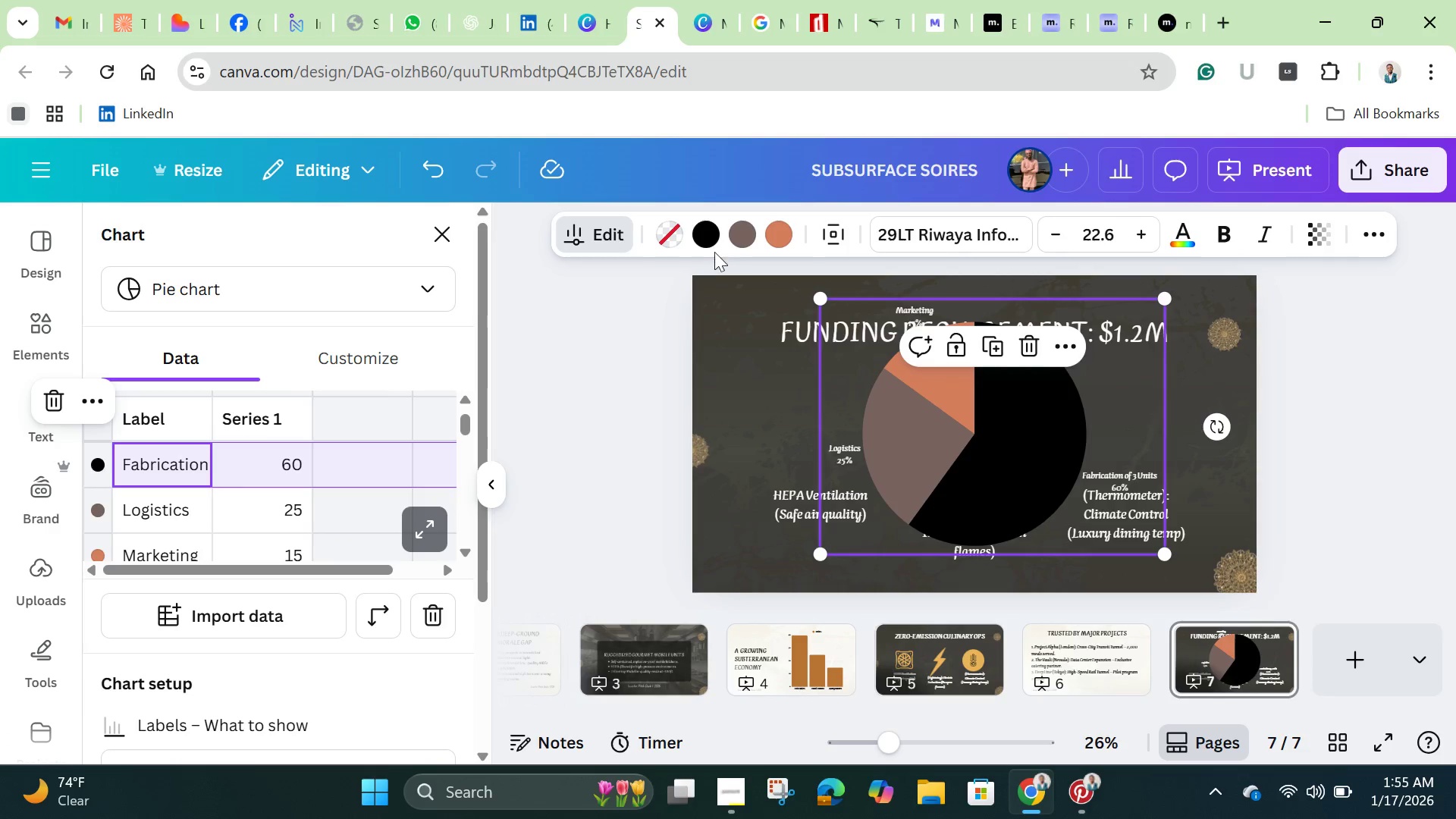 
left_click([700, 235])
 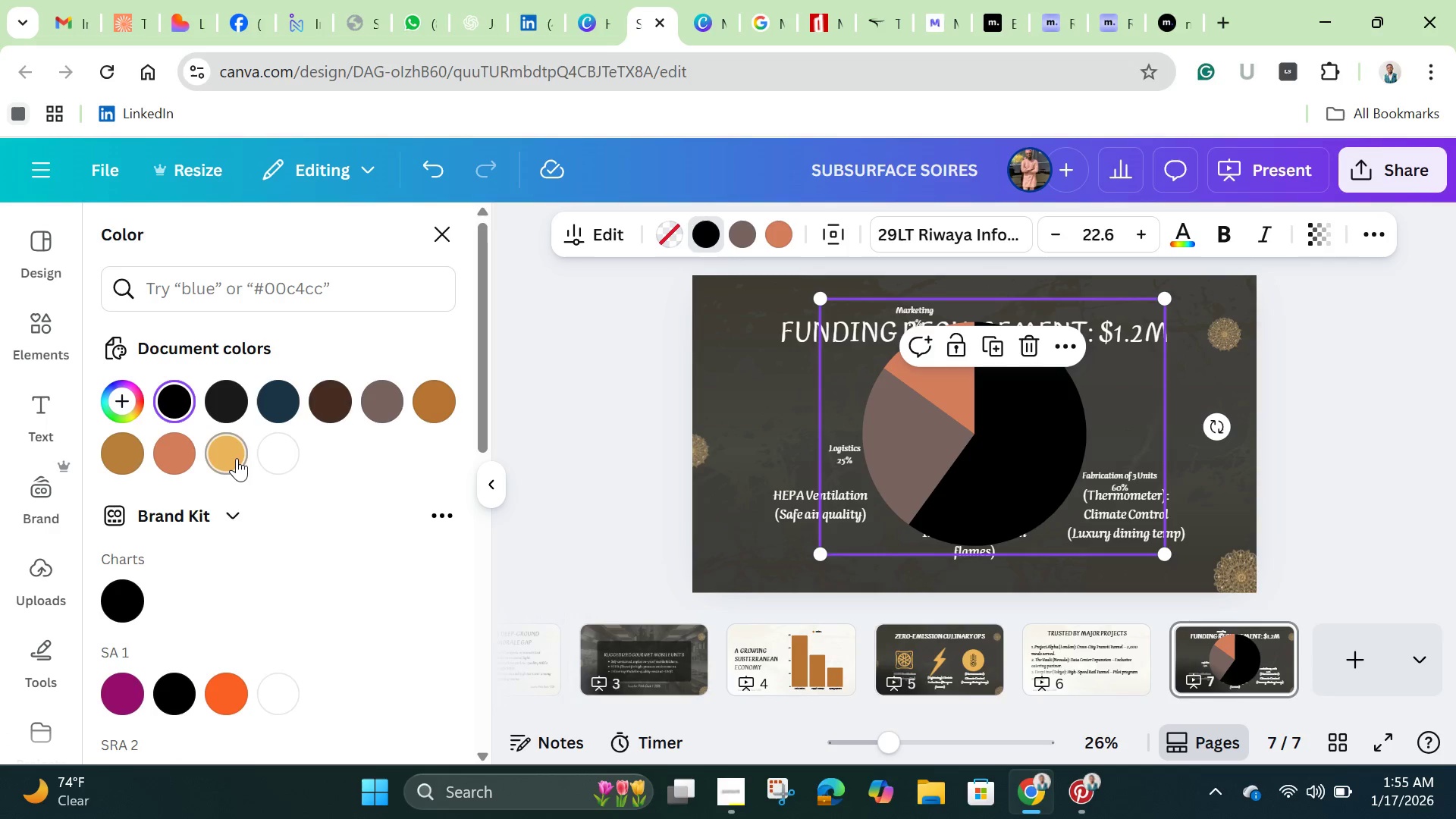 
left_click([237, 458])
 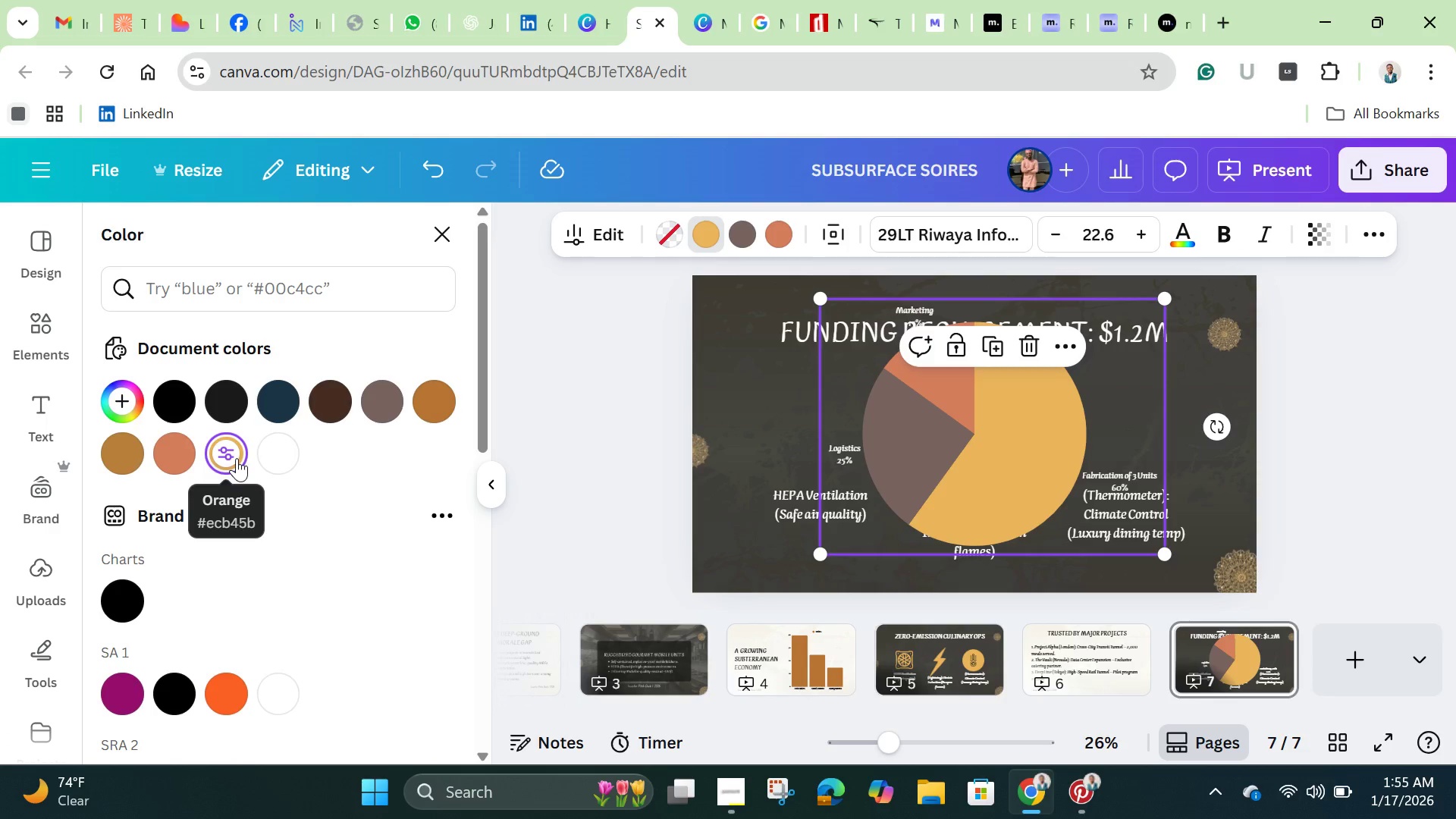 
mouse_move([882, 463])
 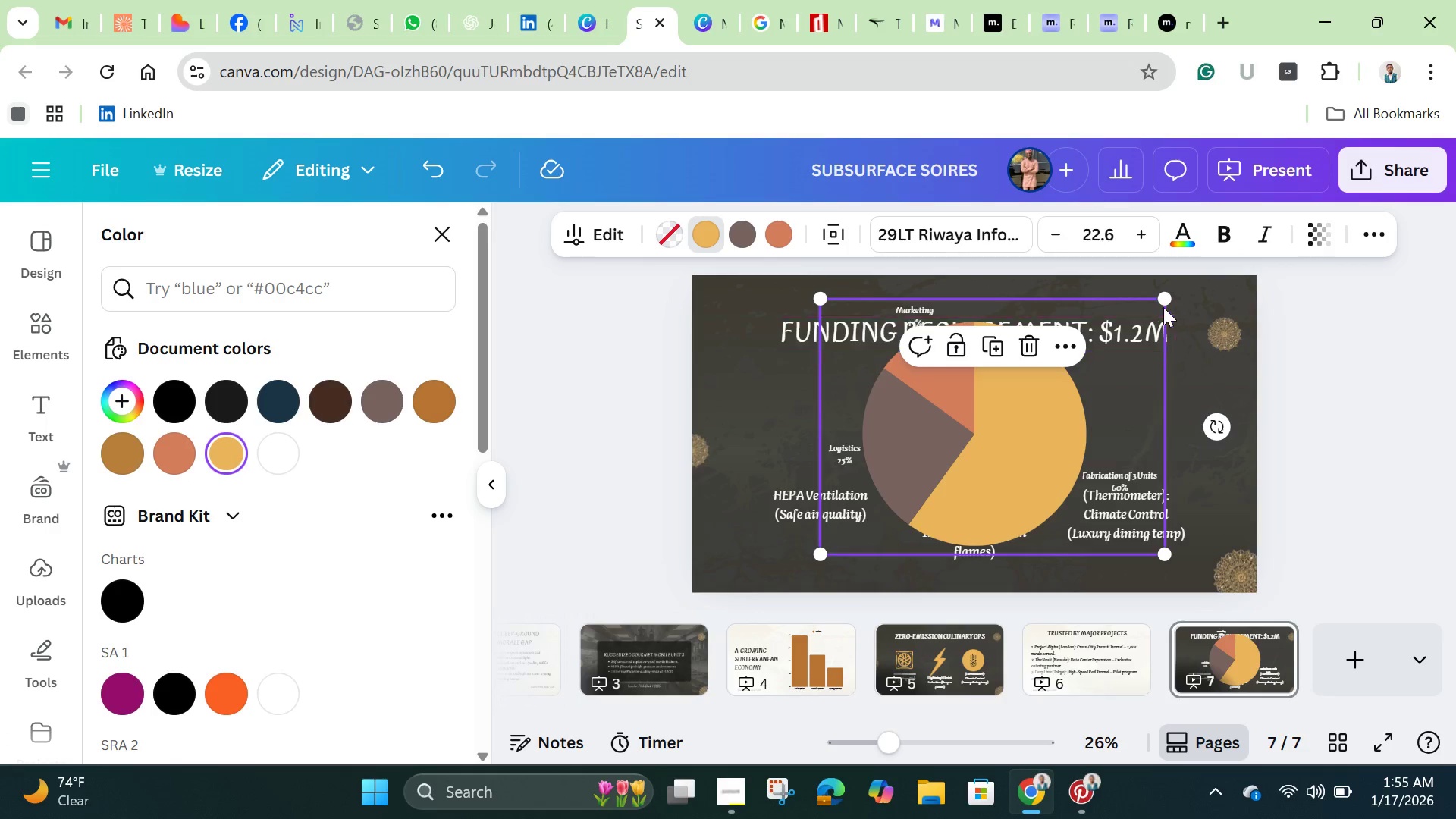 
wait(5.42)
 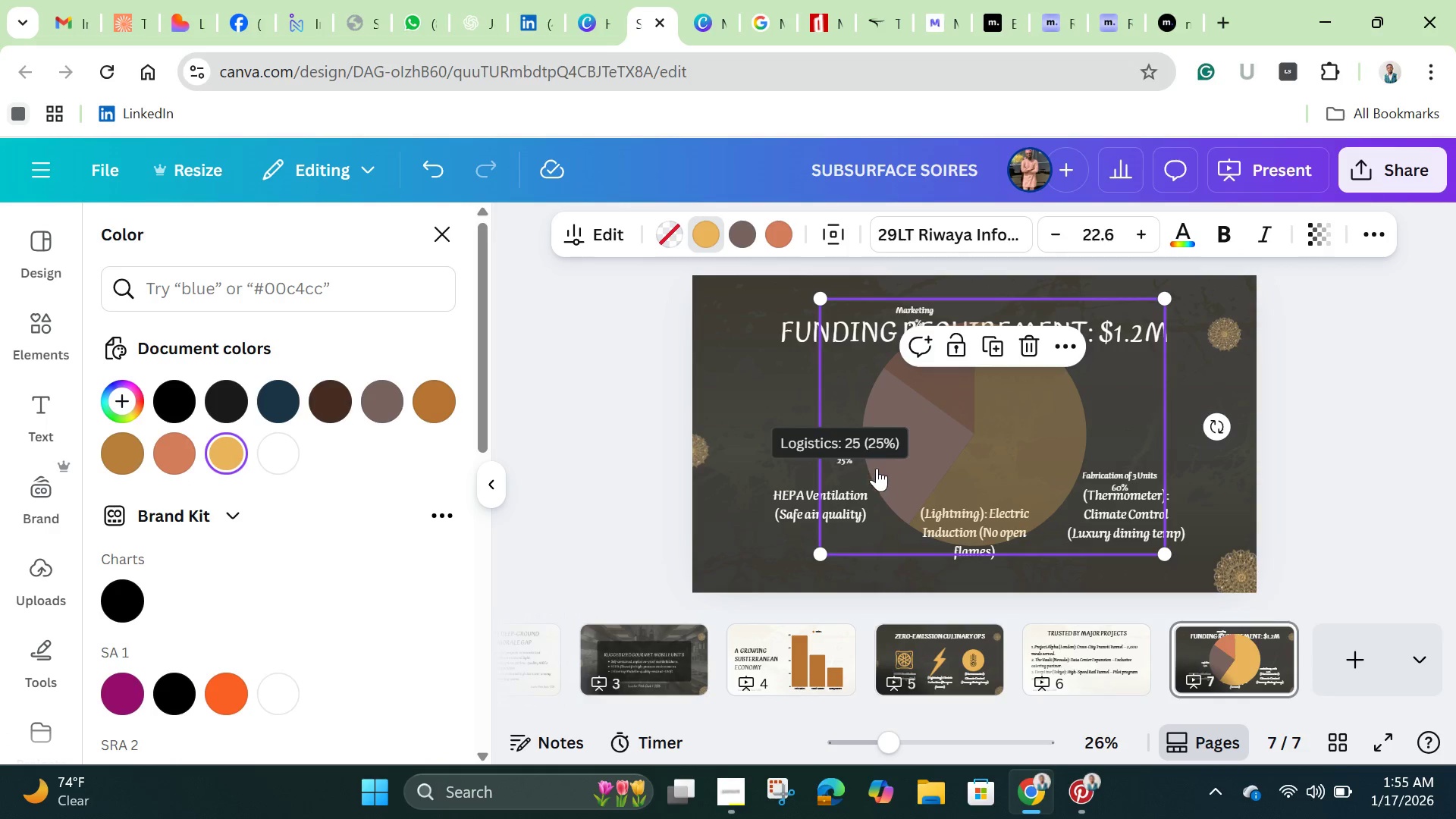 
left_click_drag(start_coordinate=[1163, 299], to_coordinate=[1058, 384])
 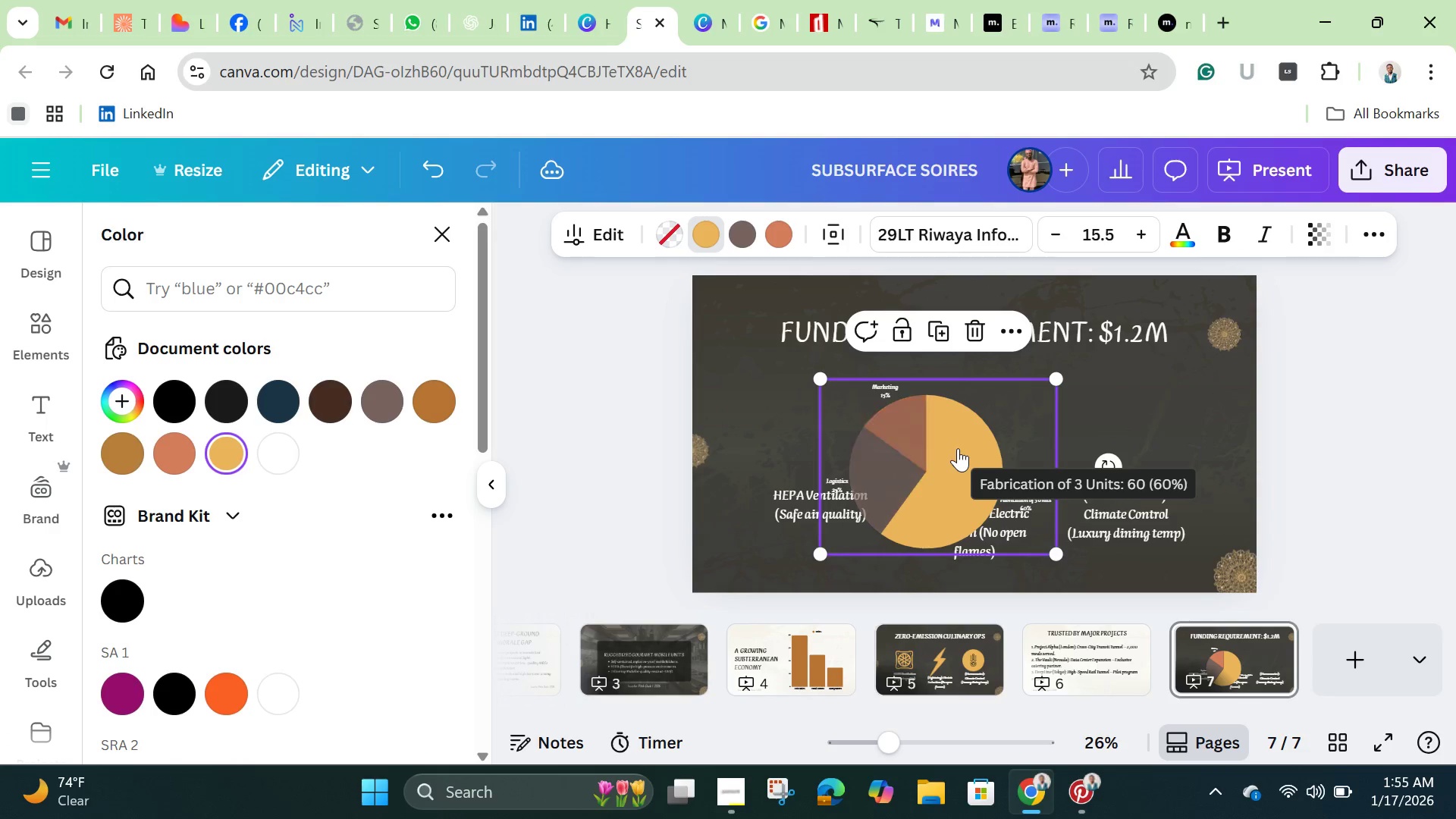 
left_click_drag(start_coordinate=[958, 448], to_coordinate=[982, 428])
 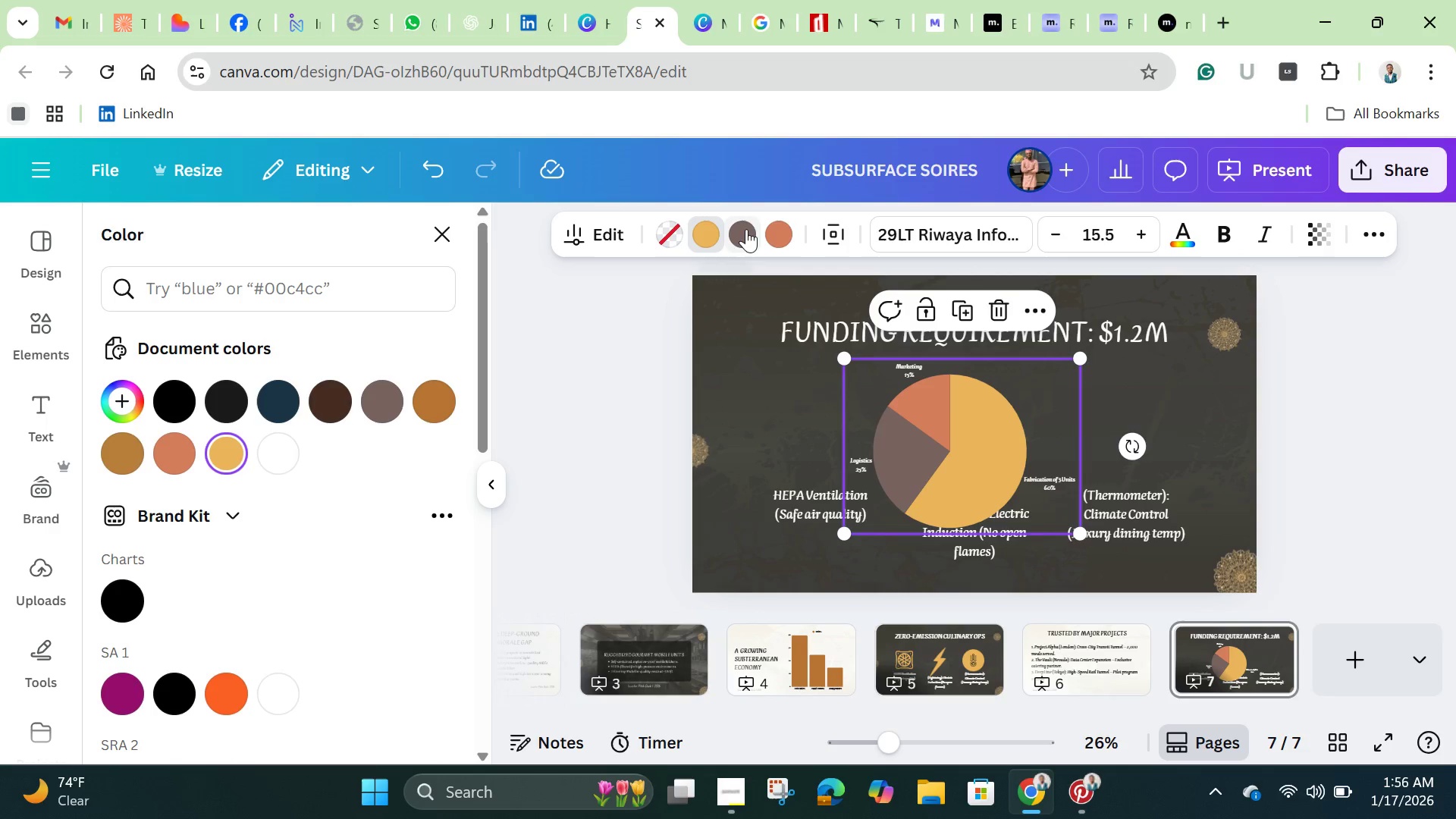 
left_click([746, 229])
 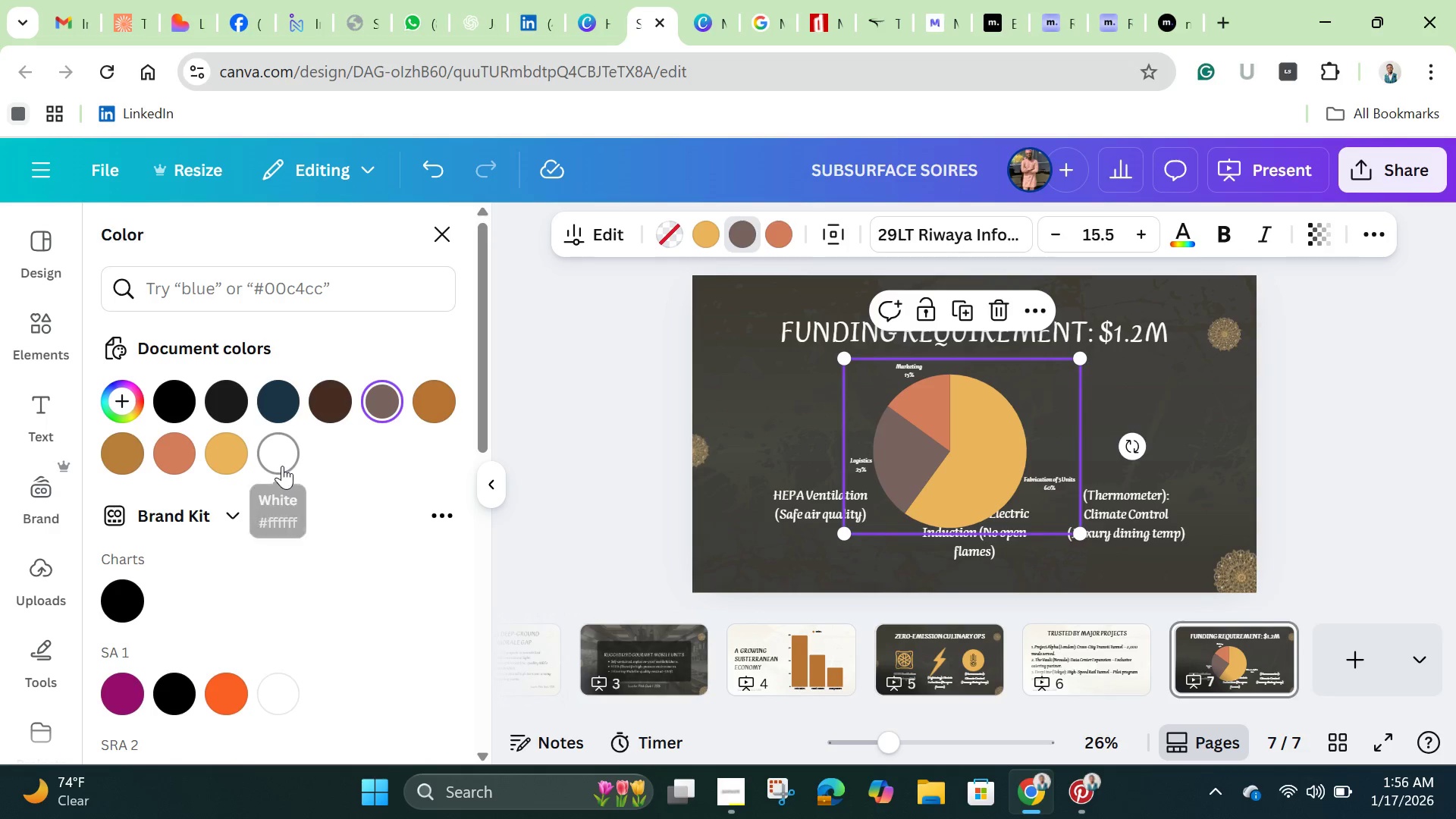 
left_click([282, 466])
 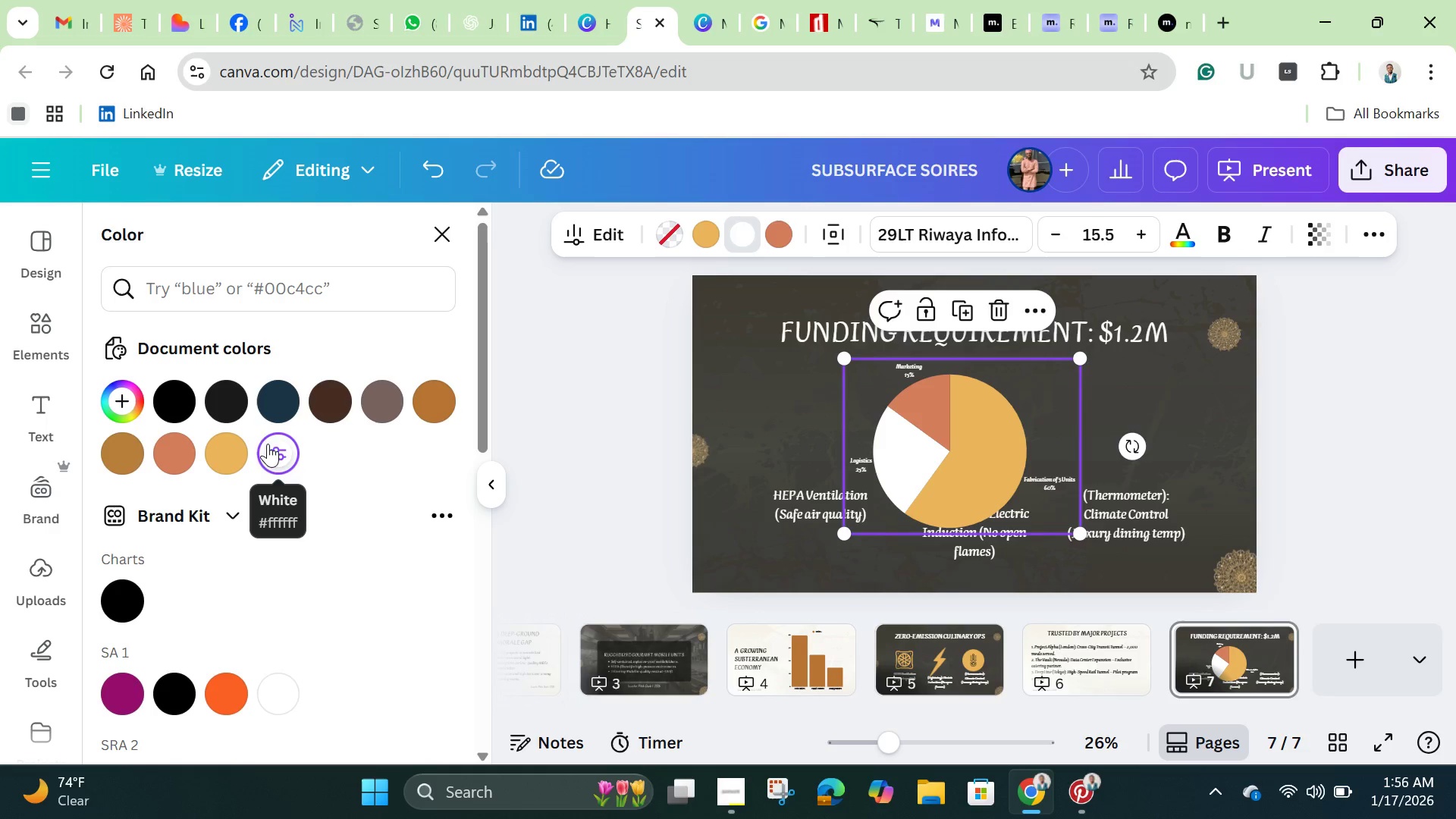 
mouse_move([256, 402])
 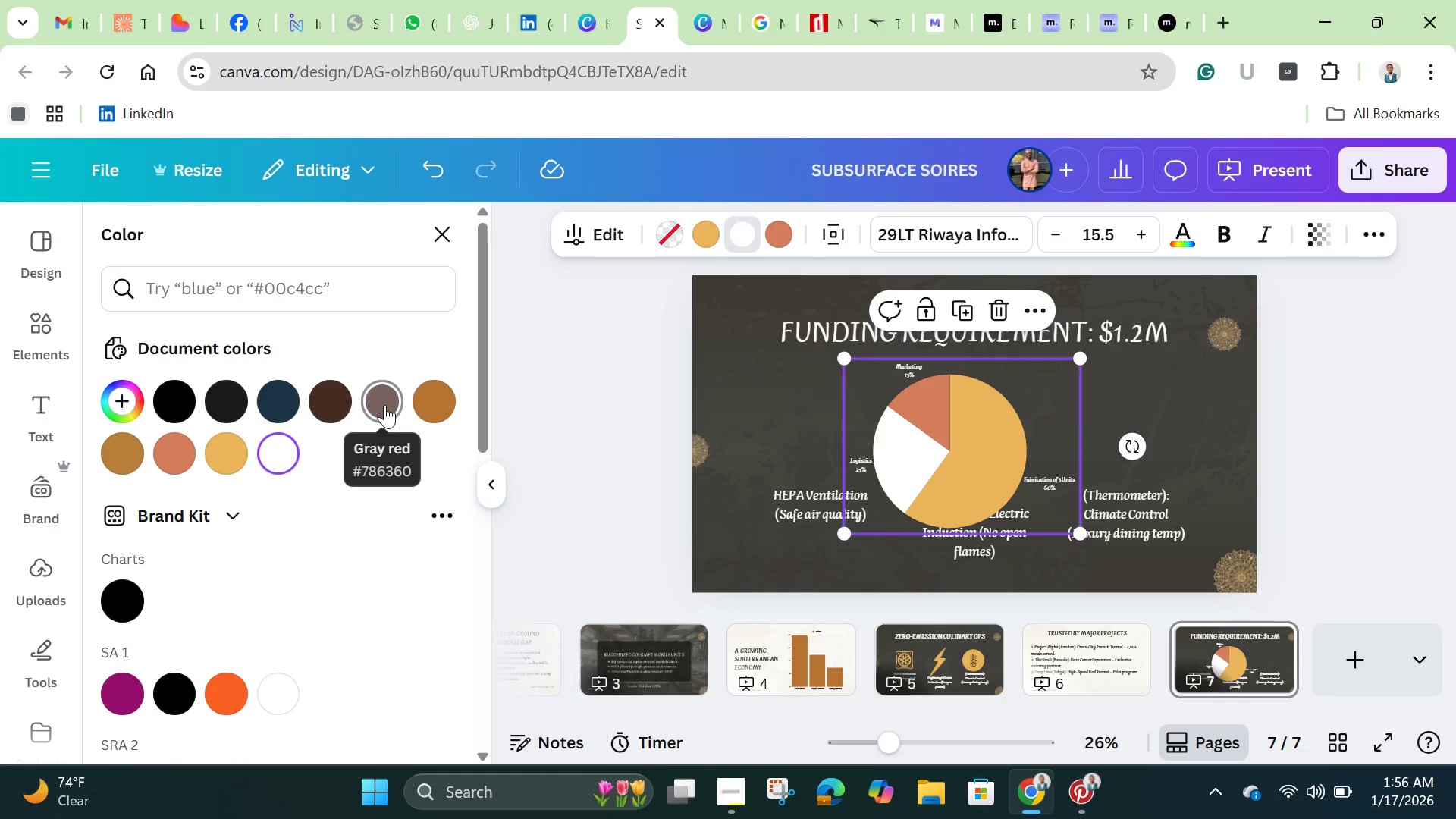 
left_click([384, 405])
 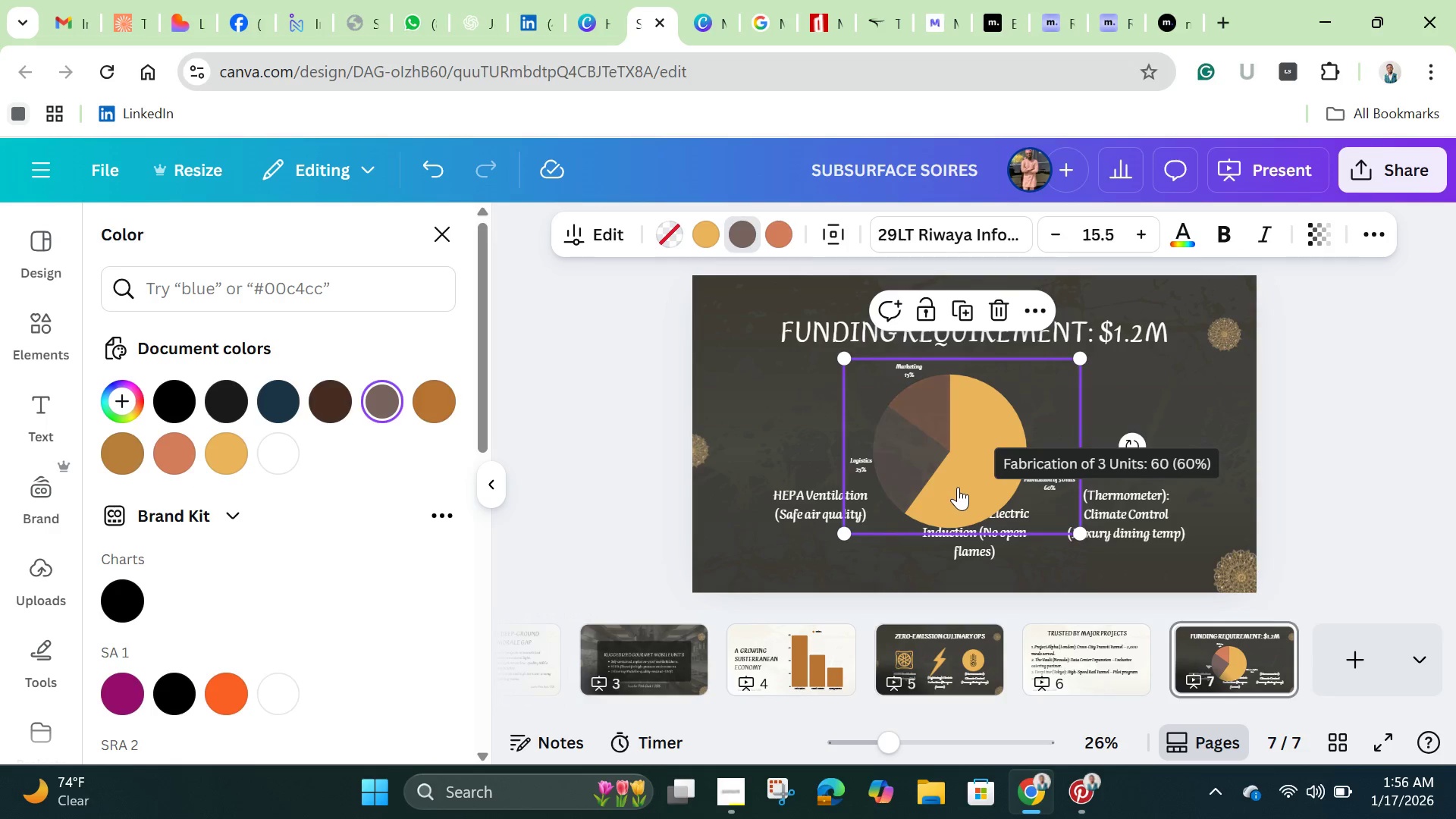 
left_click([813, 519])
 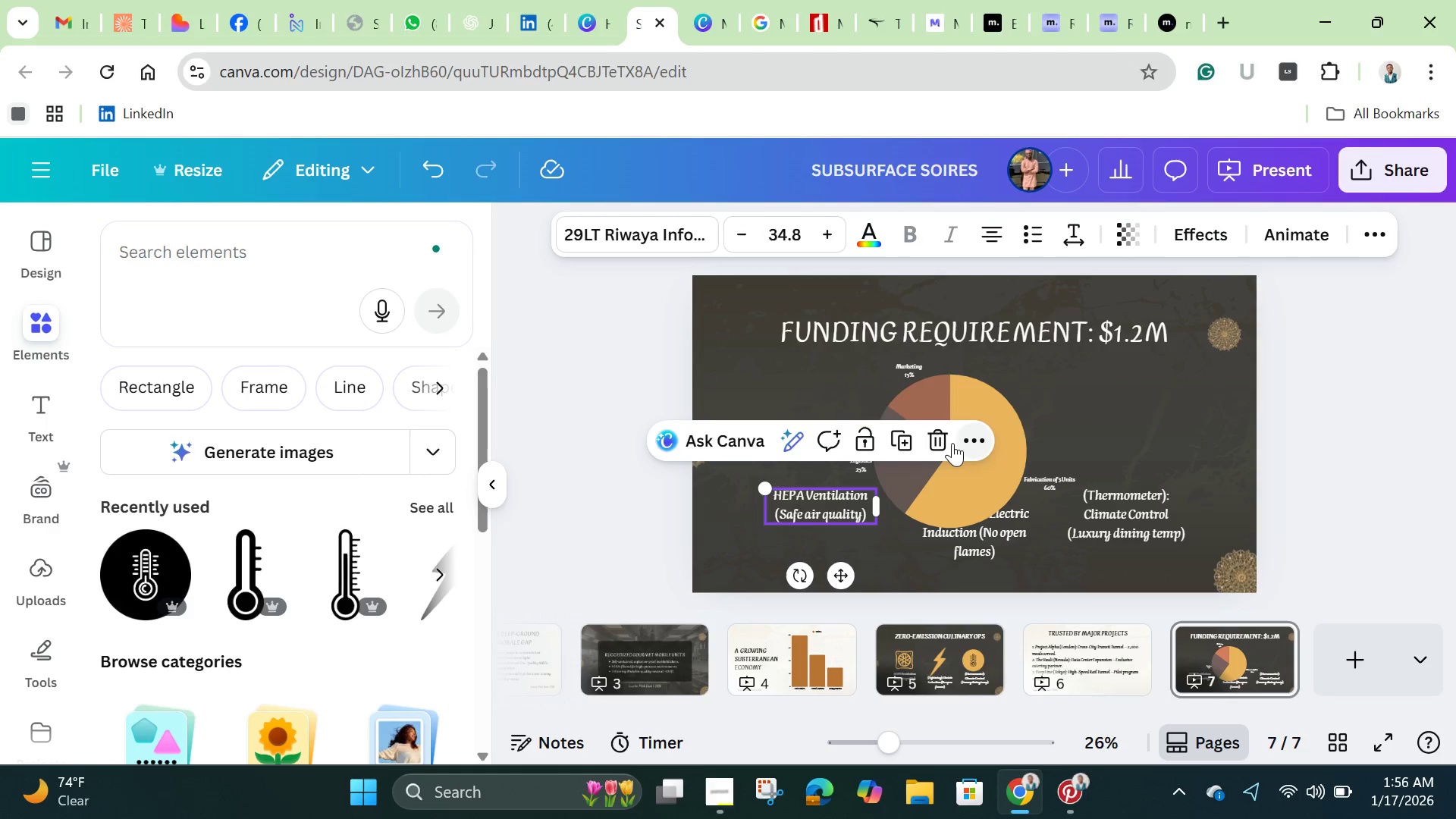 
left_click([937, 435])
 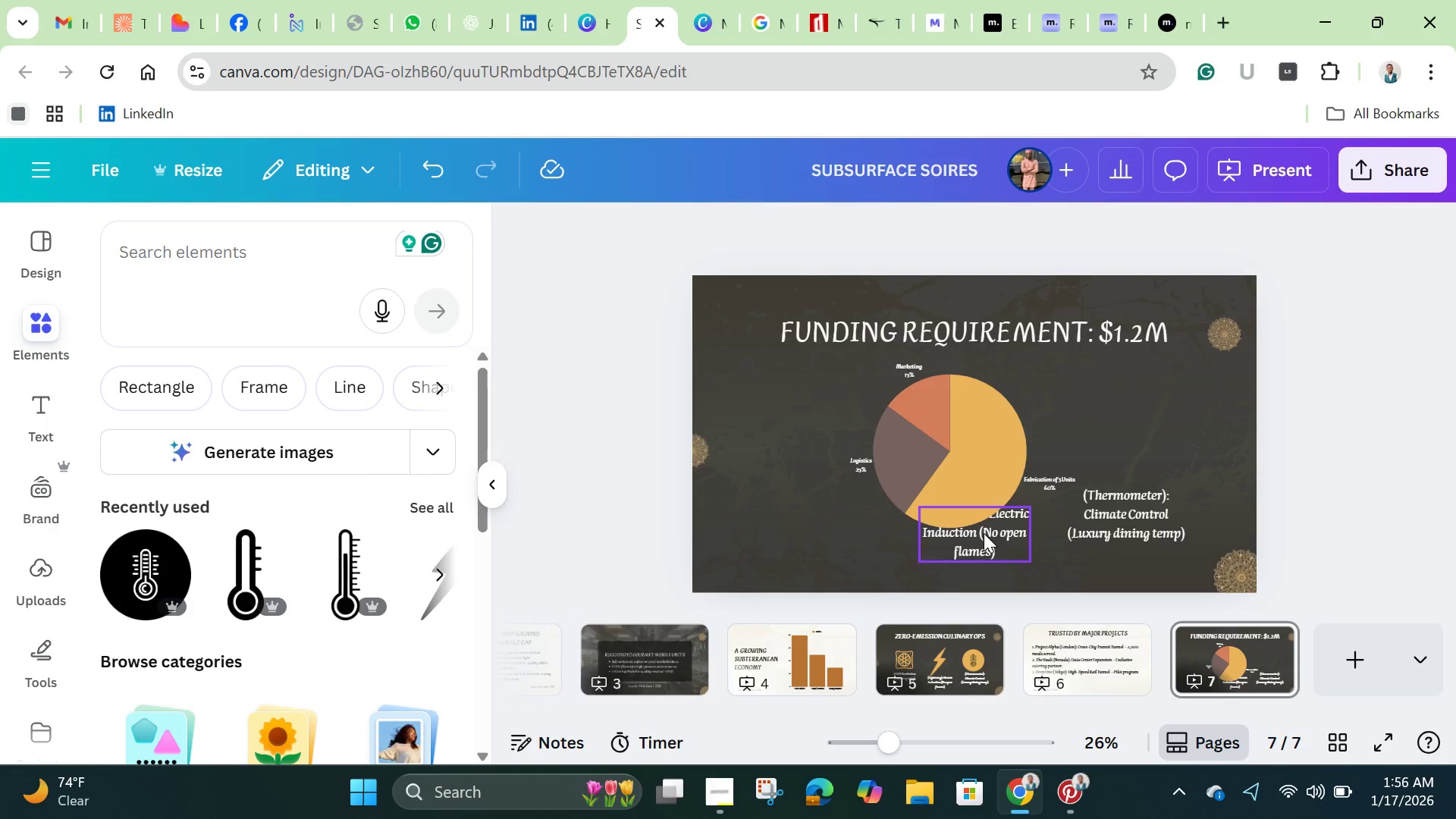 
left_click([982, 532])
 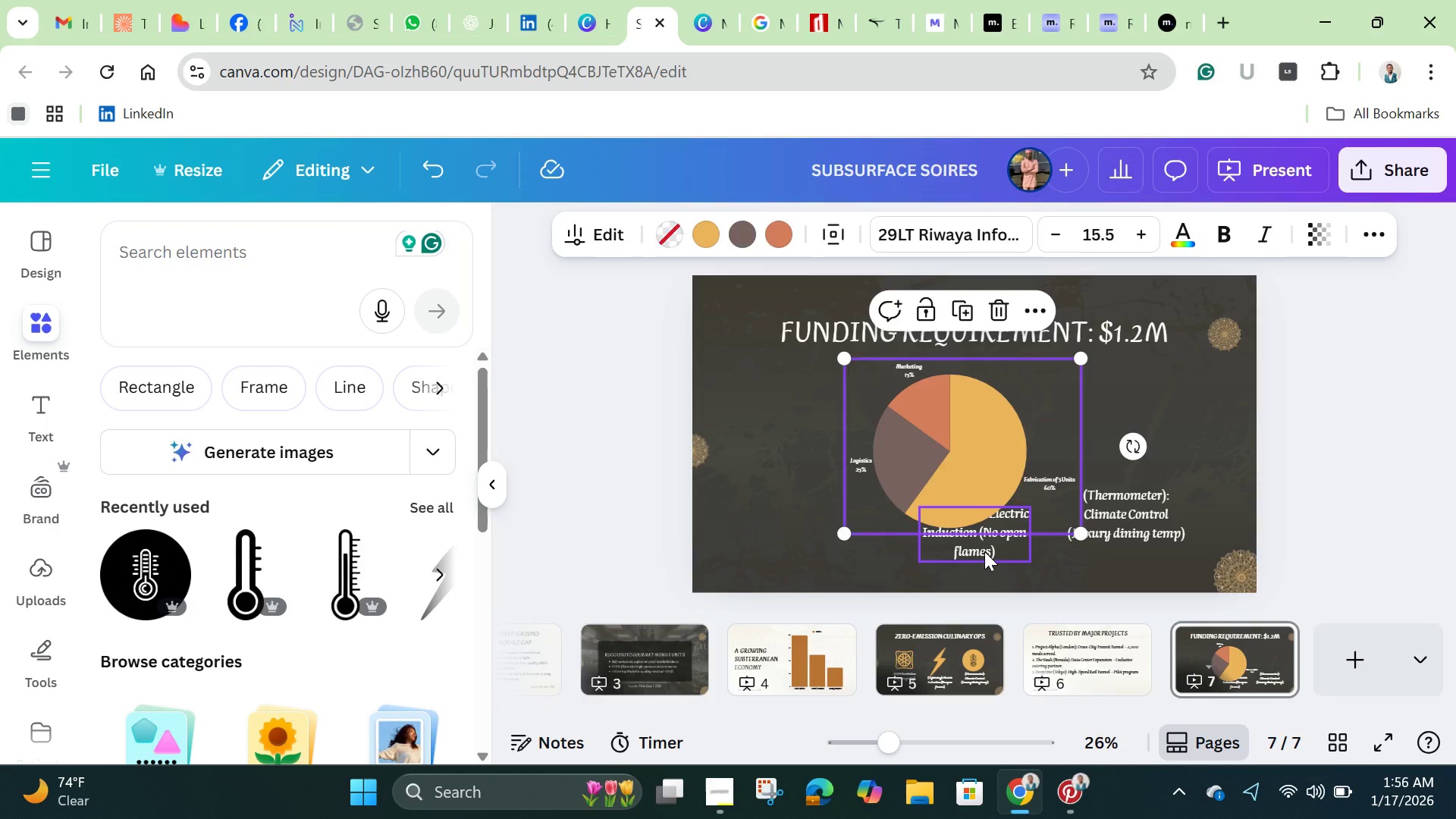 
left_click([984, 551])
 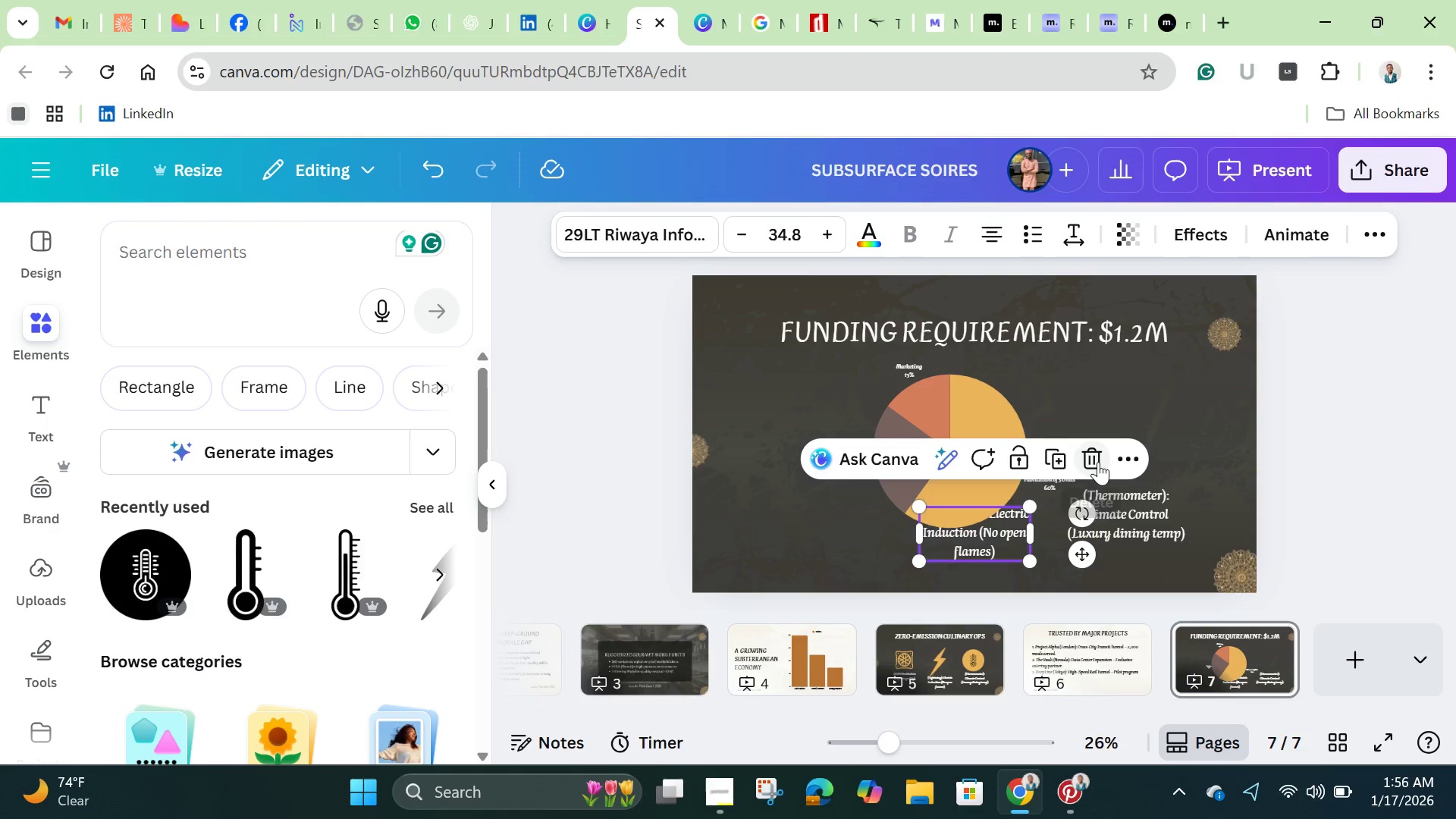 
left_click([1099, 460])
 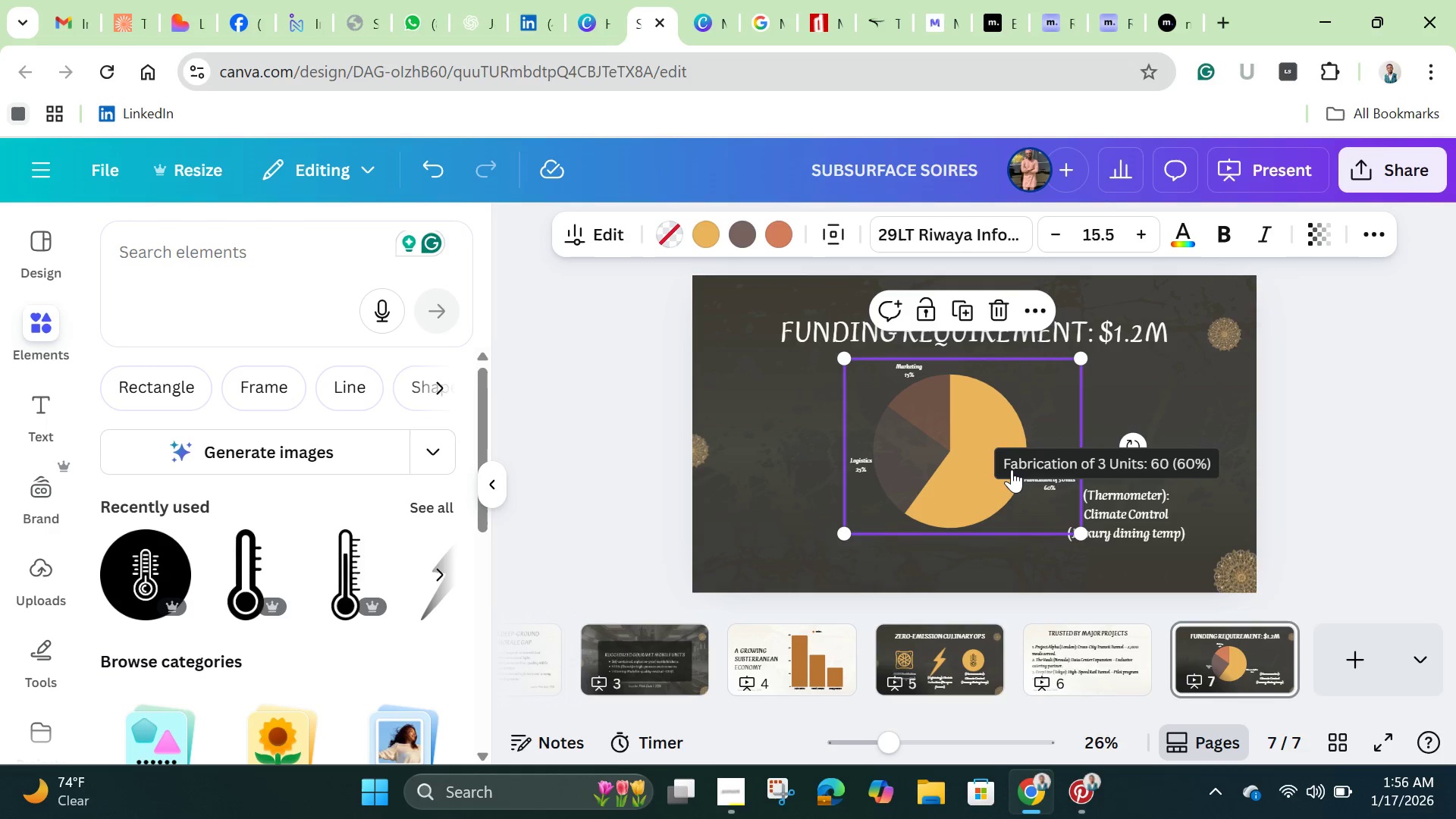 
left_click([1012, 469])
 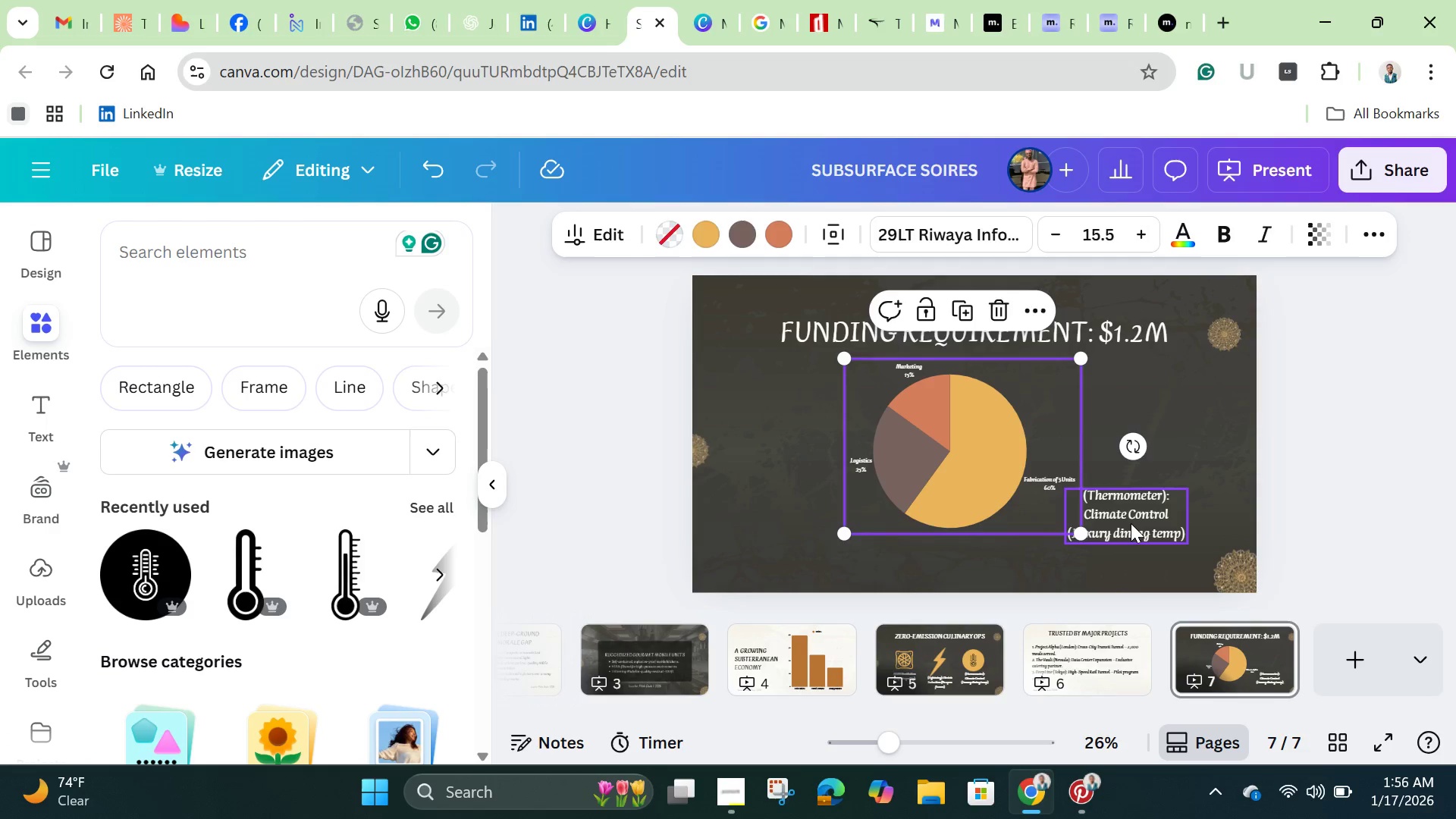 
left_click_drag(start_coordinate=[1131, 523], to_coordinate=[1078, 553])
 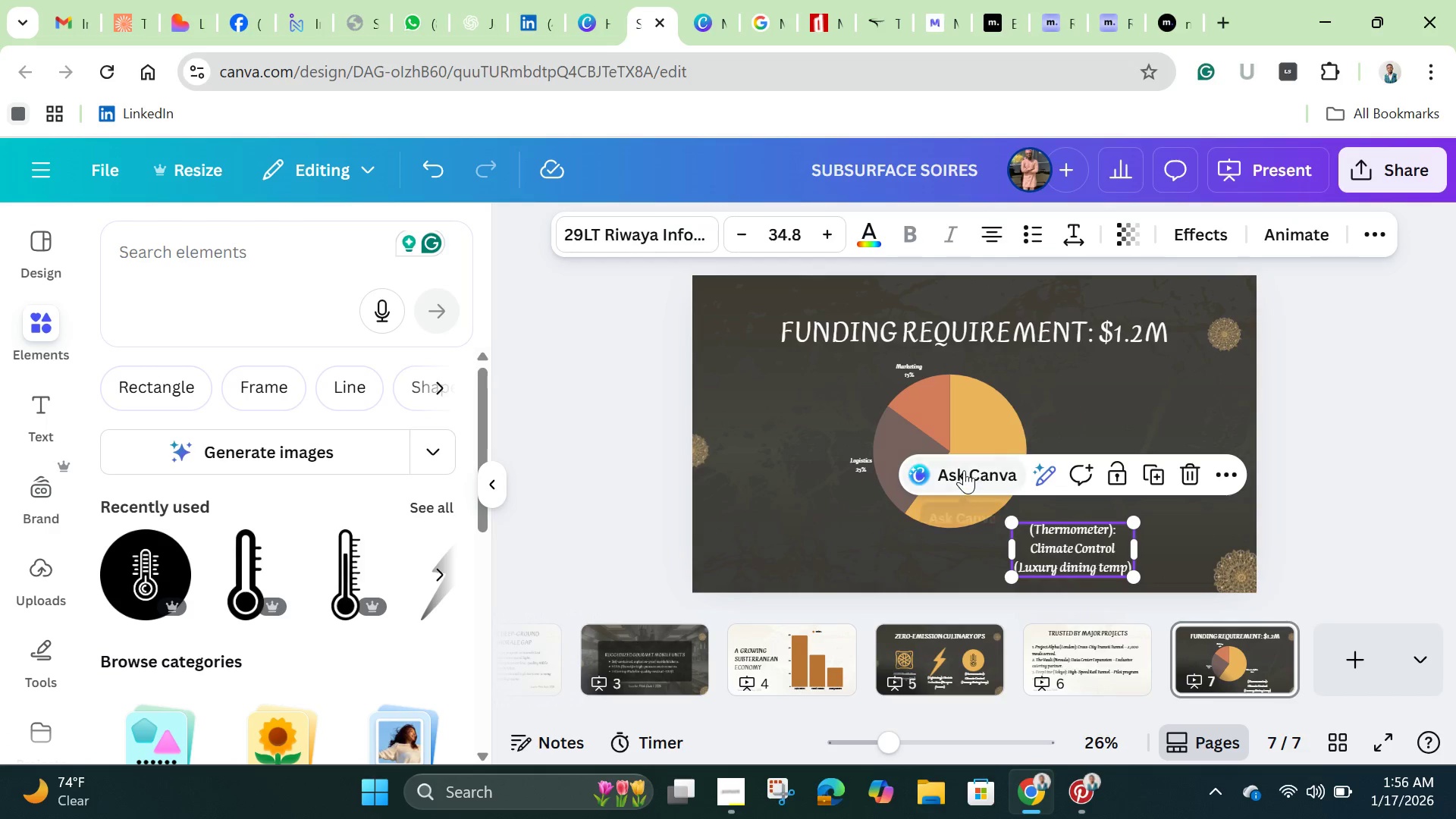 
left_click([964, 470])
 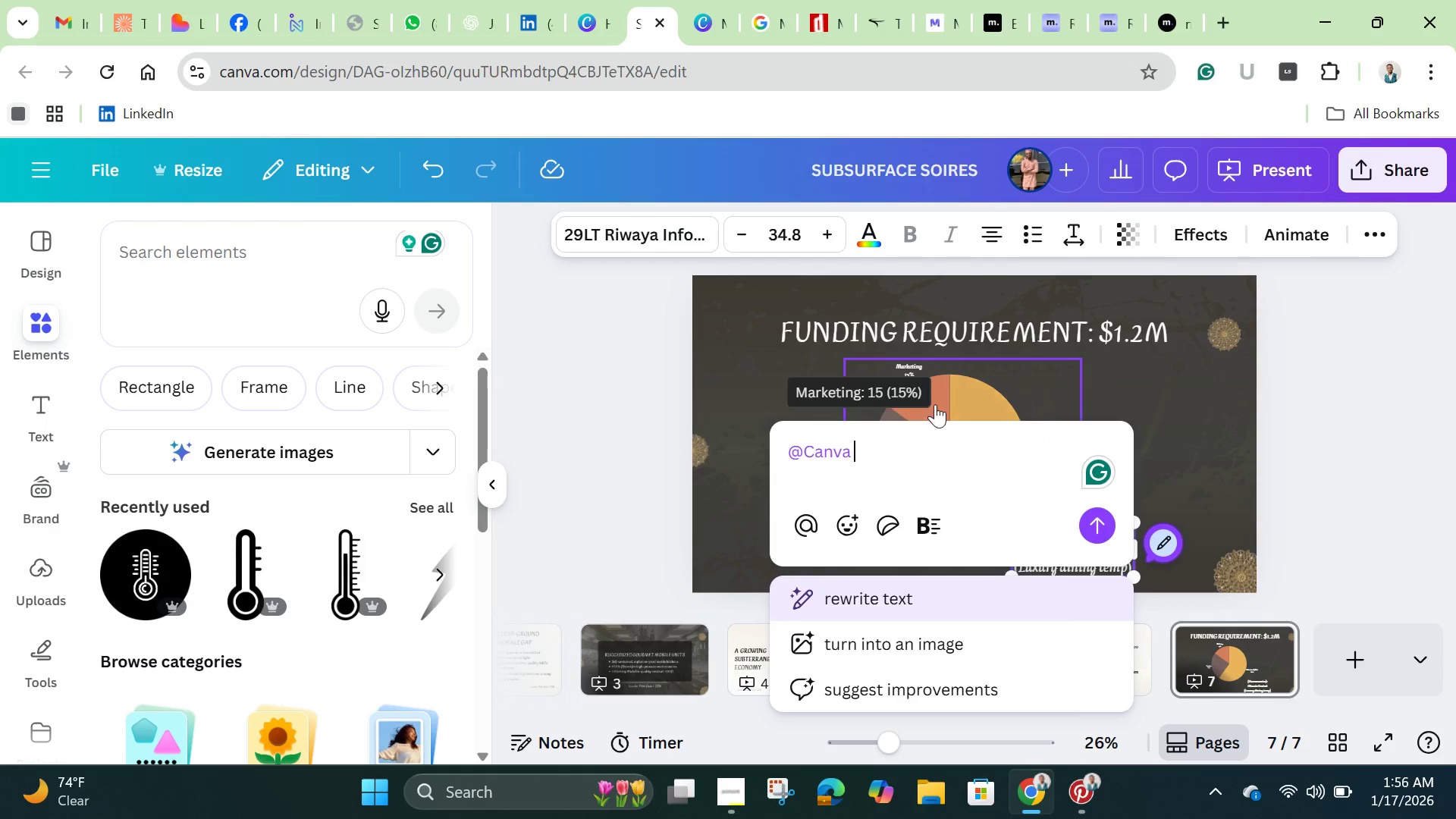 
left_click([940, 395])
 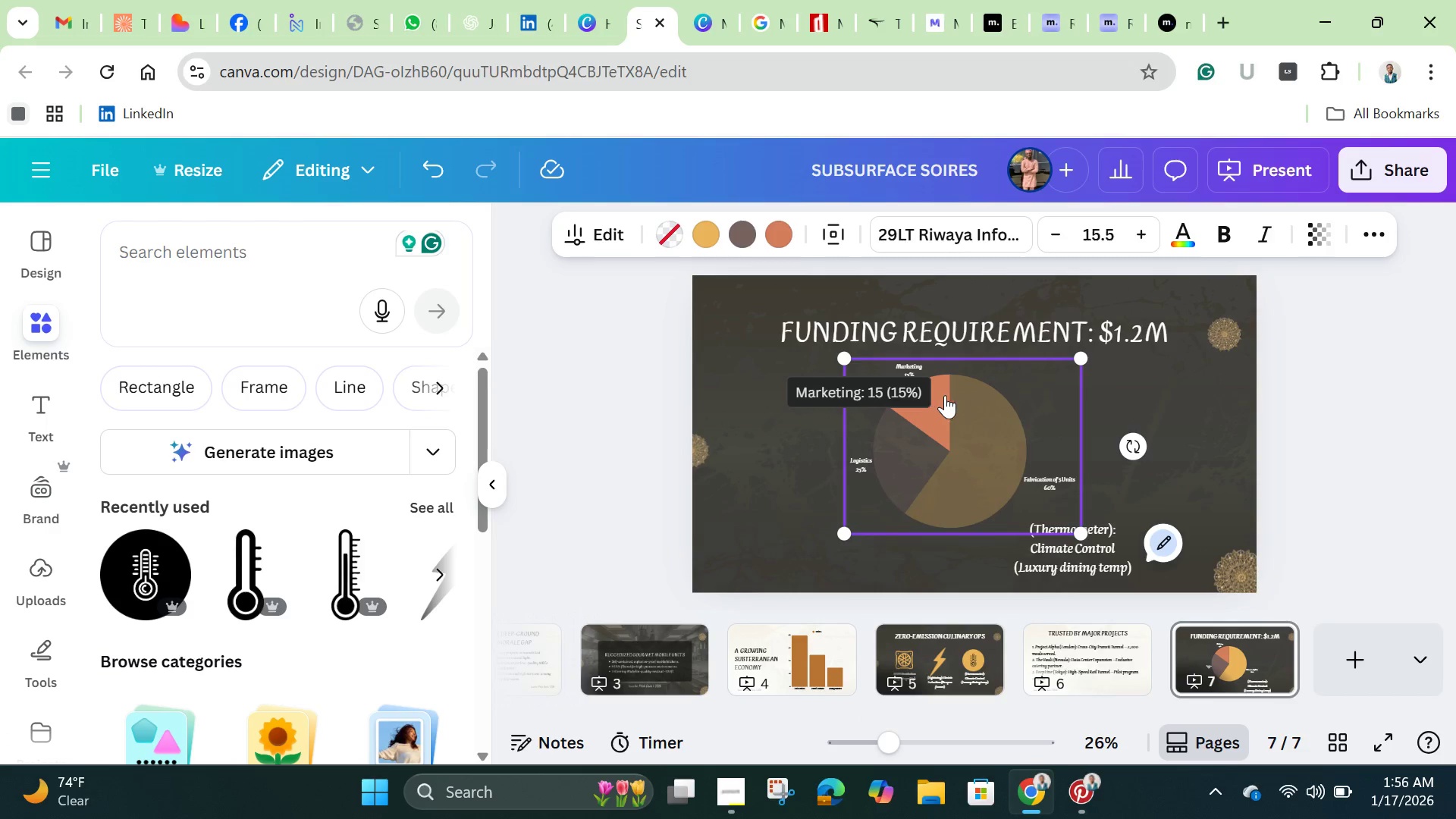 
left_click_drag(start_coordinate=[940, 395], to_coordinate=[946, 406])
 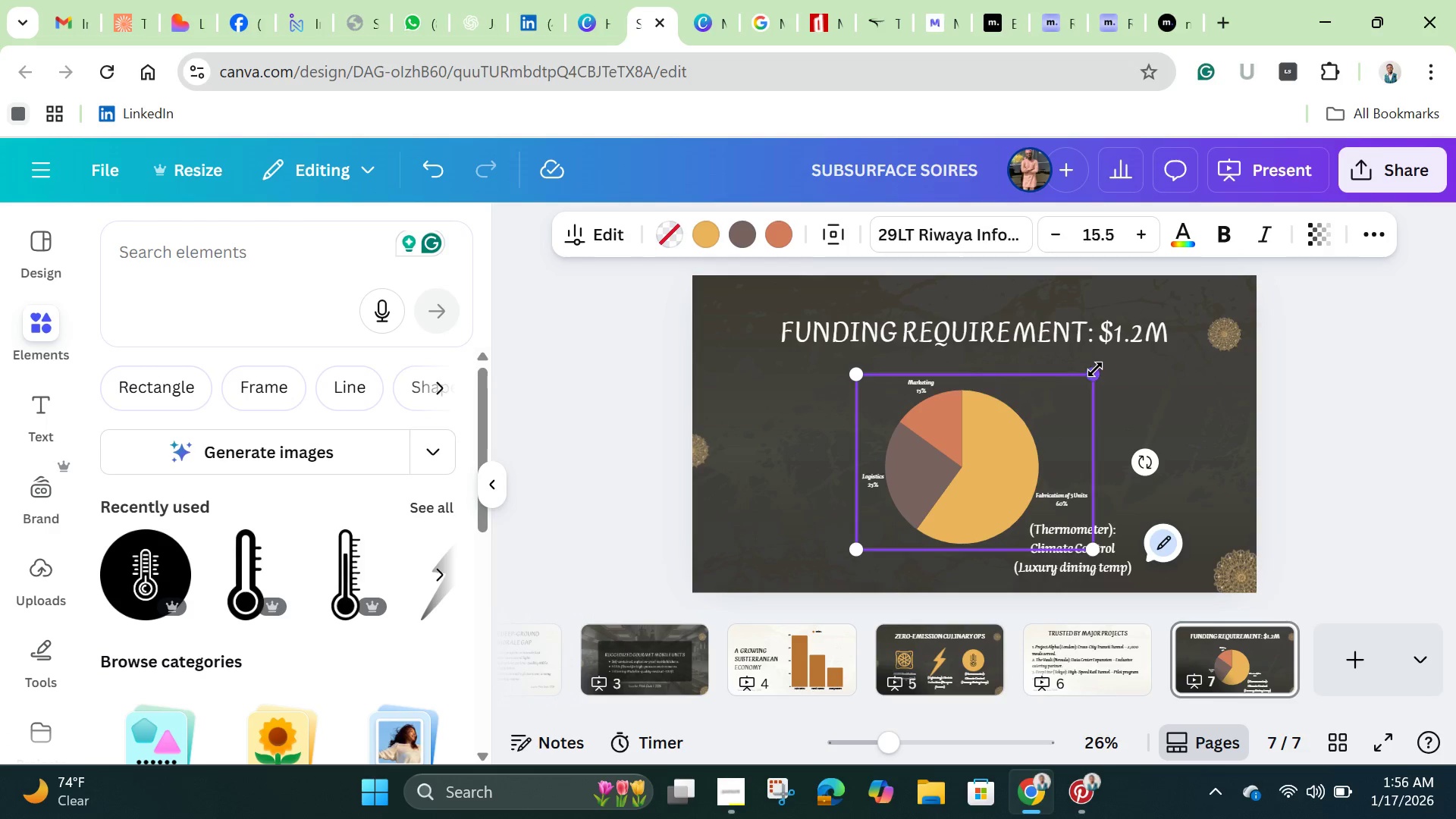 
left_click_drag(start_coordinate=[1095, 369], to_coordinate=[1145, 348])
 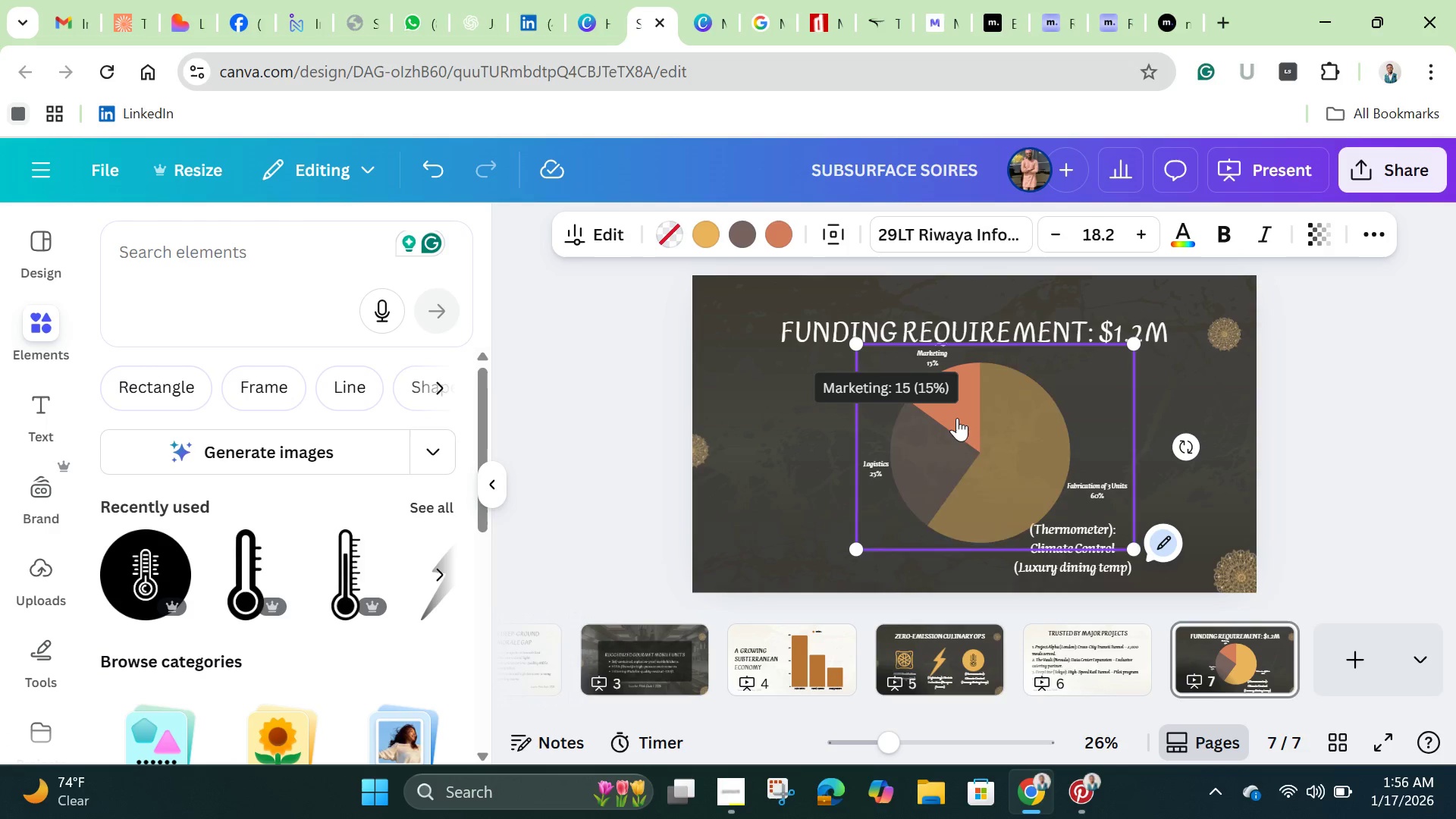 
left_click_drag(start_coordinate=[957, 418], to_coordinate=[936, 438])
 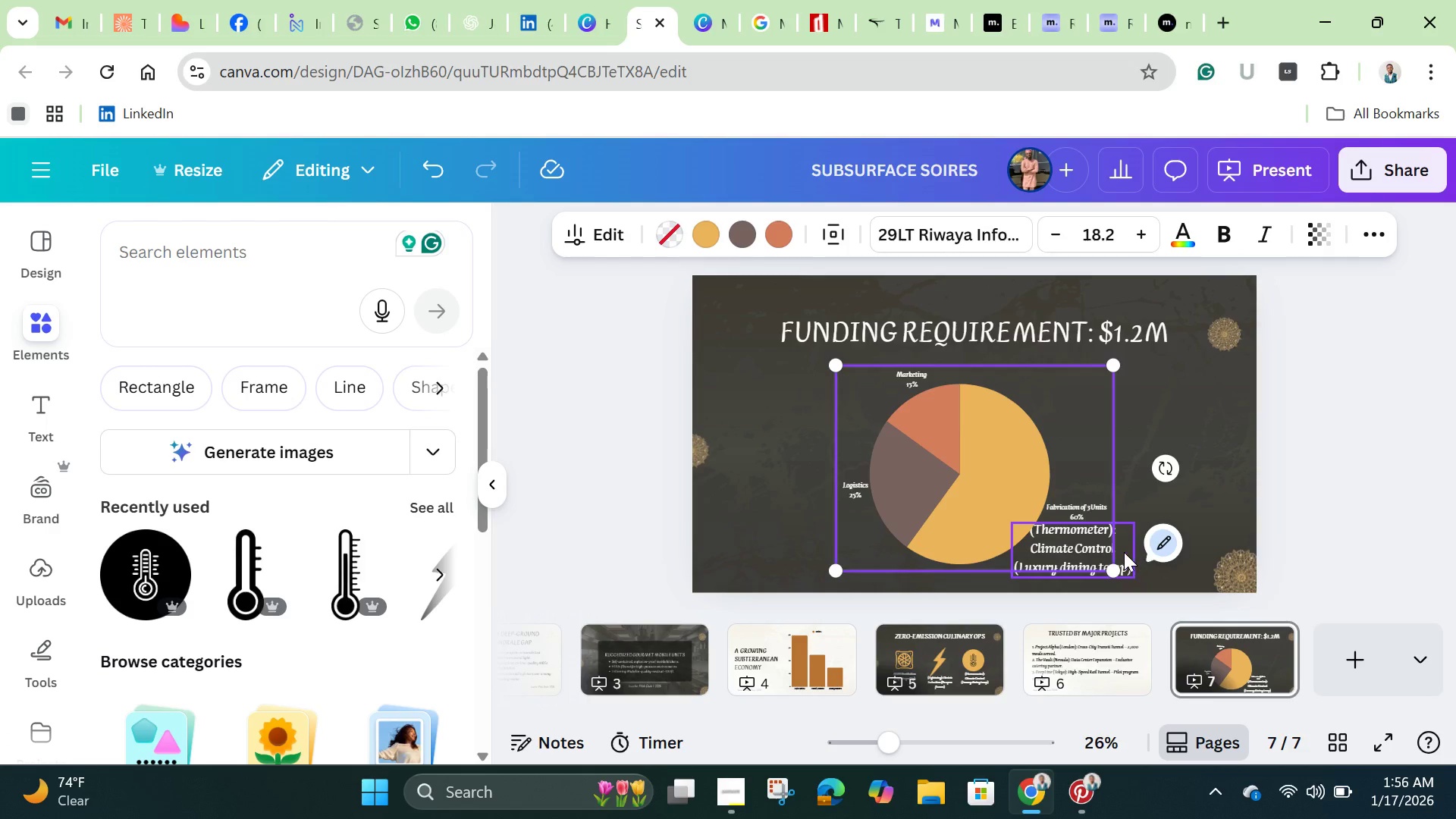 
left_click([1118, 552])
 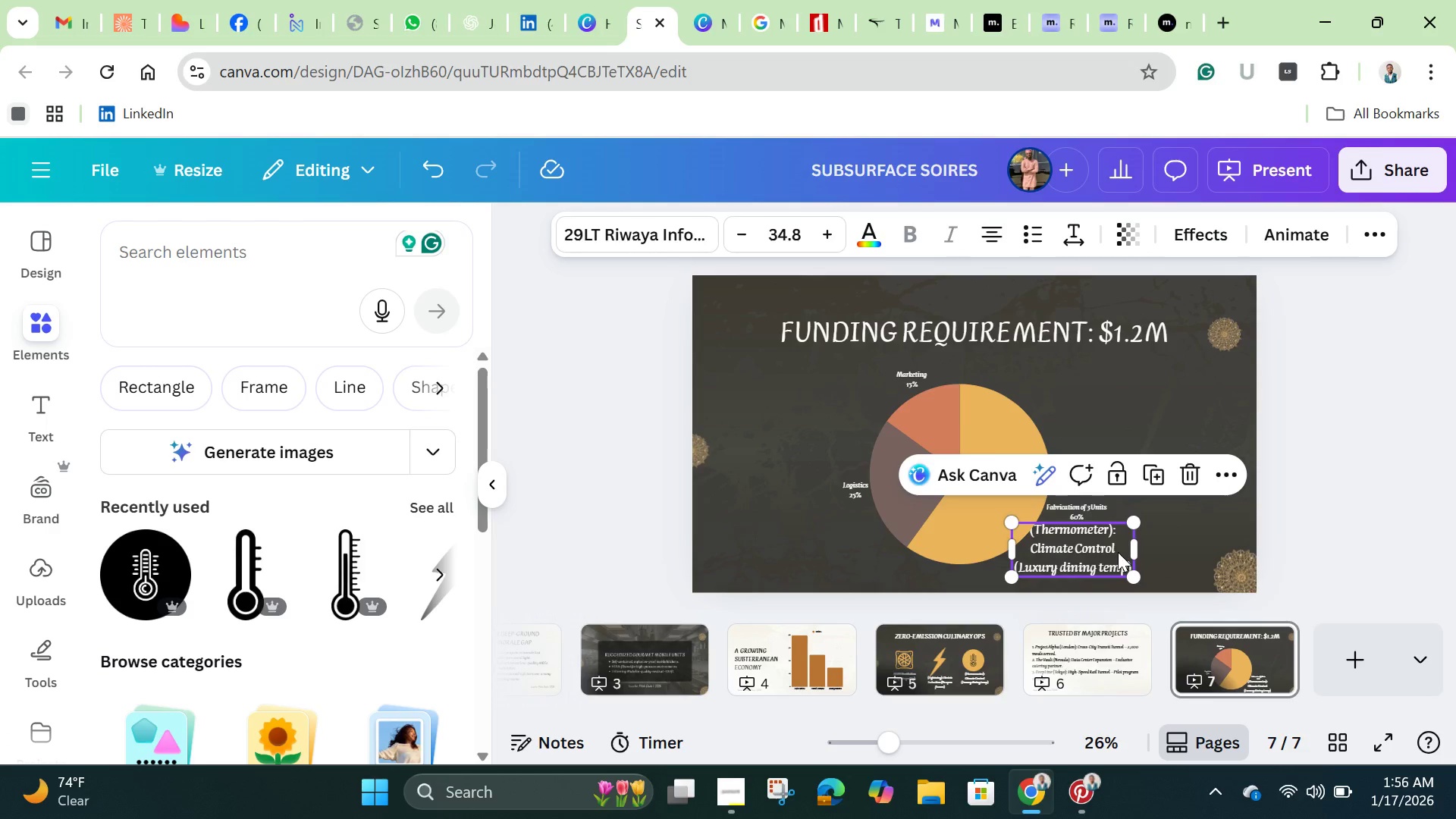 
left_click_drag(start_coordinate=[1118, 552], to_coordinate=[1175, 450])
 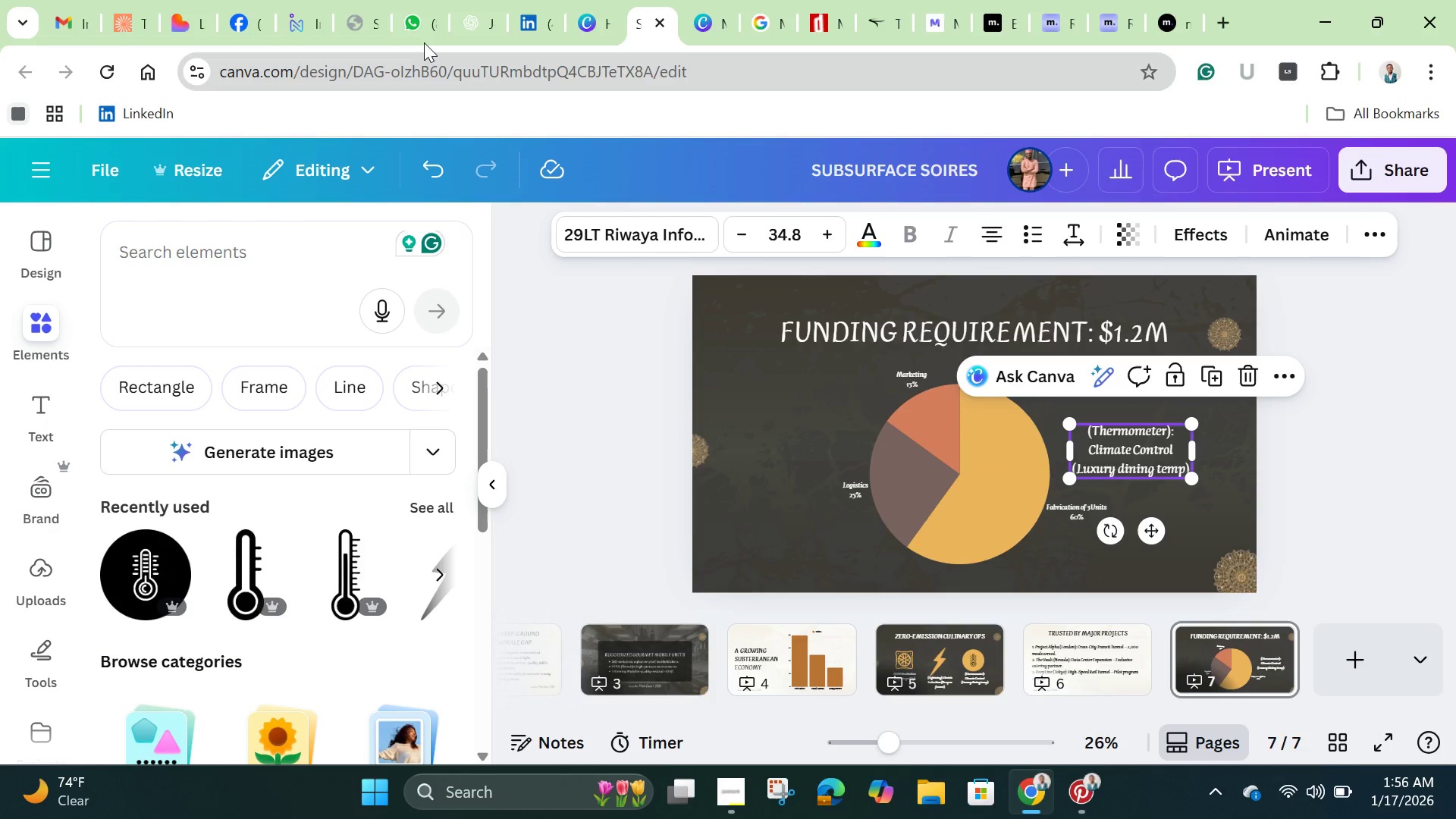 
left_click([414, 23])
 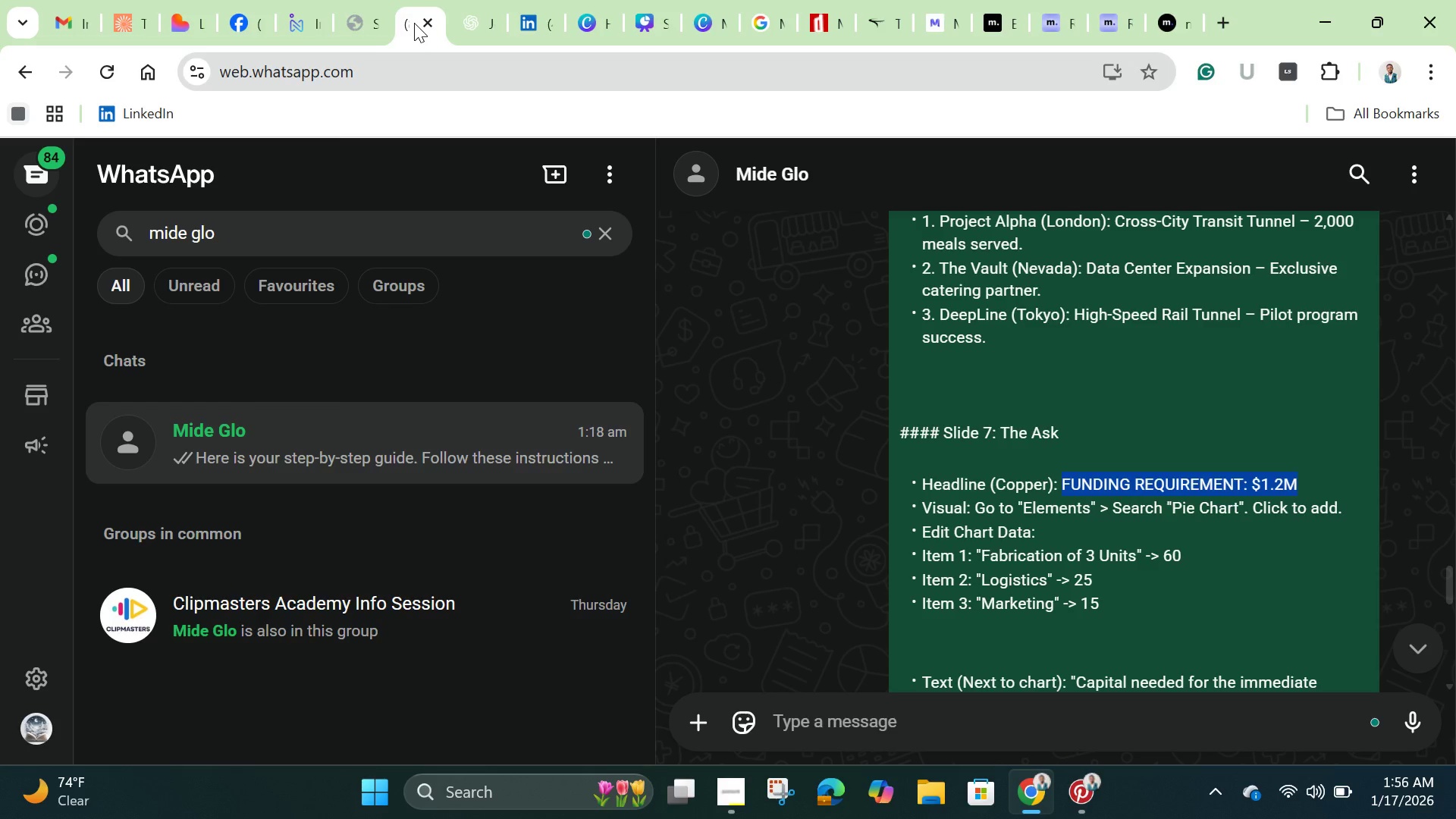 
wait(5.98)
 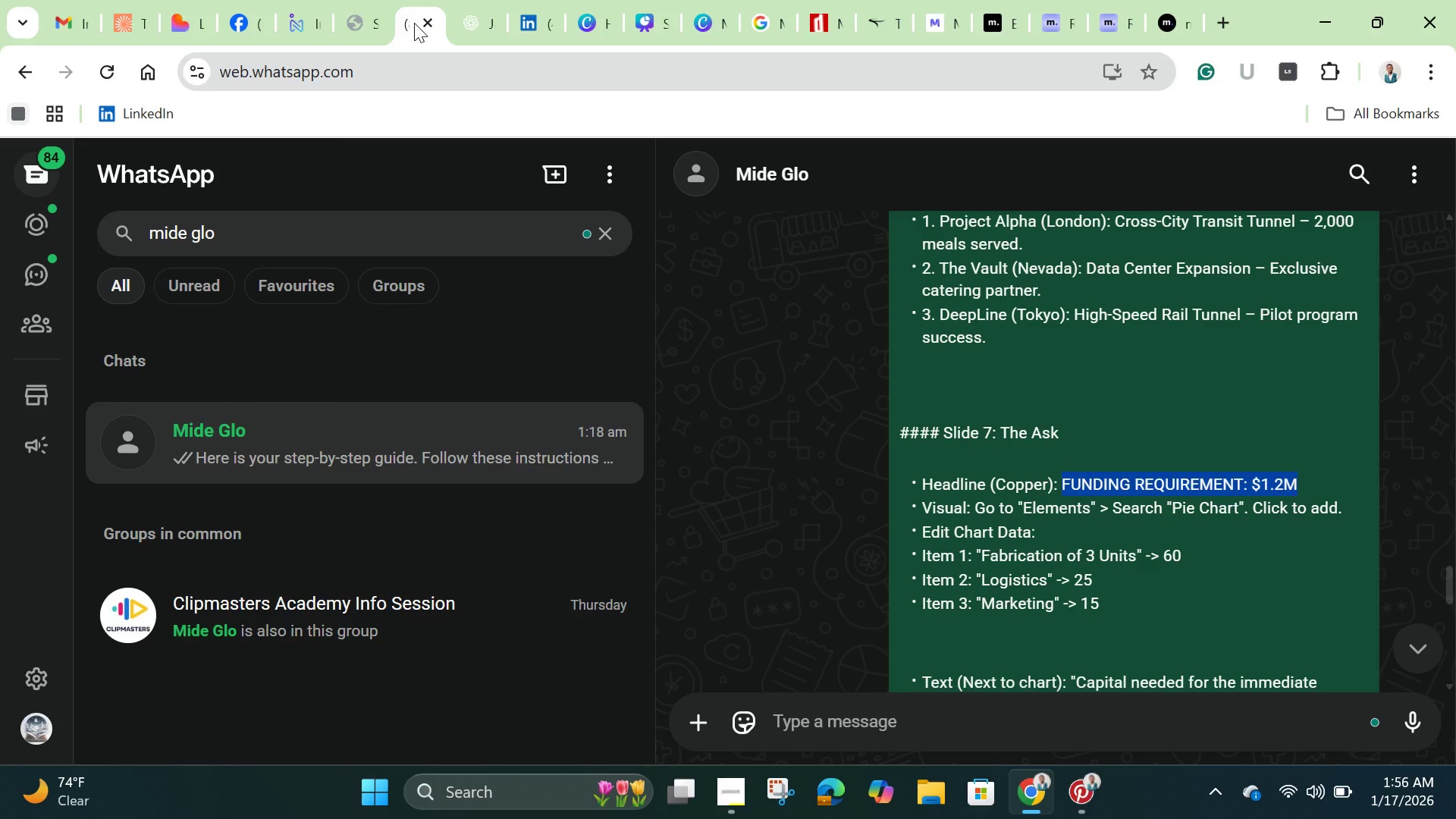 
scroll: coordinate [1089, 475], scroll_direction: down, amount: 1.0
 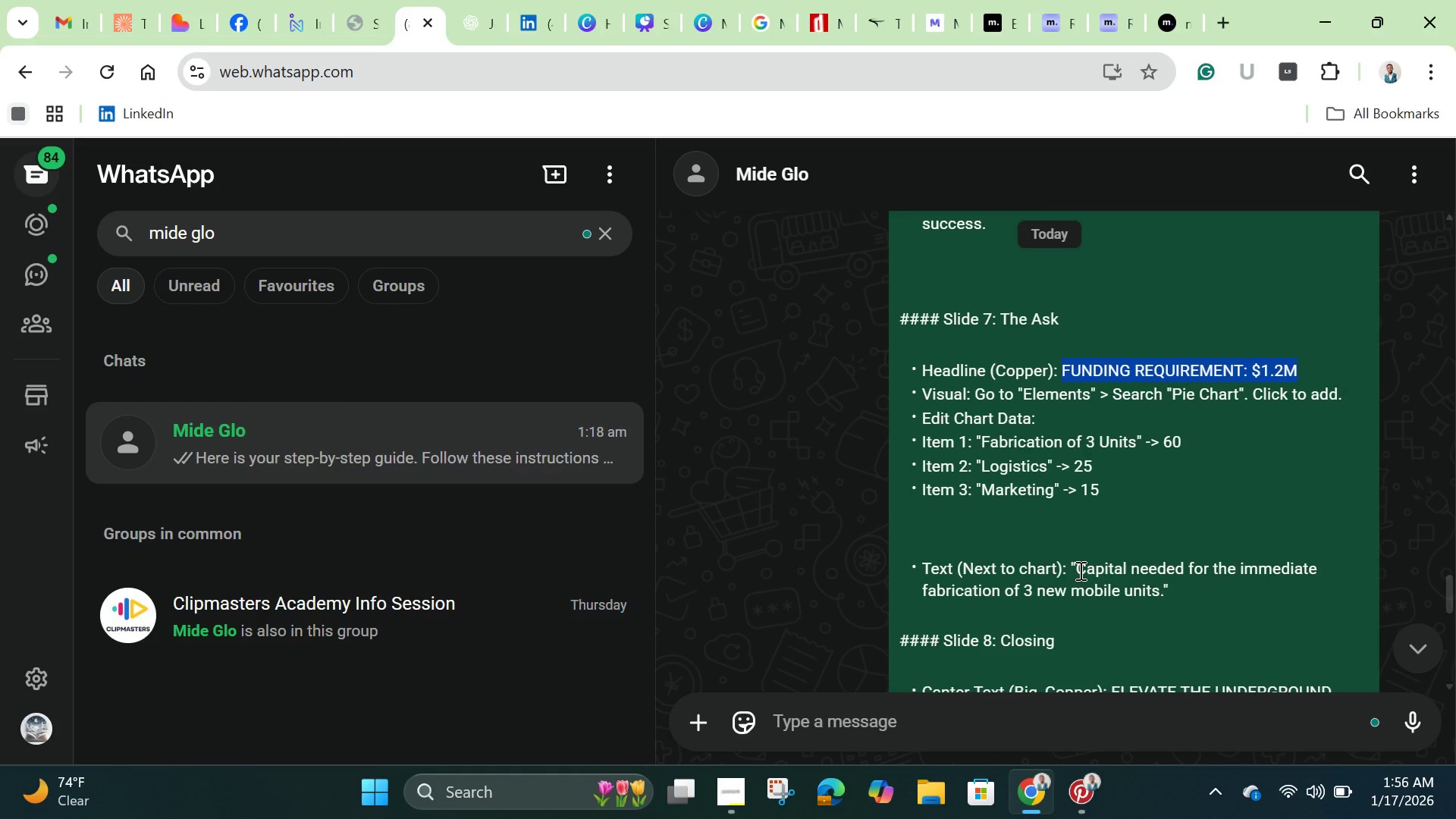 
left_click_drag(start_coordinate=[1078, 570], to_coordinate=[1163, 594])
 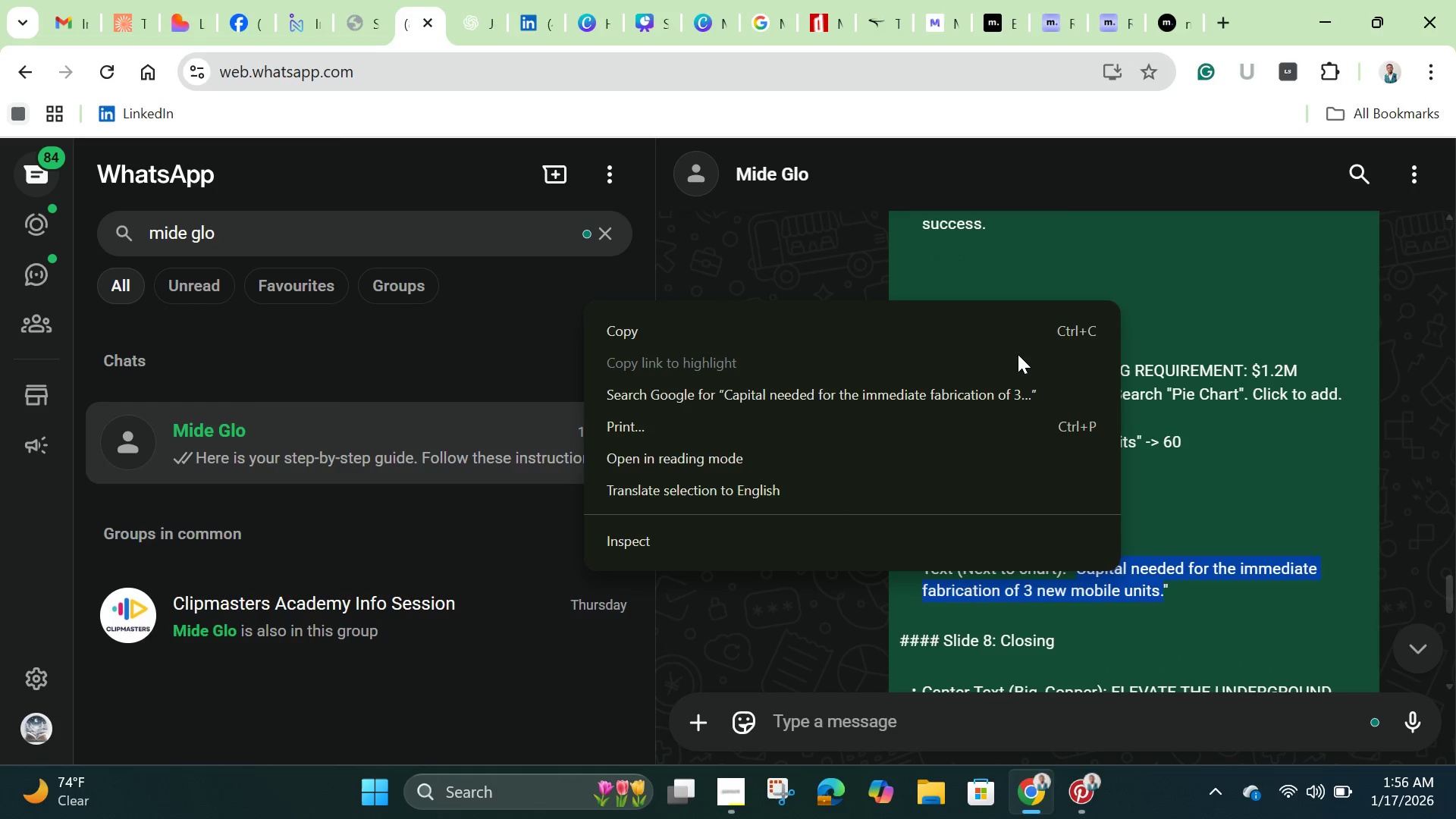 
left_click([1015, 333])
 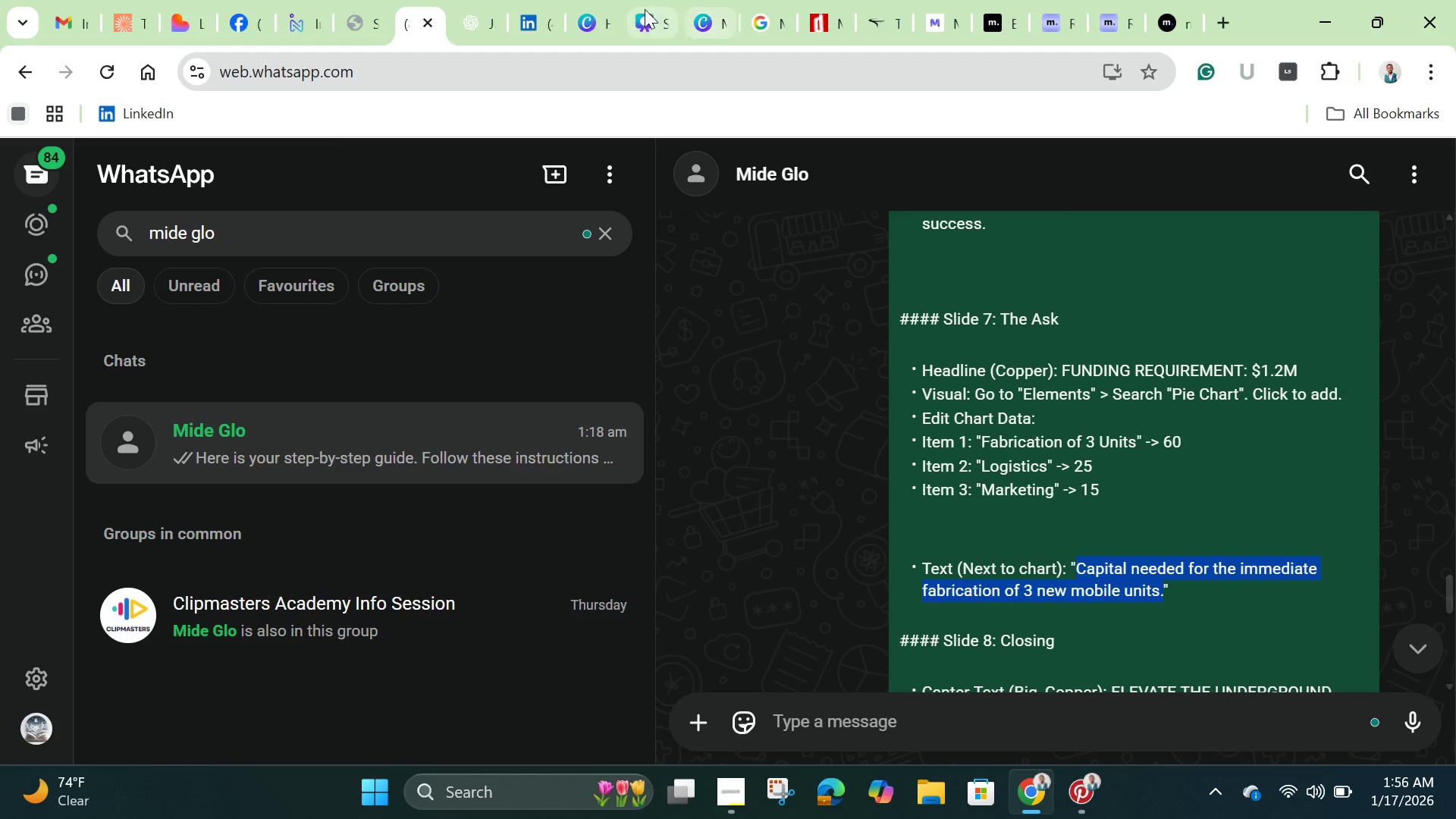 
left_click([639, 14])
 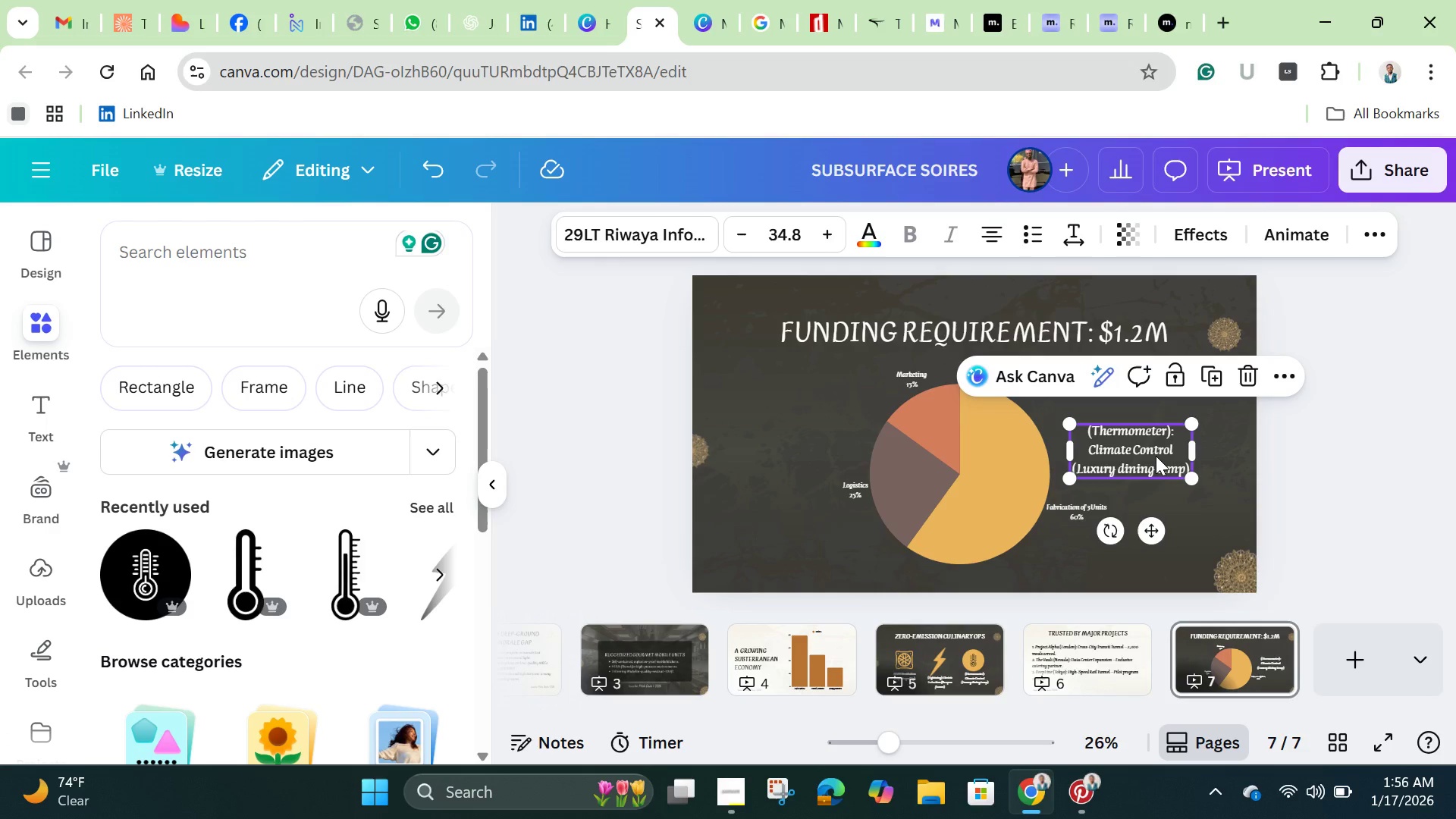 
double_click([1156, 456])
 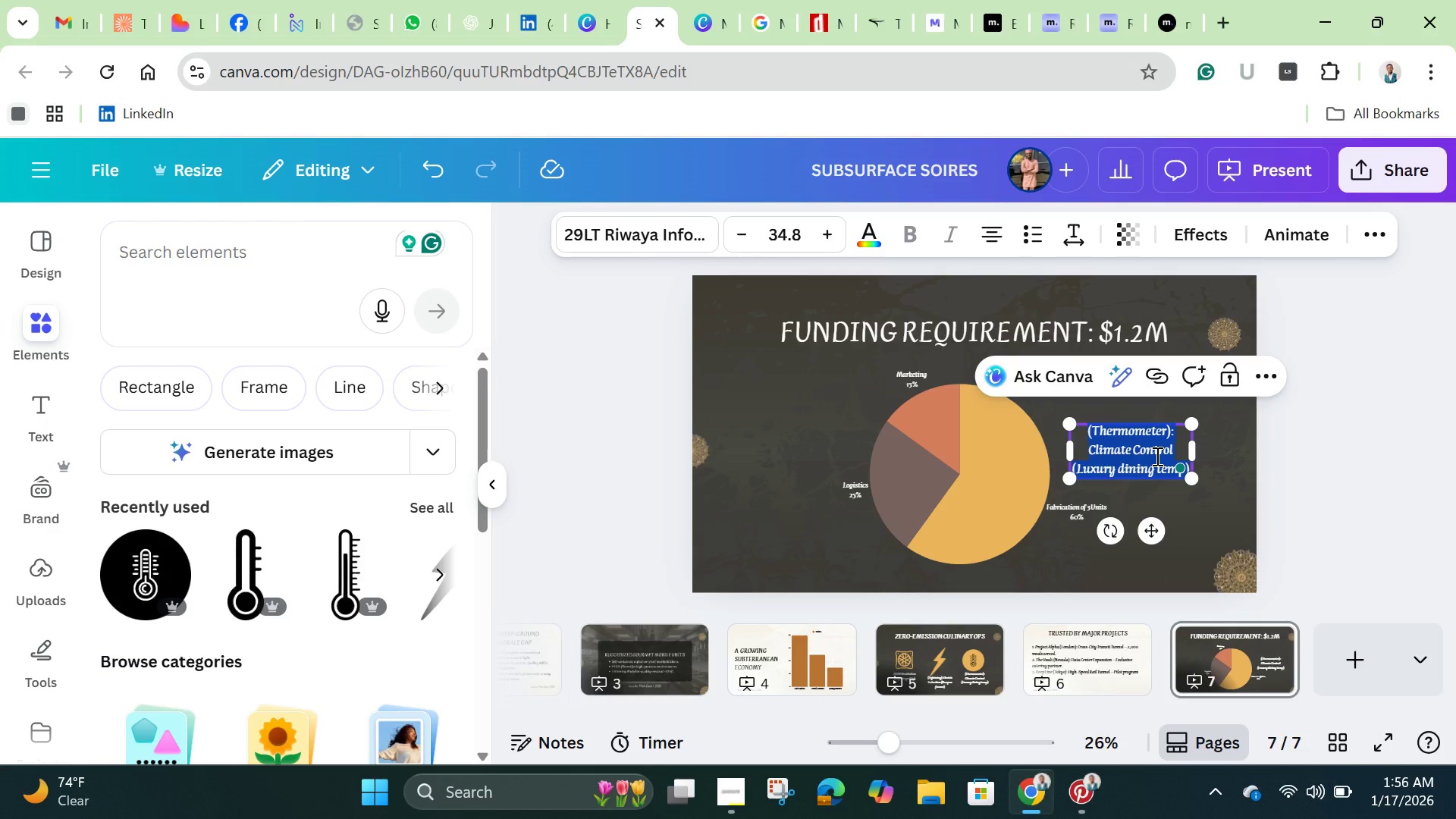 
key(Backspace)
 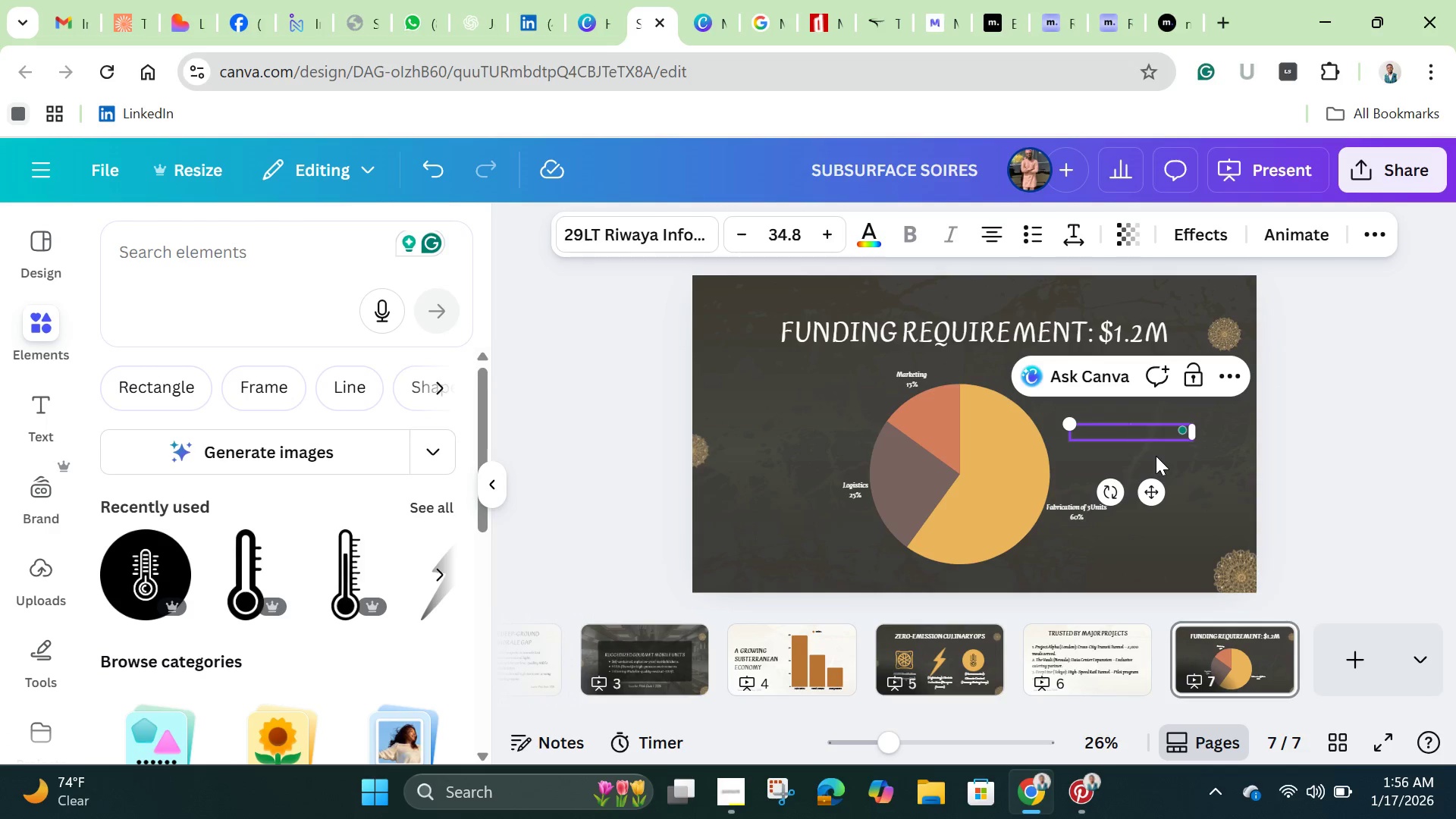 
key(Control+V)
 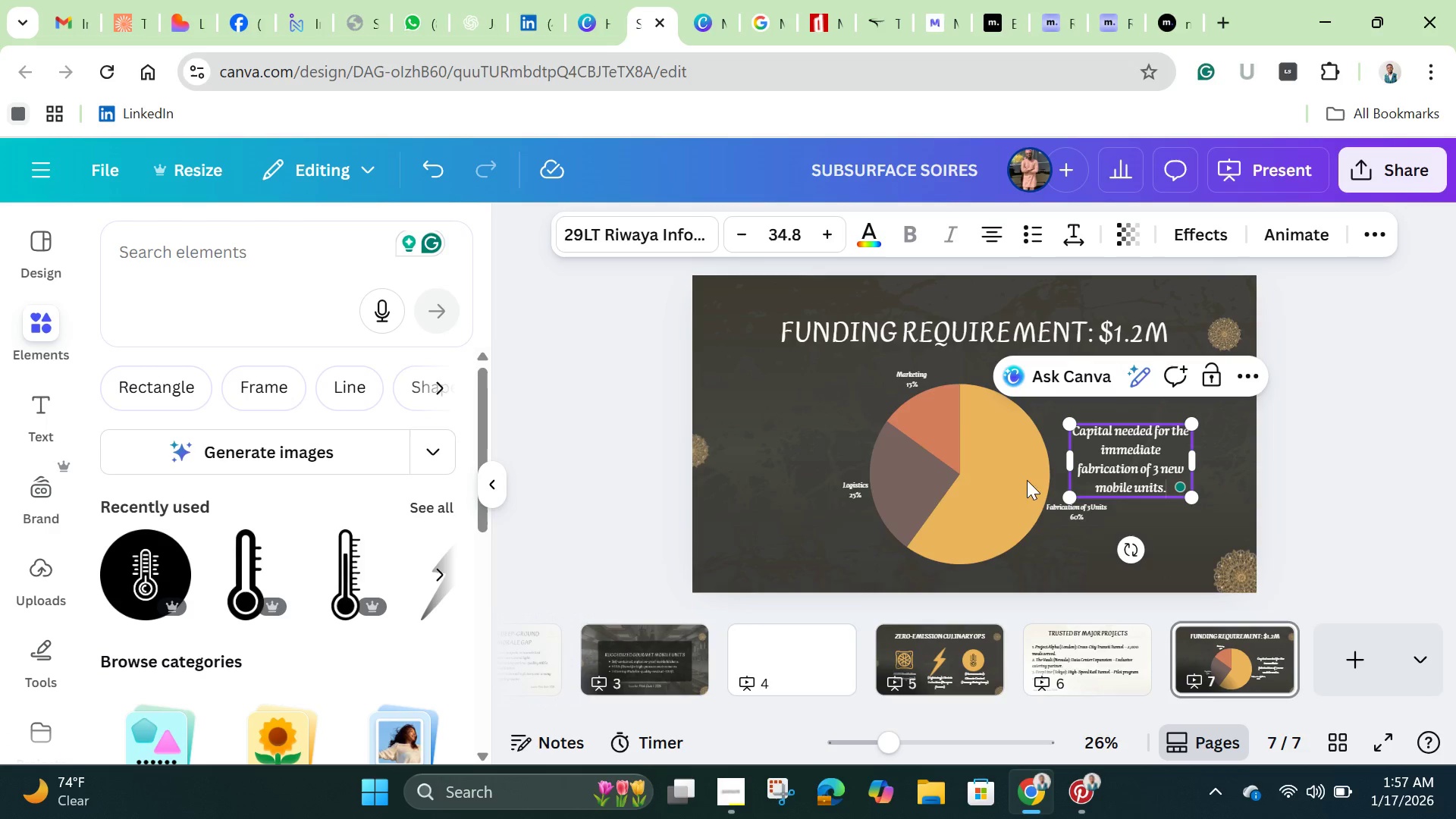 
left_click([926, 479])
 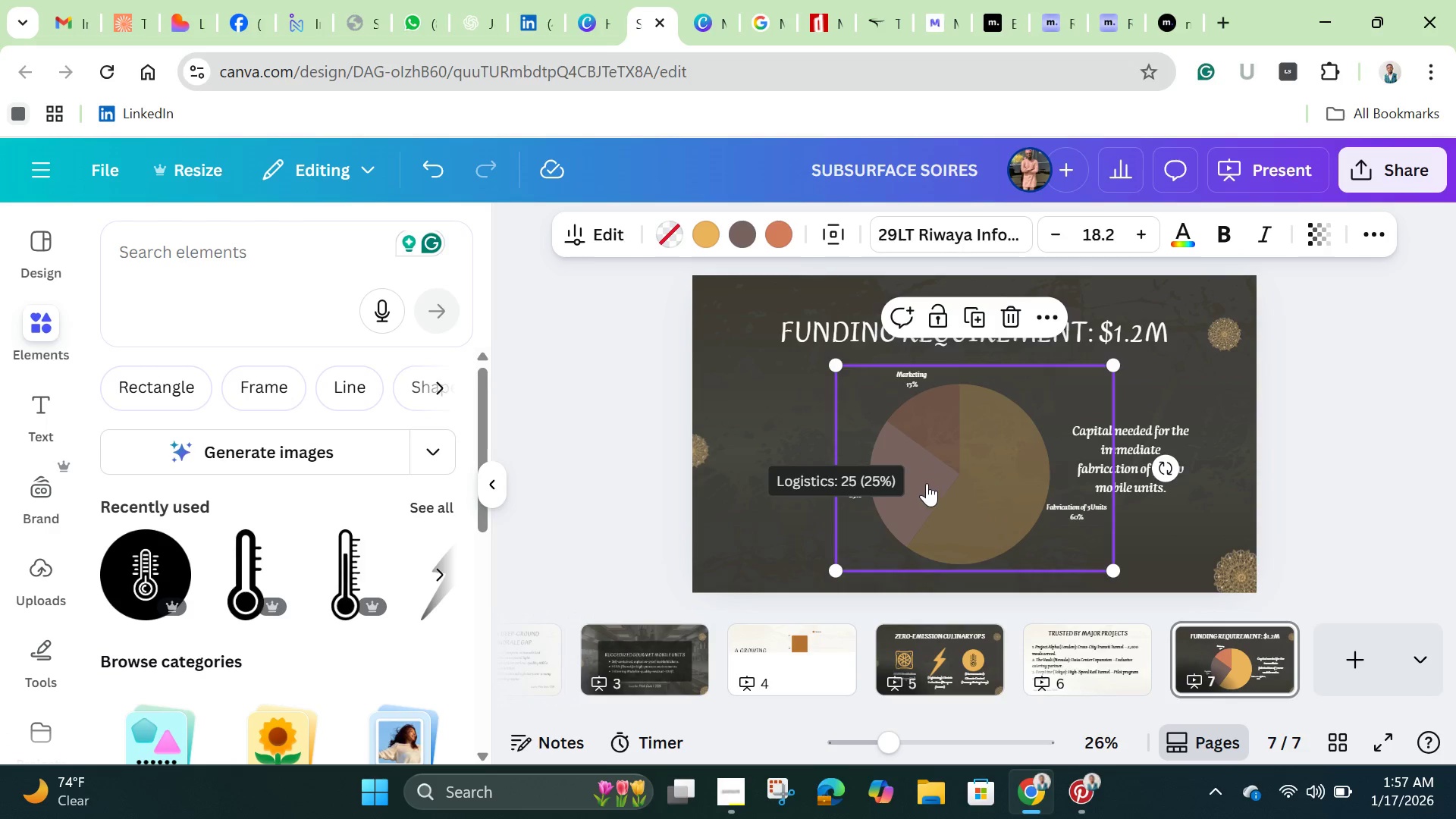 
left_click_drag(start_coordinate=[933, 482], to_coordinate=[828, 473])
 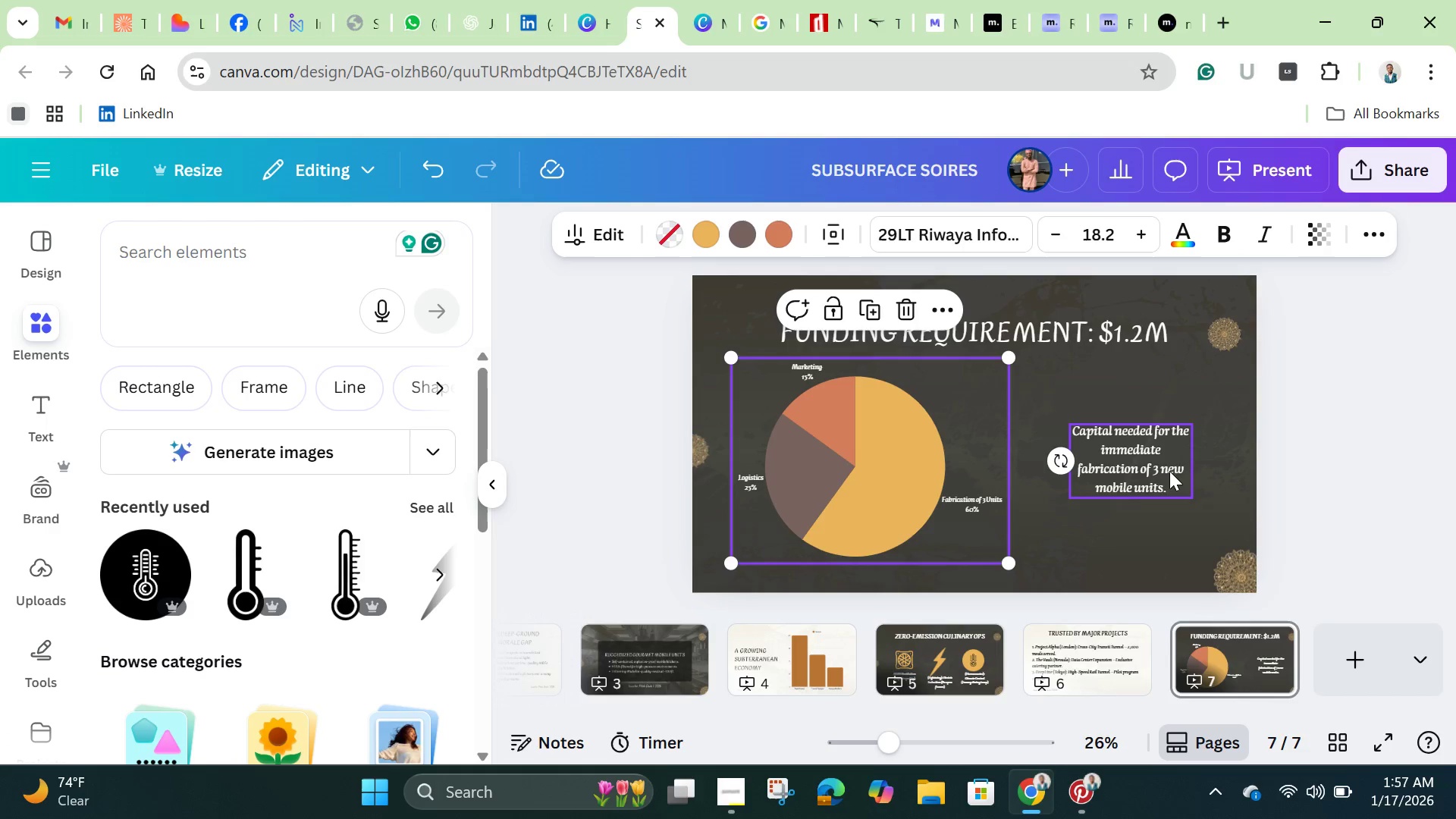 
left_click([1158, 470])
 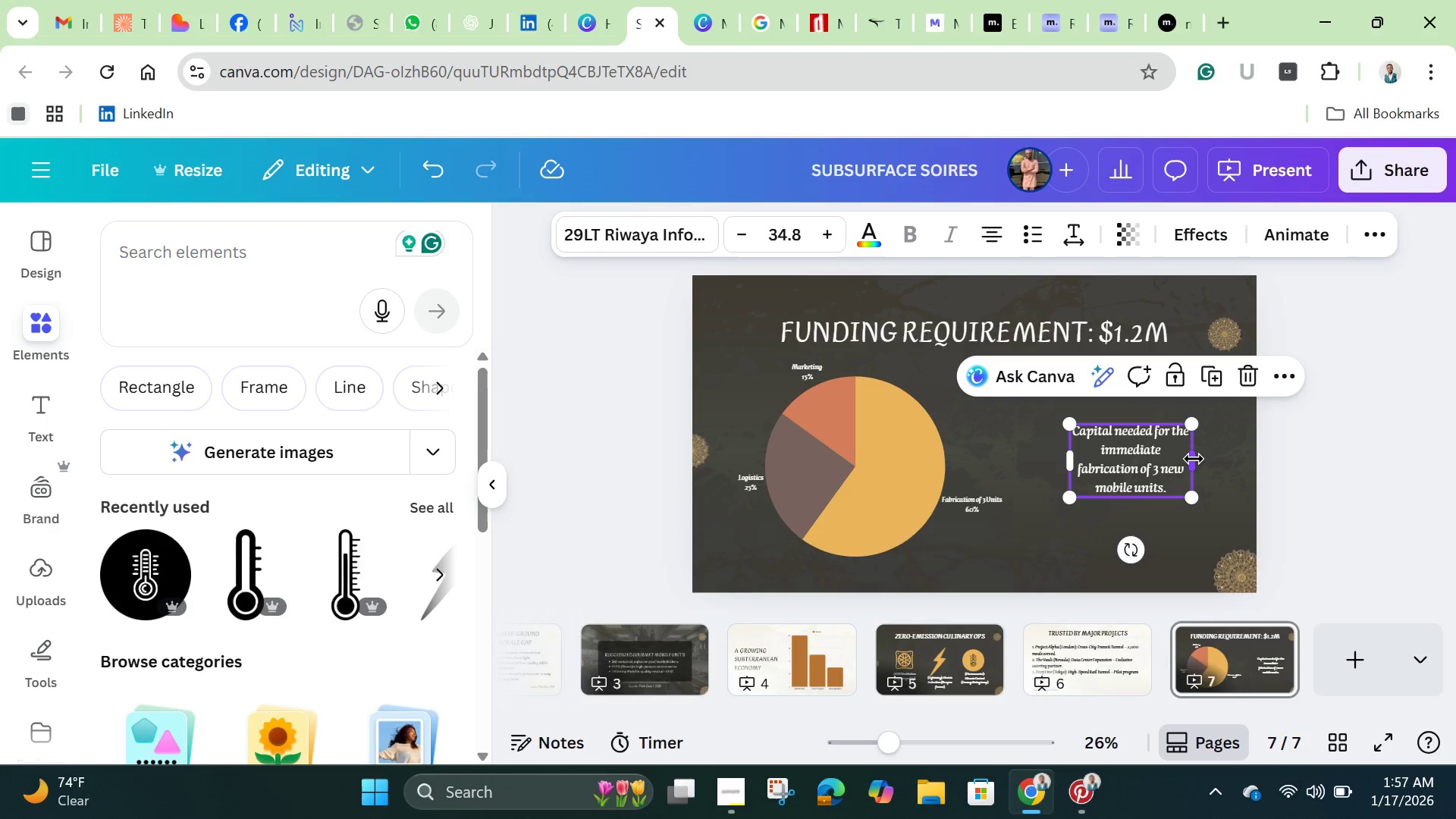 
left_click_drag(start_coordinate=[1194, 459], to_coordinate=[1254, 459])
 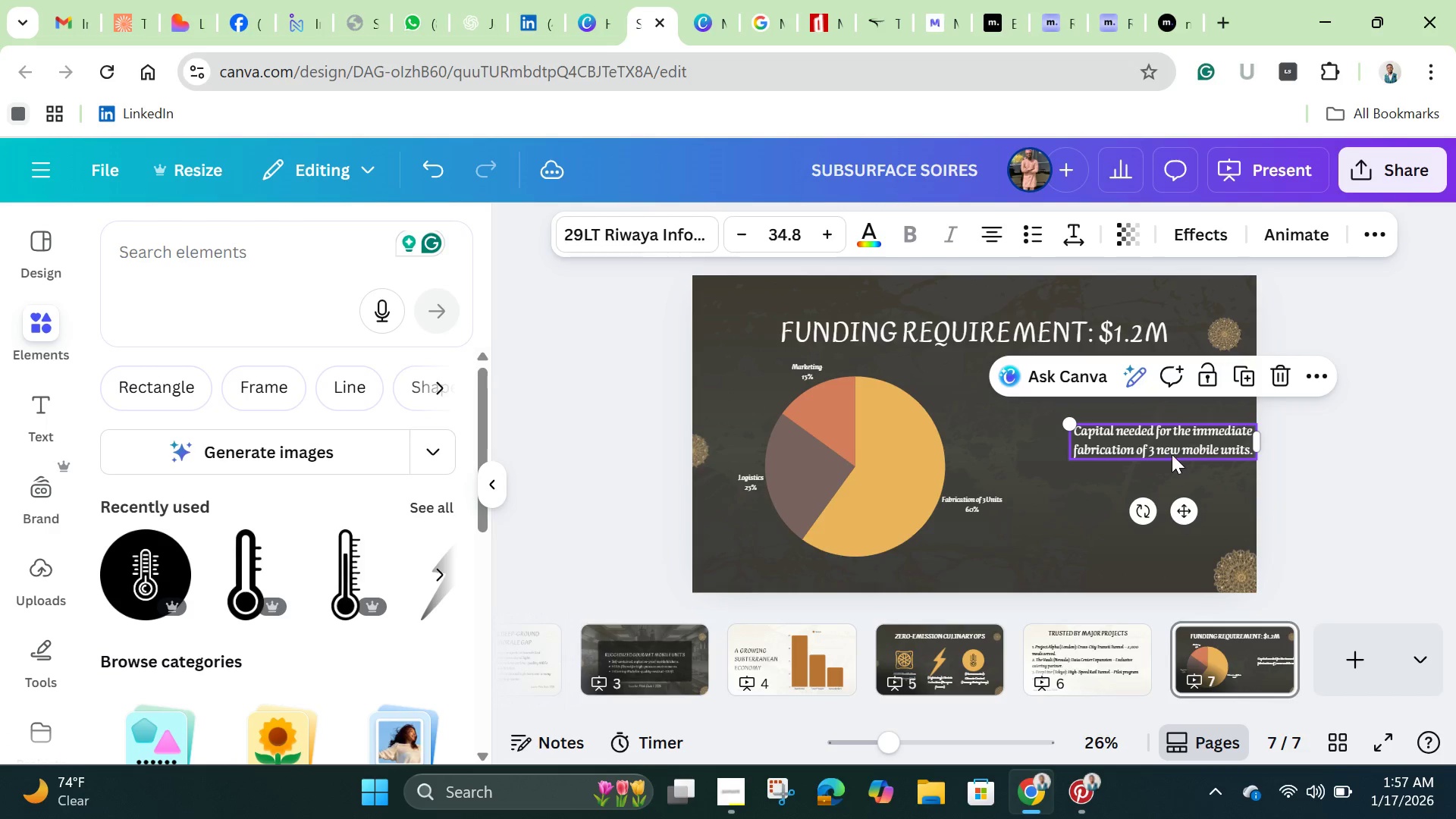 
left_click_drag(start_coordinate=[1173, 454], to_coordinate=[1095, 464])
 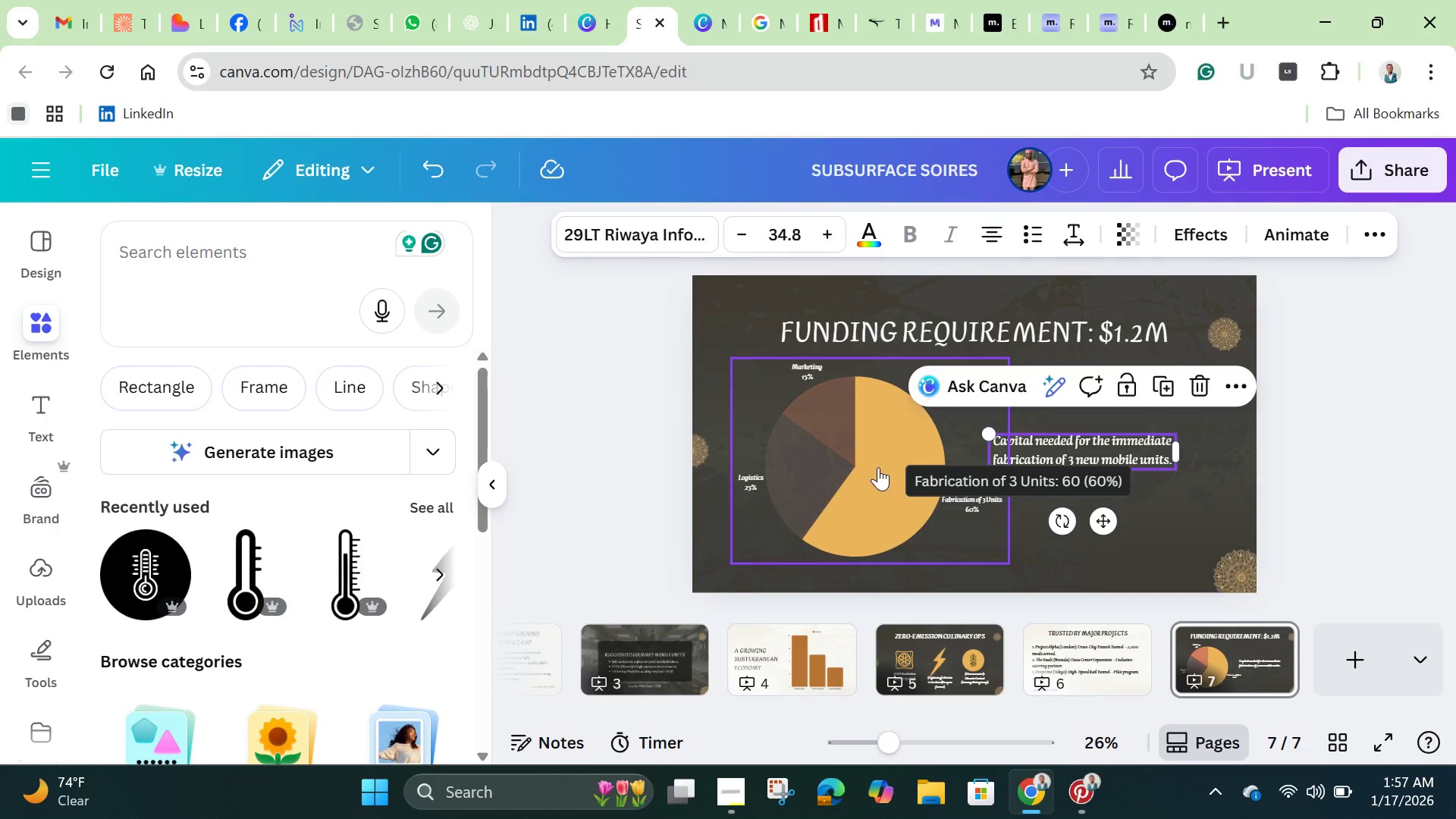 
left_click_drag(start_coordinate=[878, 467], to_coordinate=[902, 469])
 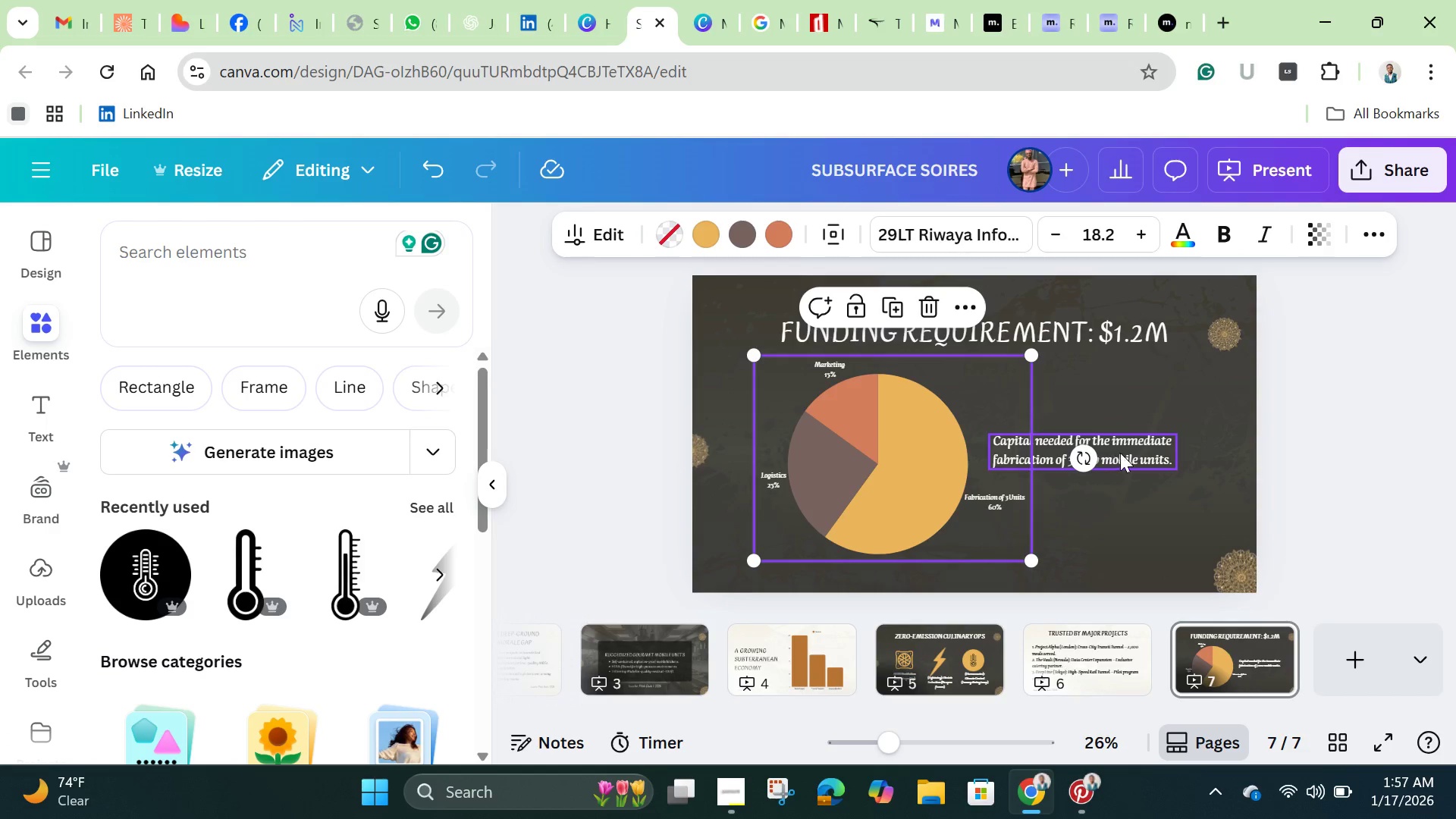 
left_click_drag(start_coordinate=[1127, 453], to_coordinate=[1150, 451])
 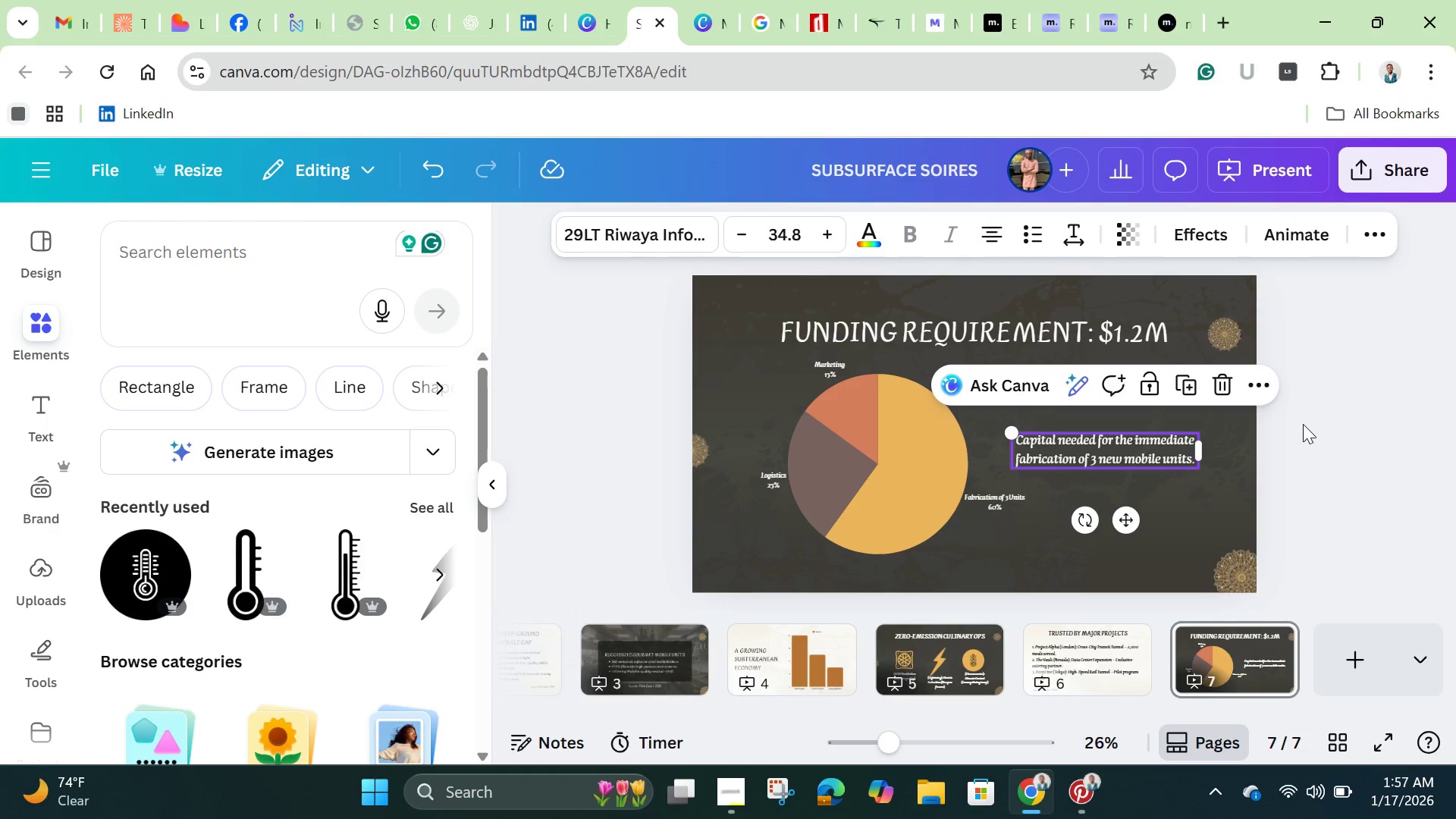 
left_click([1307, 421])
 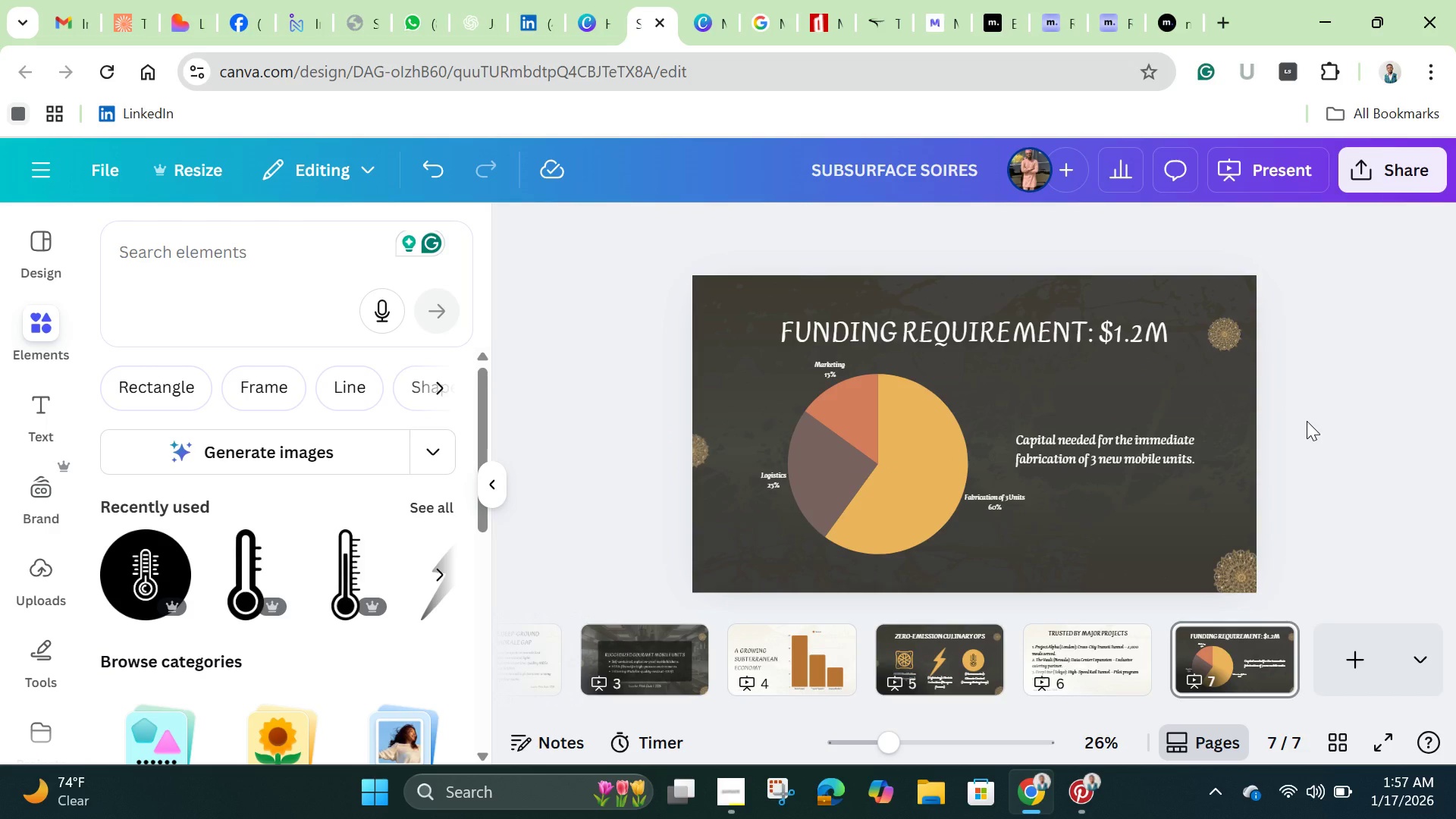 
wait(8.88)
 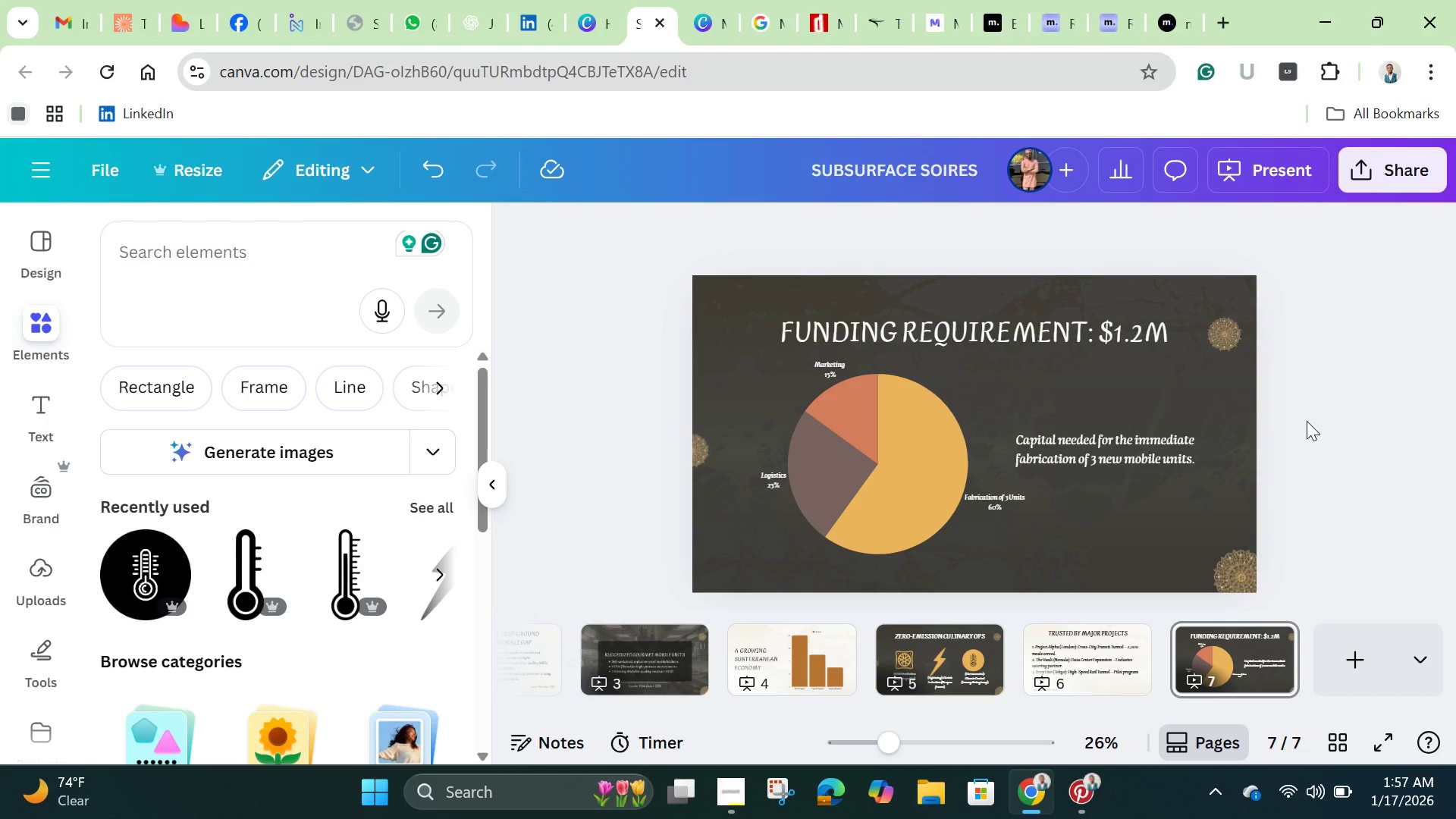 
left_click([1116, 667])
 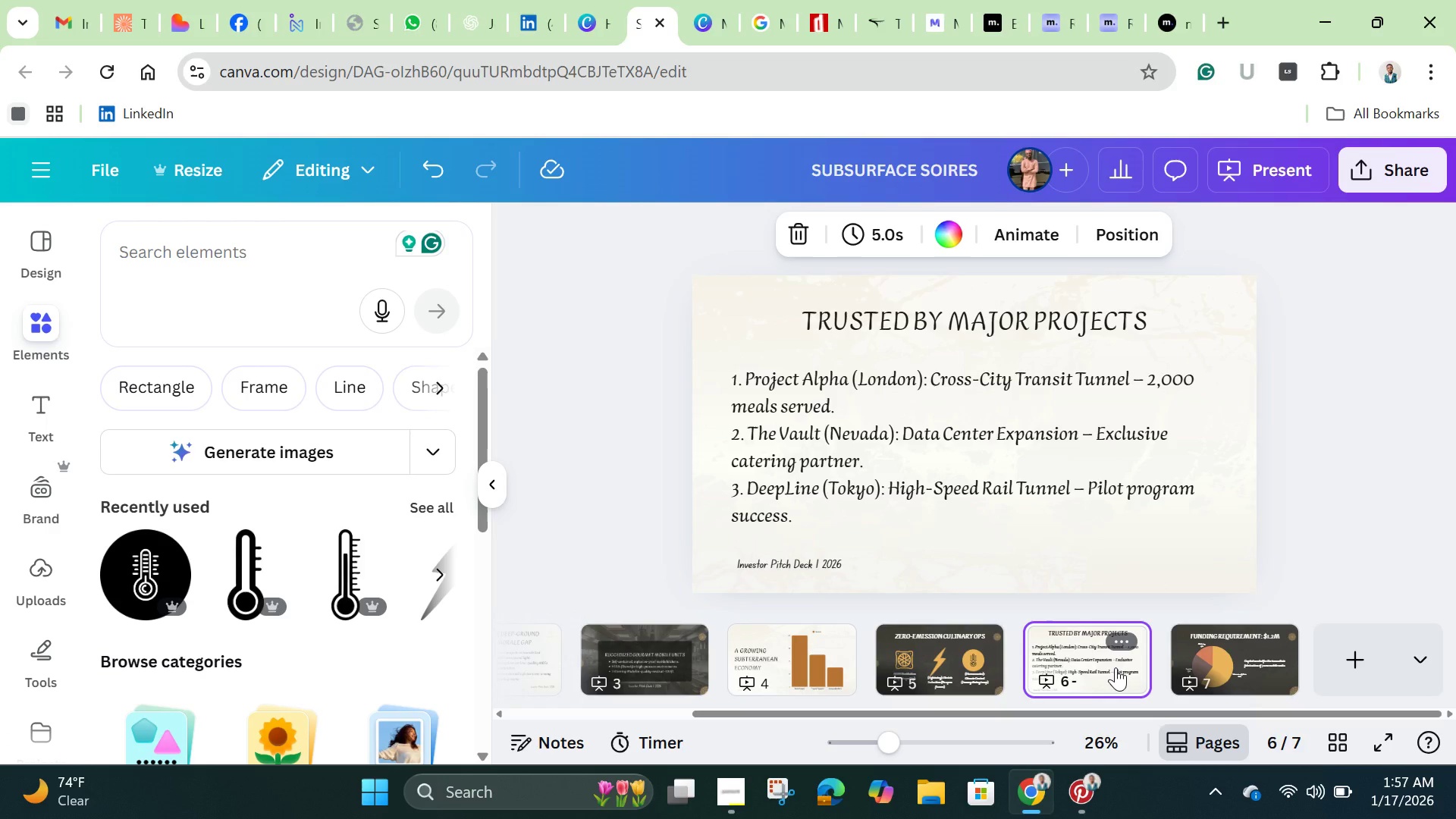 
right_click([1116, 667])
 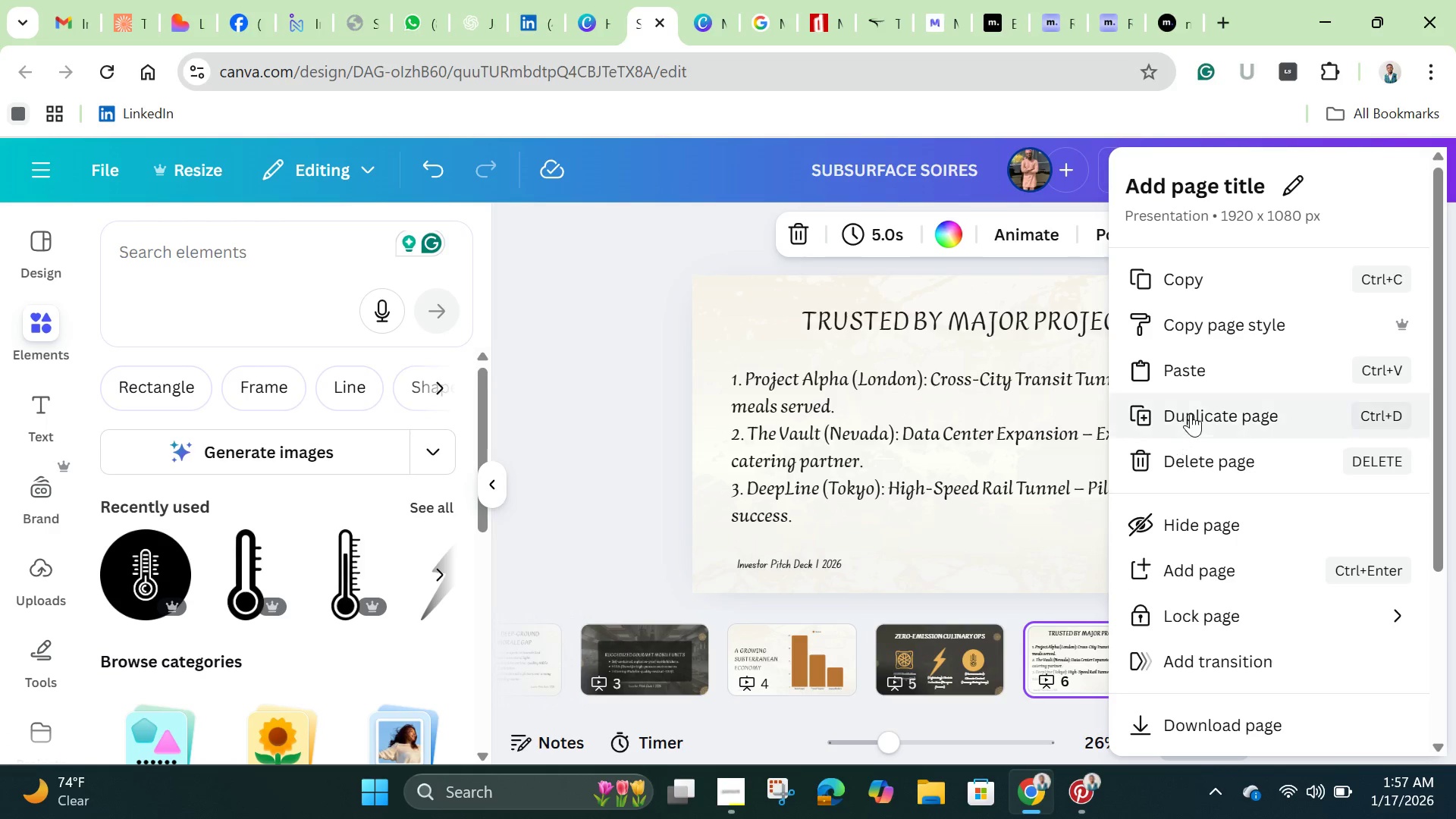 
left_click([1194, 416])
 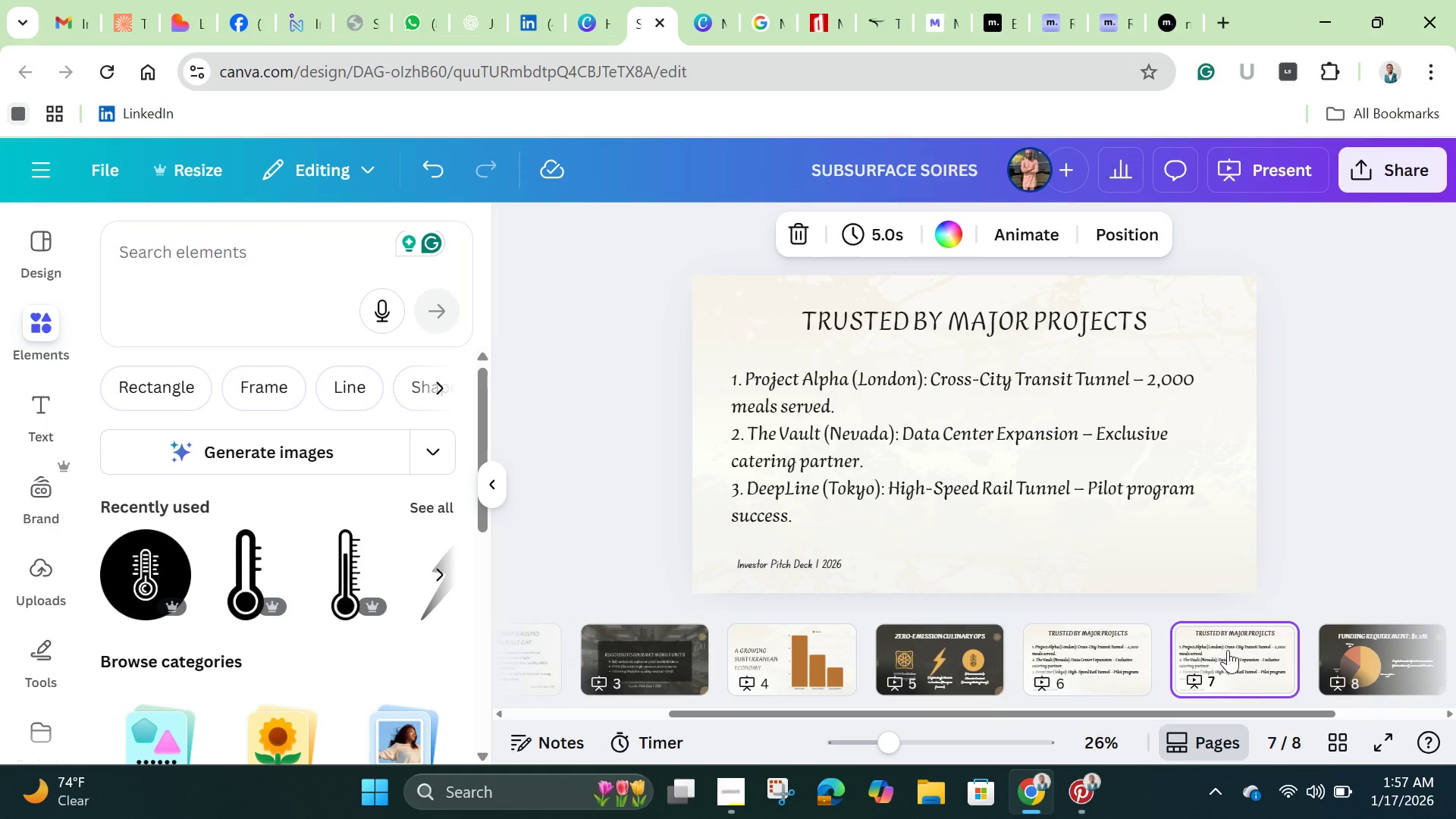 
left_click_drag(start_coordinate=[1235, 647], to_coordinate=[1336, 648])
 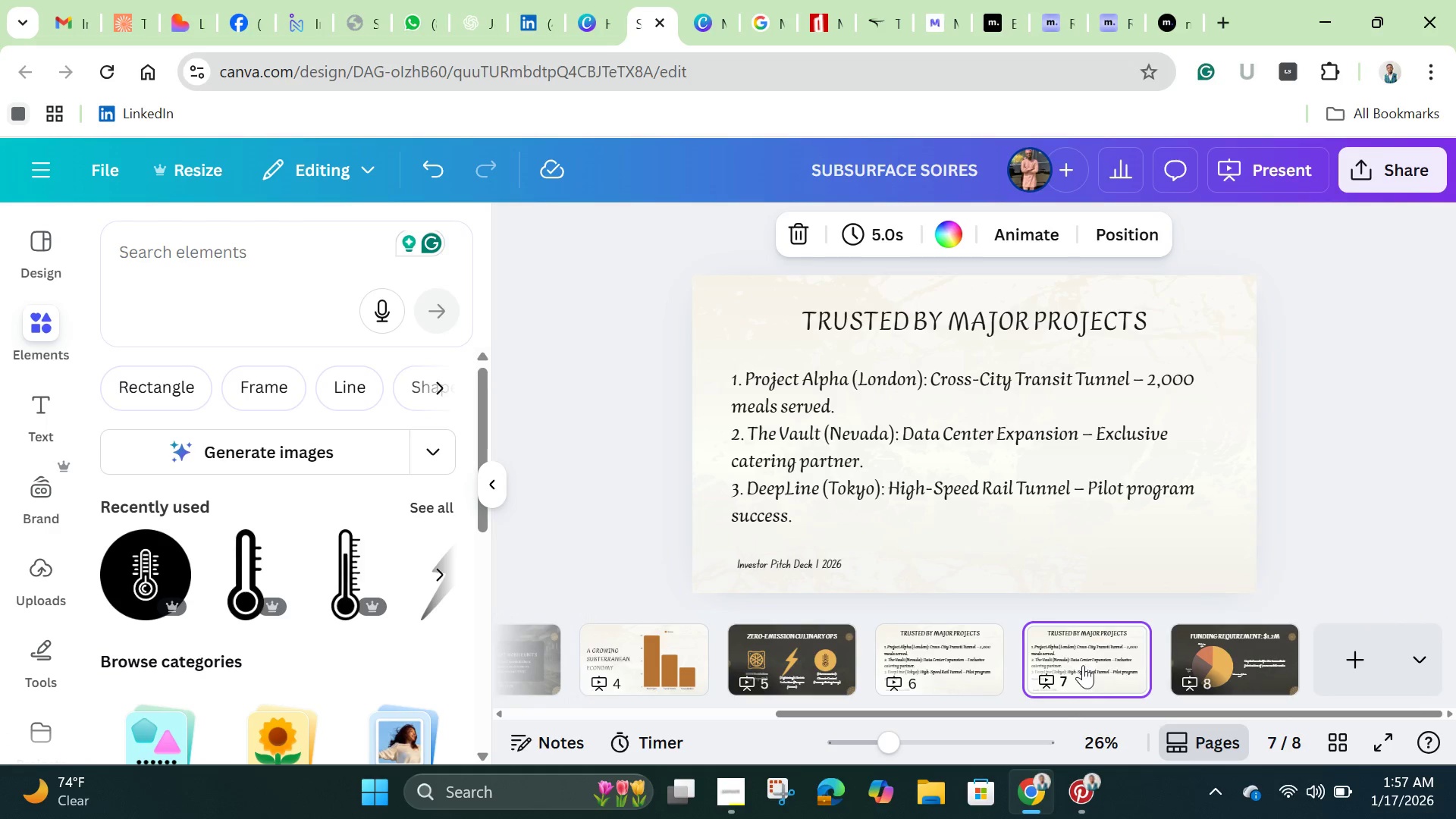 
left_click_drag(start_coordinate=[1078, 667], to_coordinate=[1318, 667])
 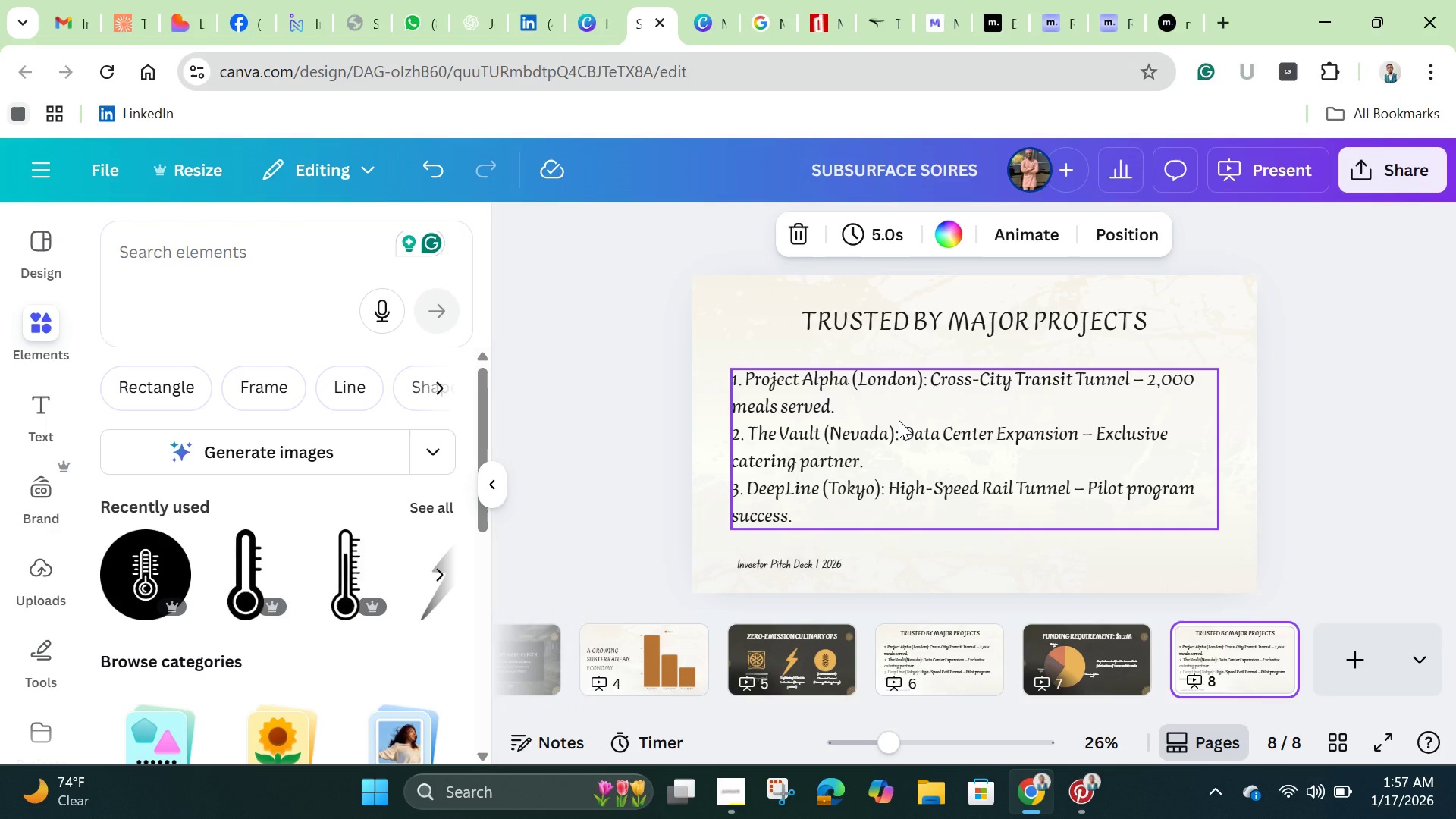 
wait(25.92)
 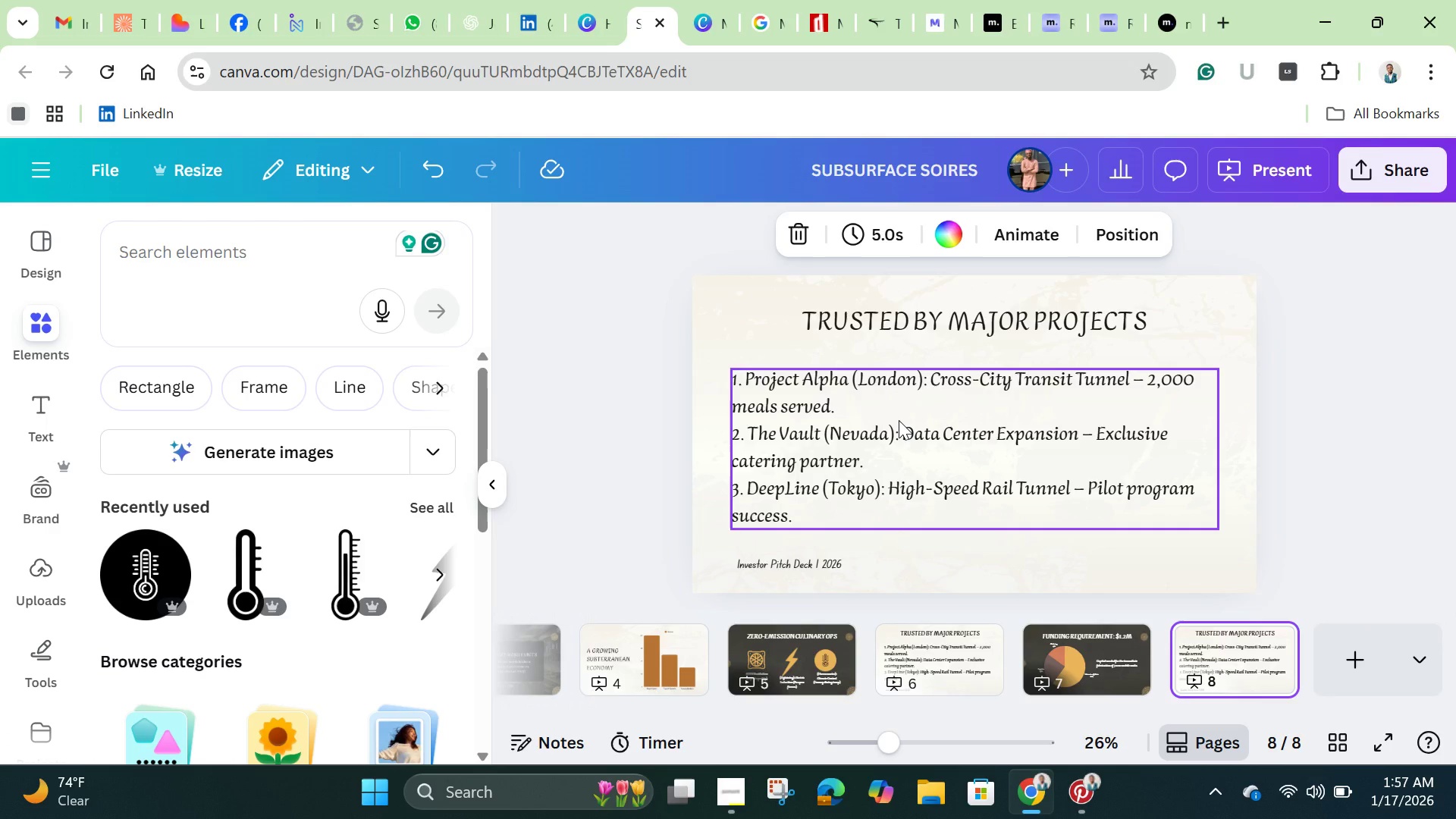 
left_click([894, 319])
 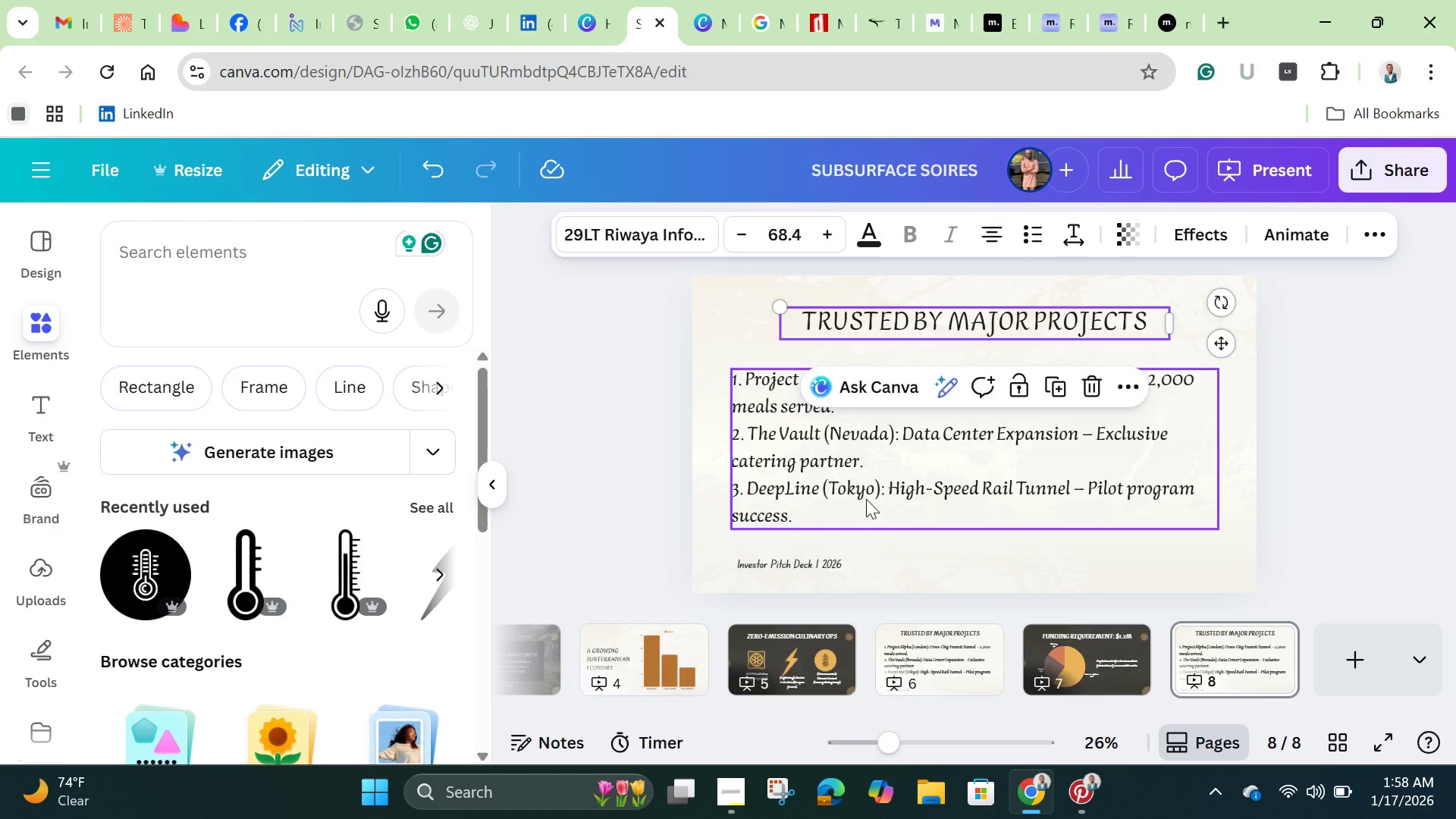 
left_click([861, 485])
 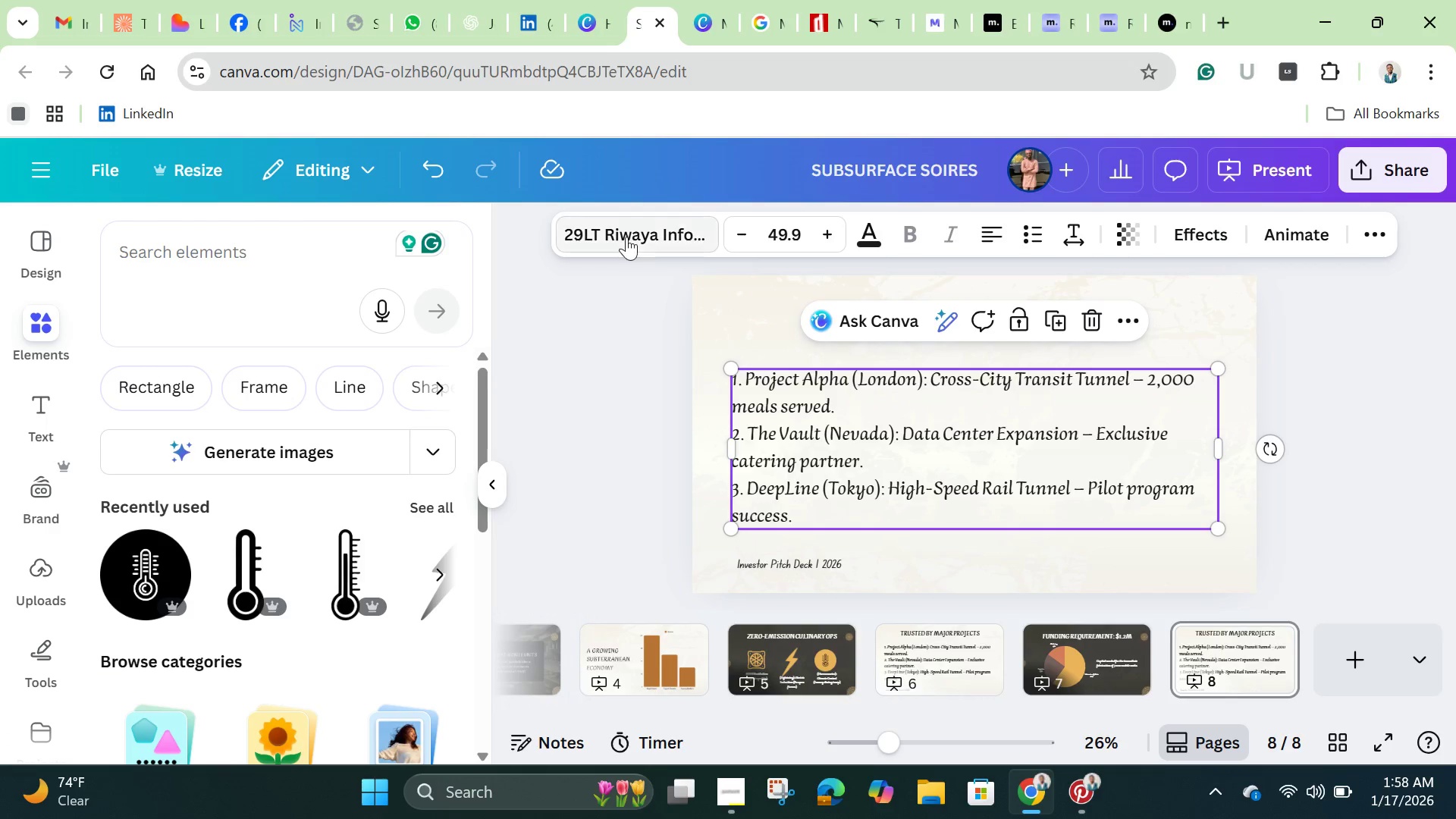 
left_click([626, 237])
 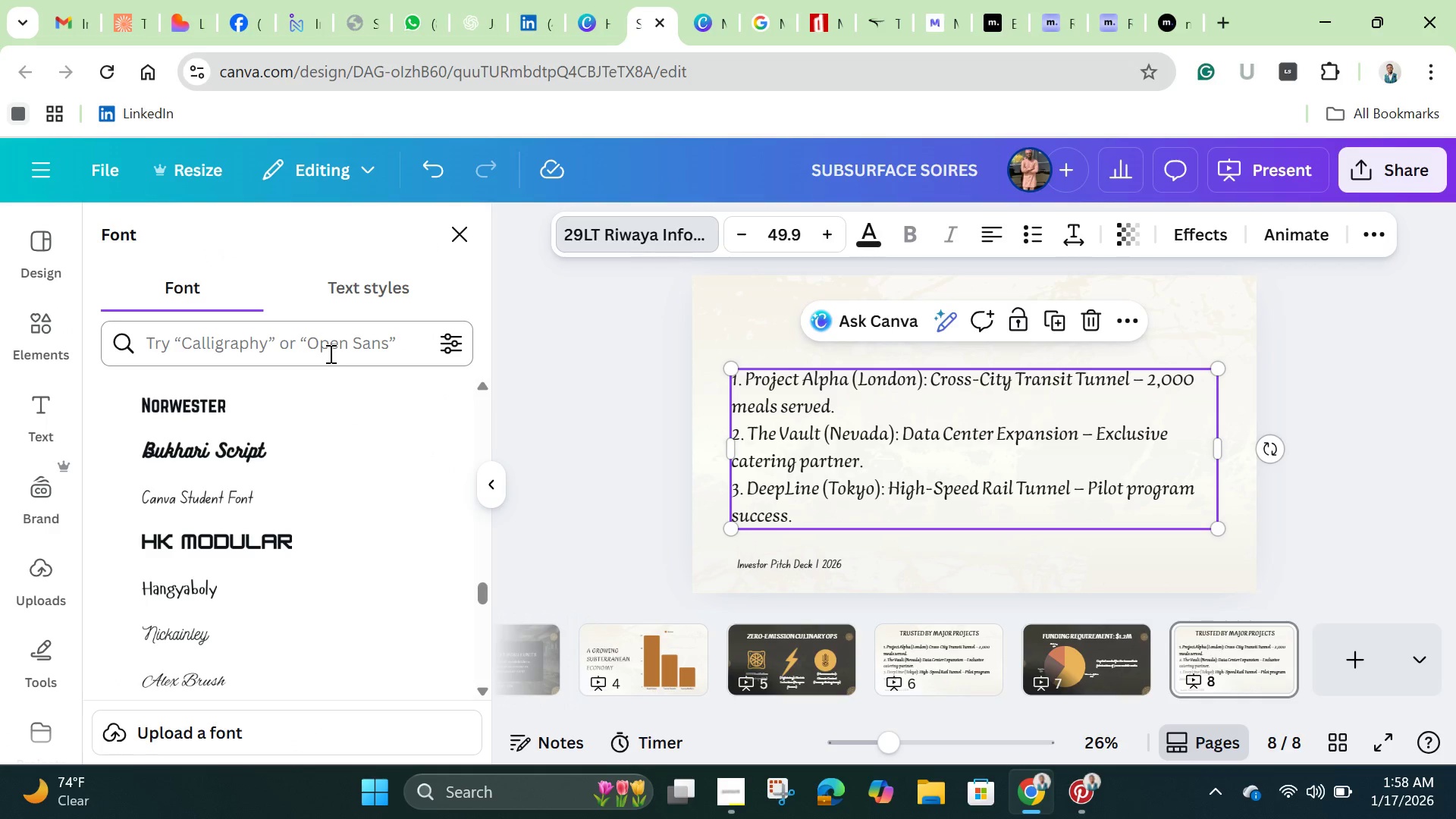 
left_click([329, 352])
 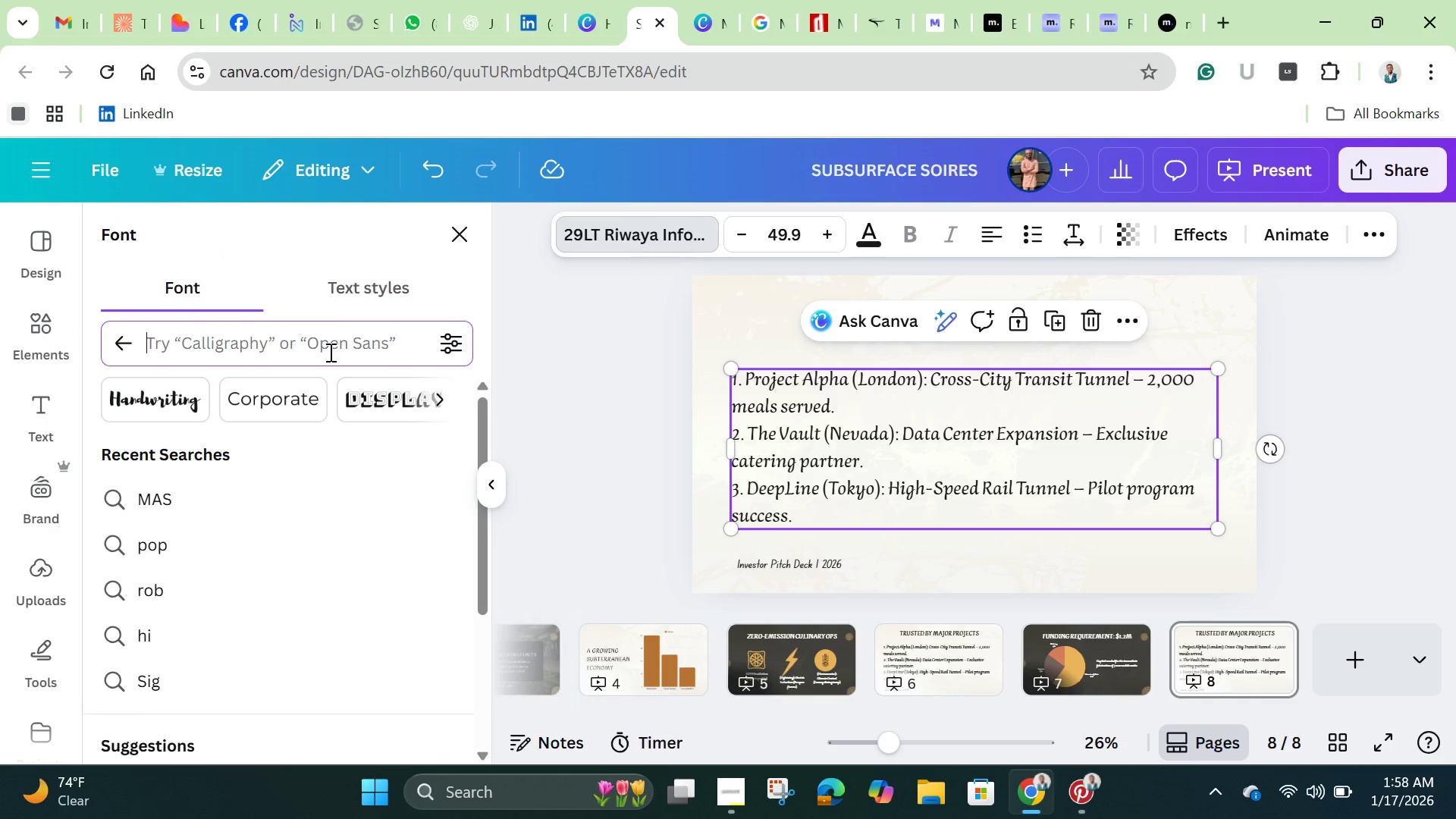 
type(copp)
 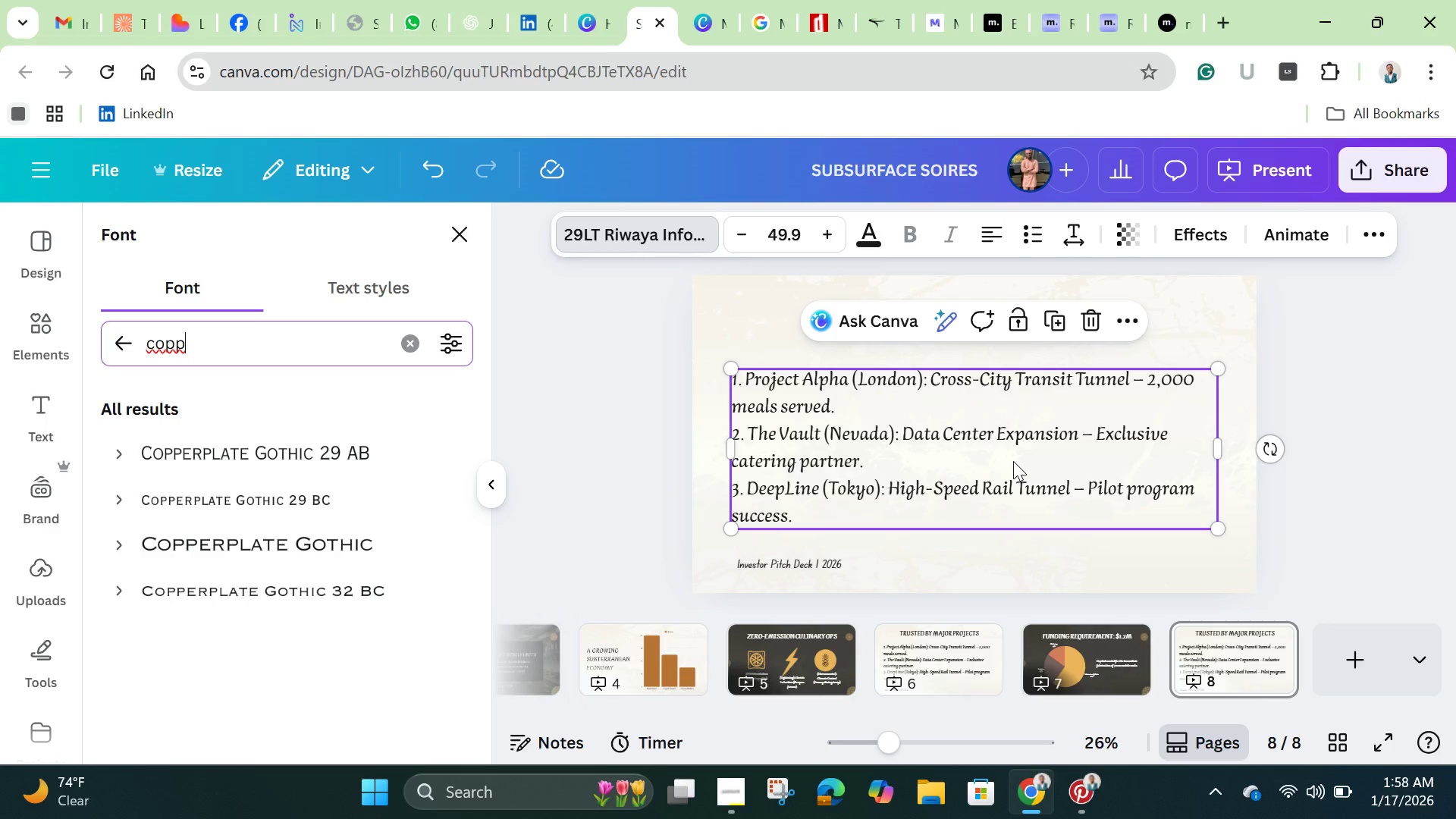 
wait(40.33)
 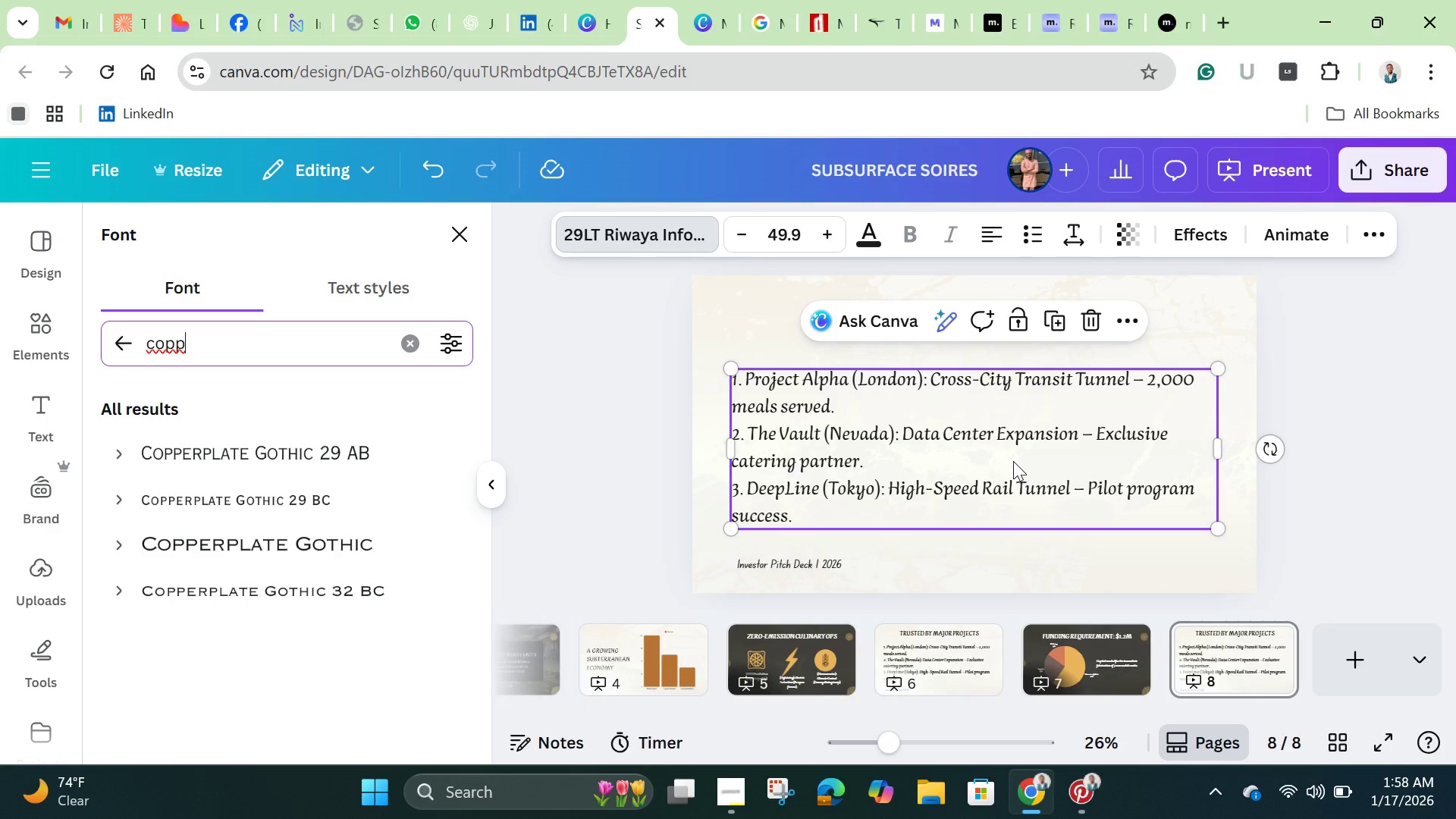 
left_click([408, 16])
 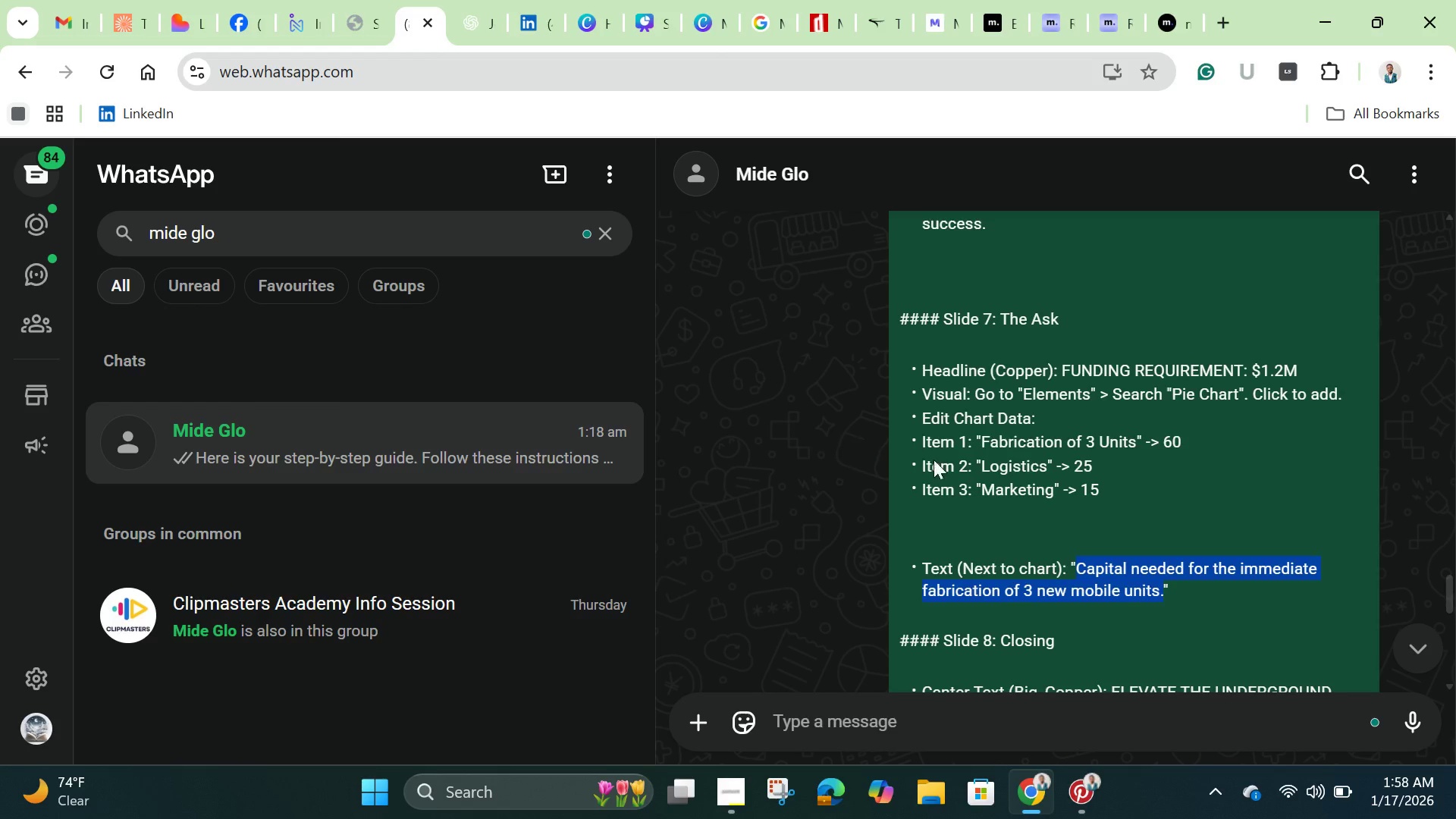 
scroll: coordinate [964, 461], scroll_direction: down, amount: 2.0
 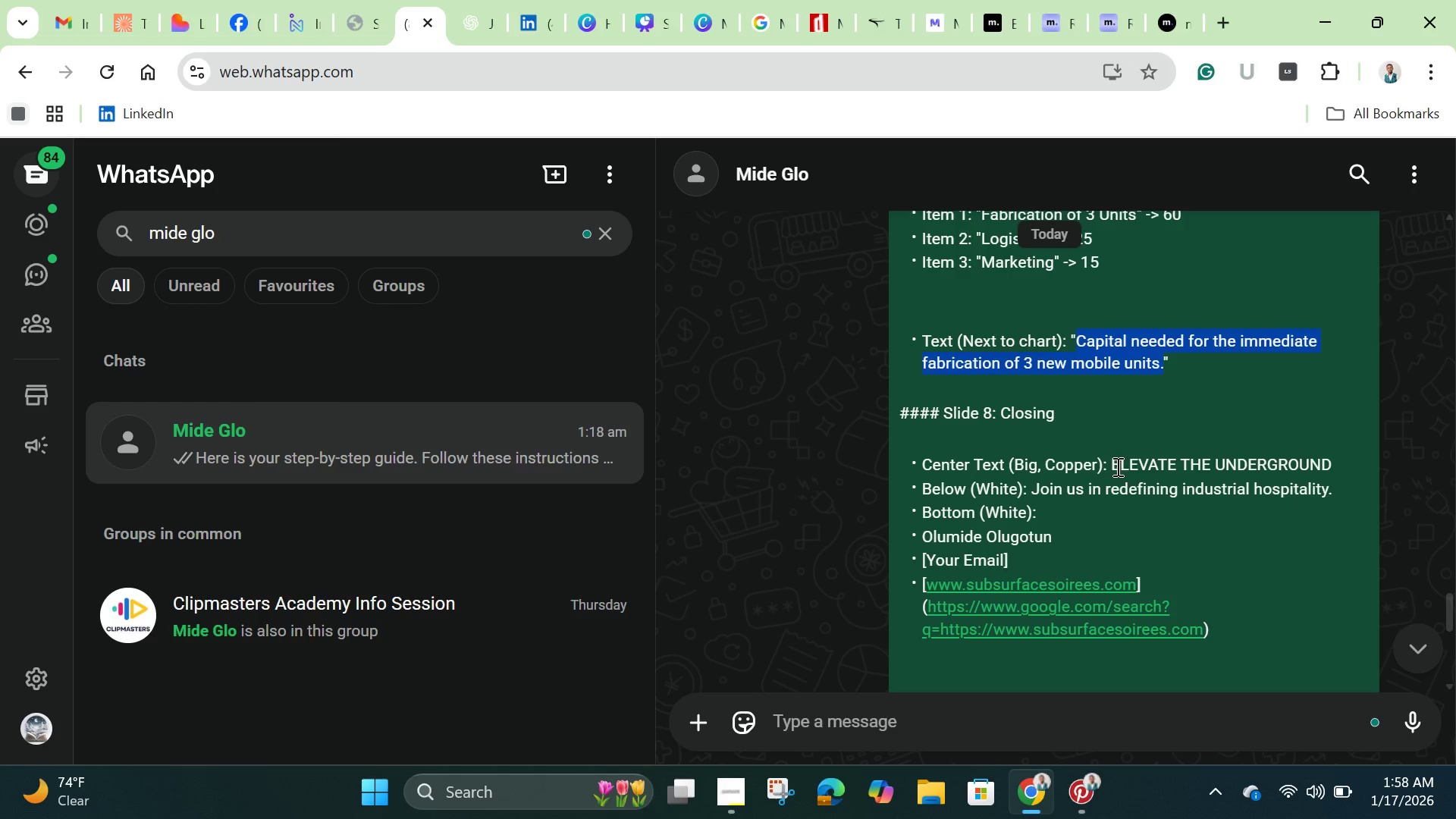 
left_click_drag(start_coordinate=[1112, 466], to_coordinate=[1351, 459])
 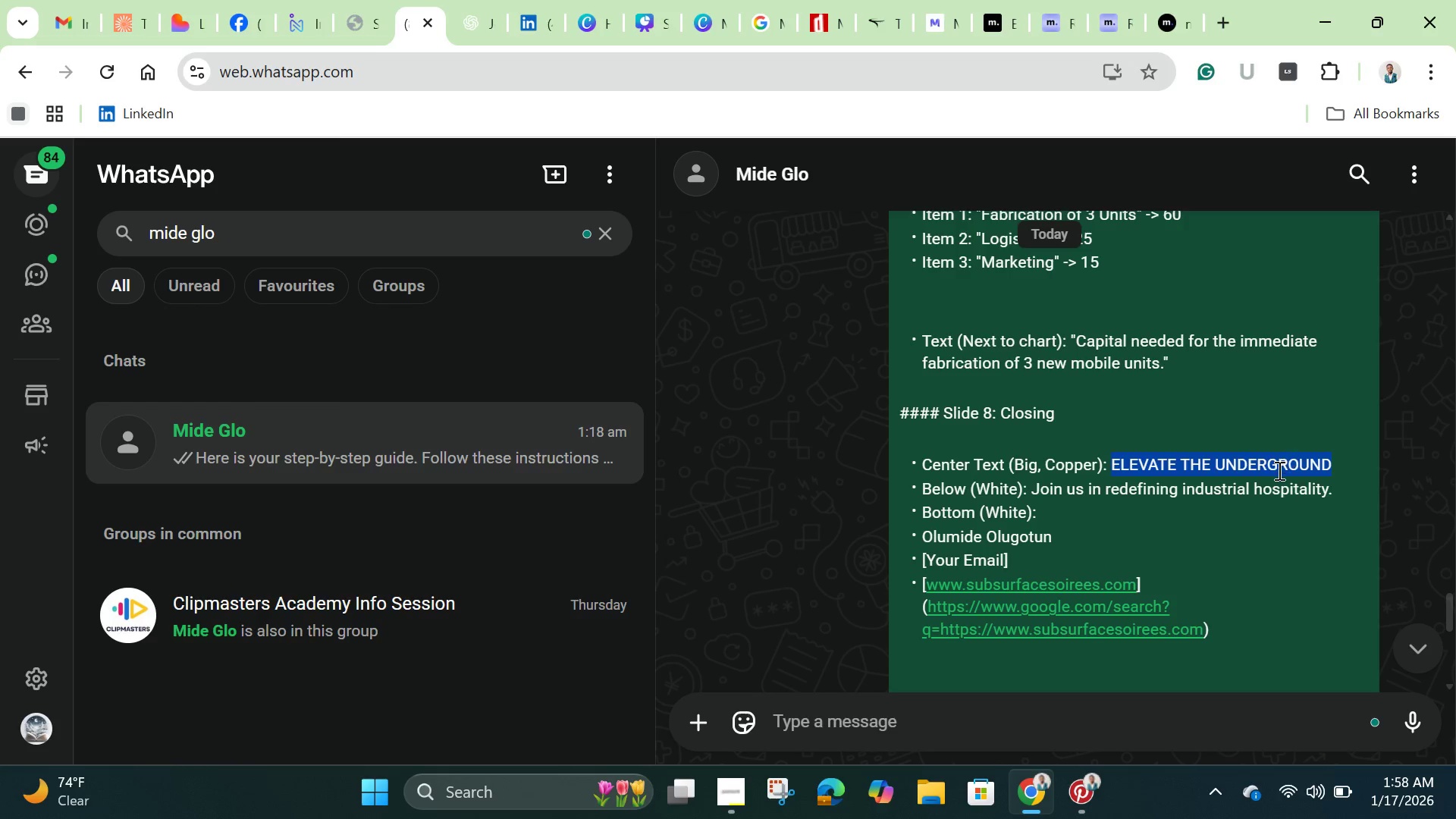 
mouse_move([1262, 469])
 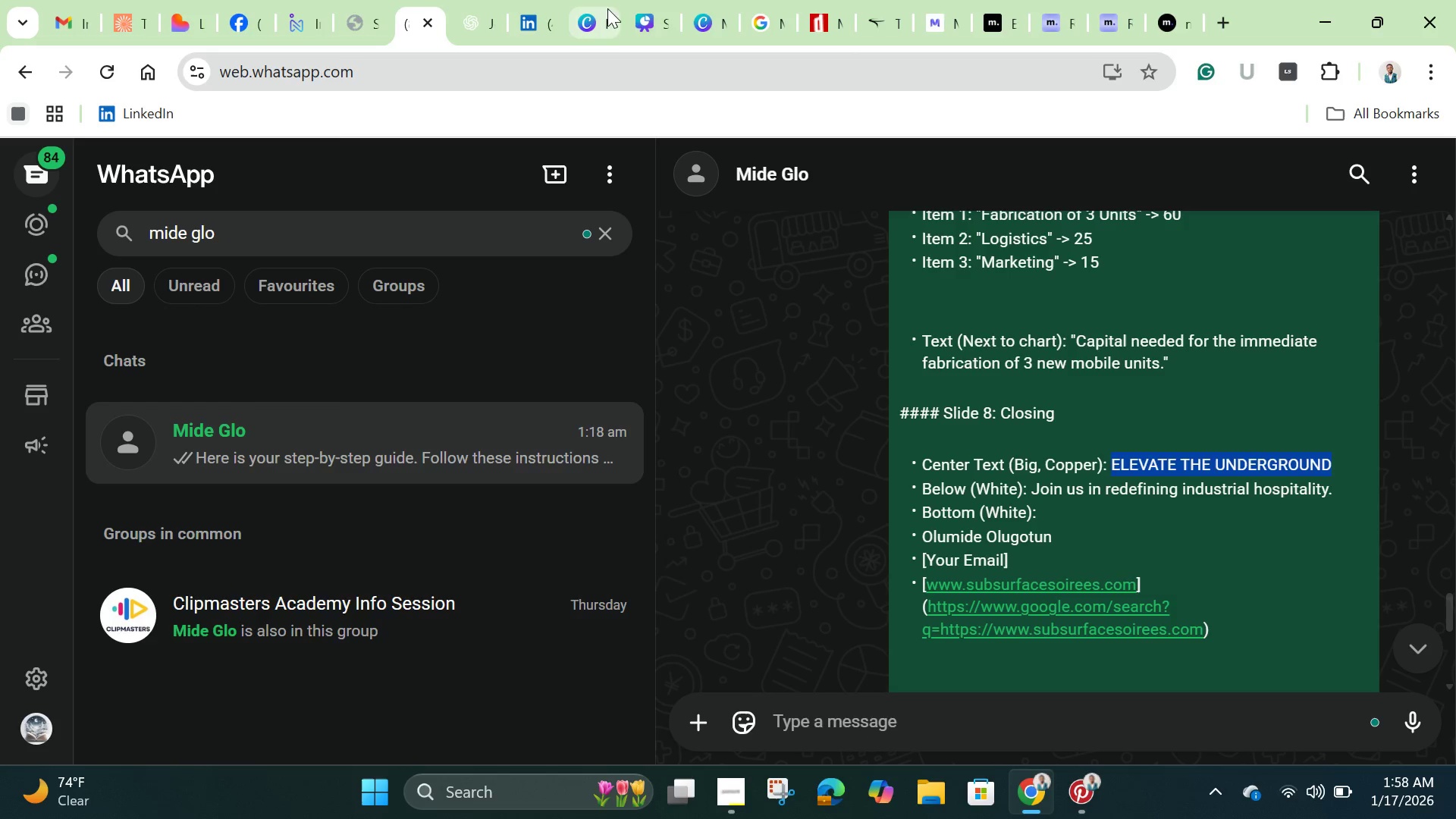 
left_click([645, 20])
 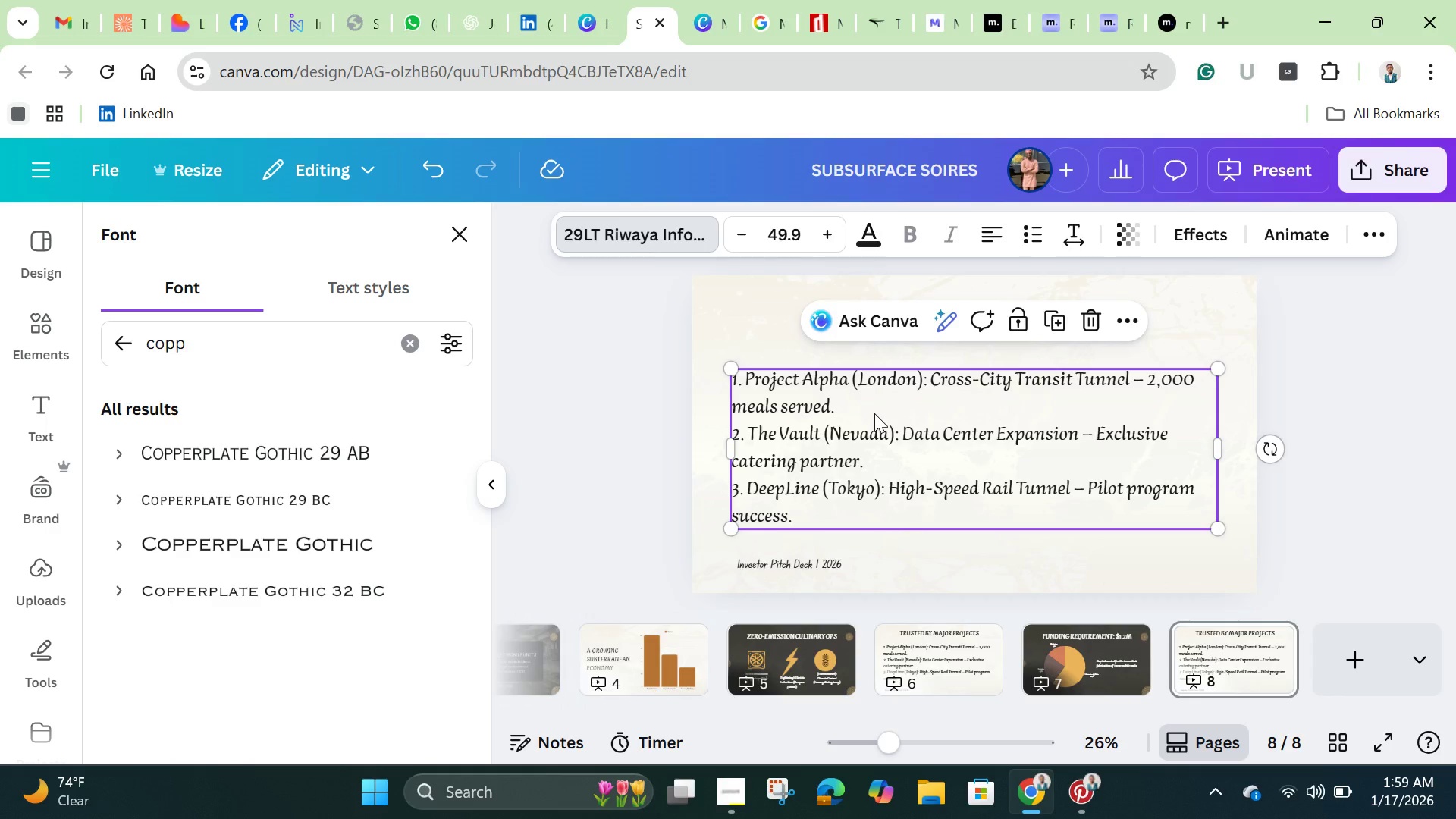 
left_click([867, 428])
 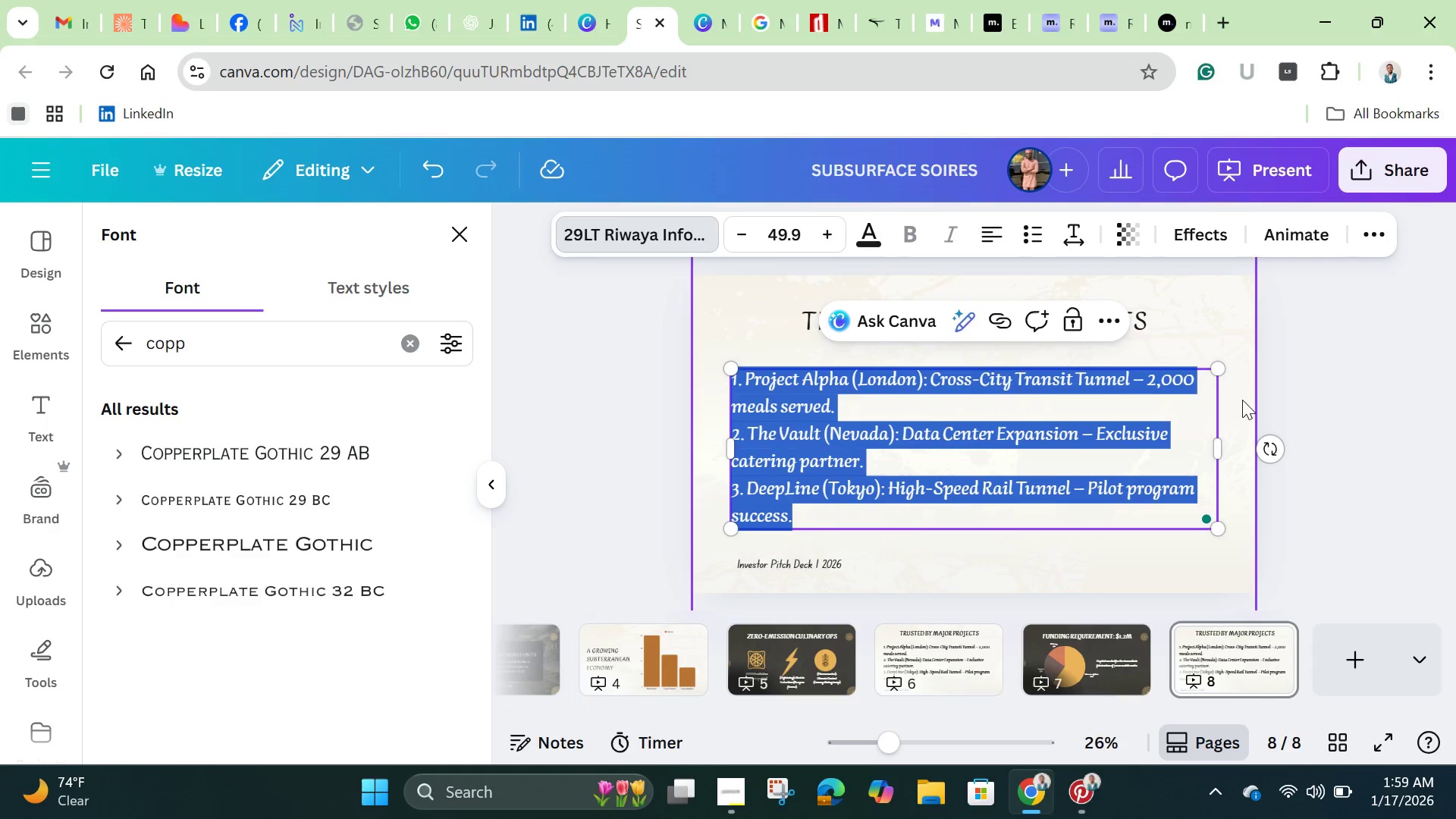 
left_click([1249, 378])
 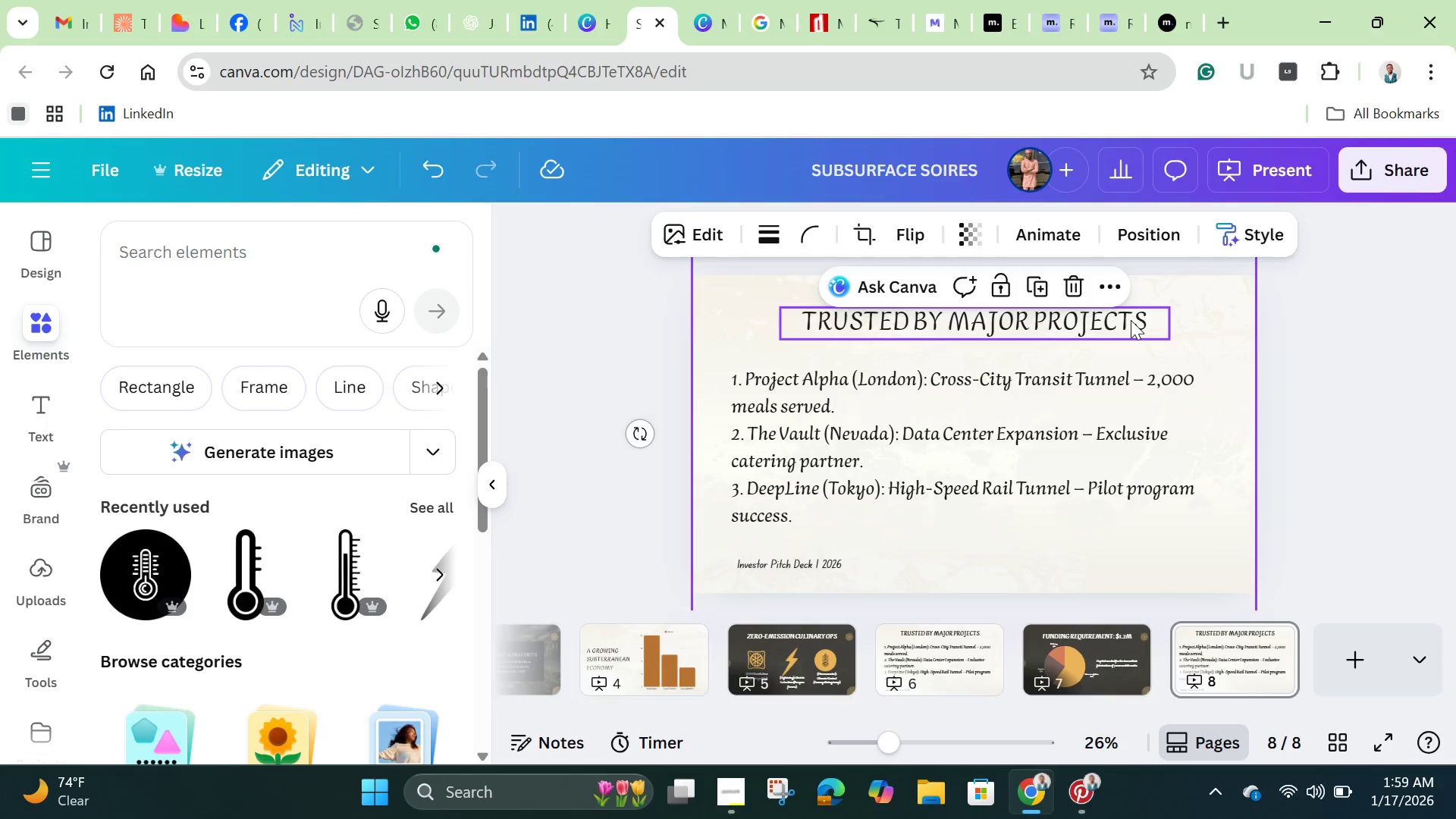 
double_click([1131, 320])
 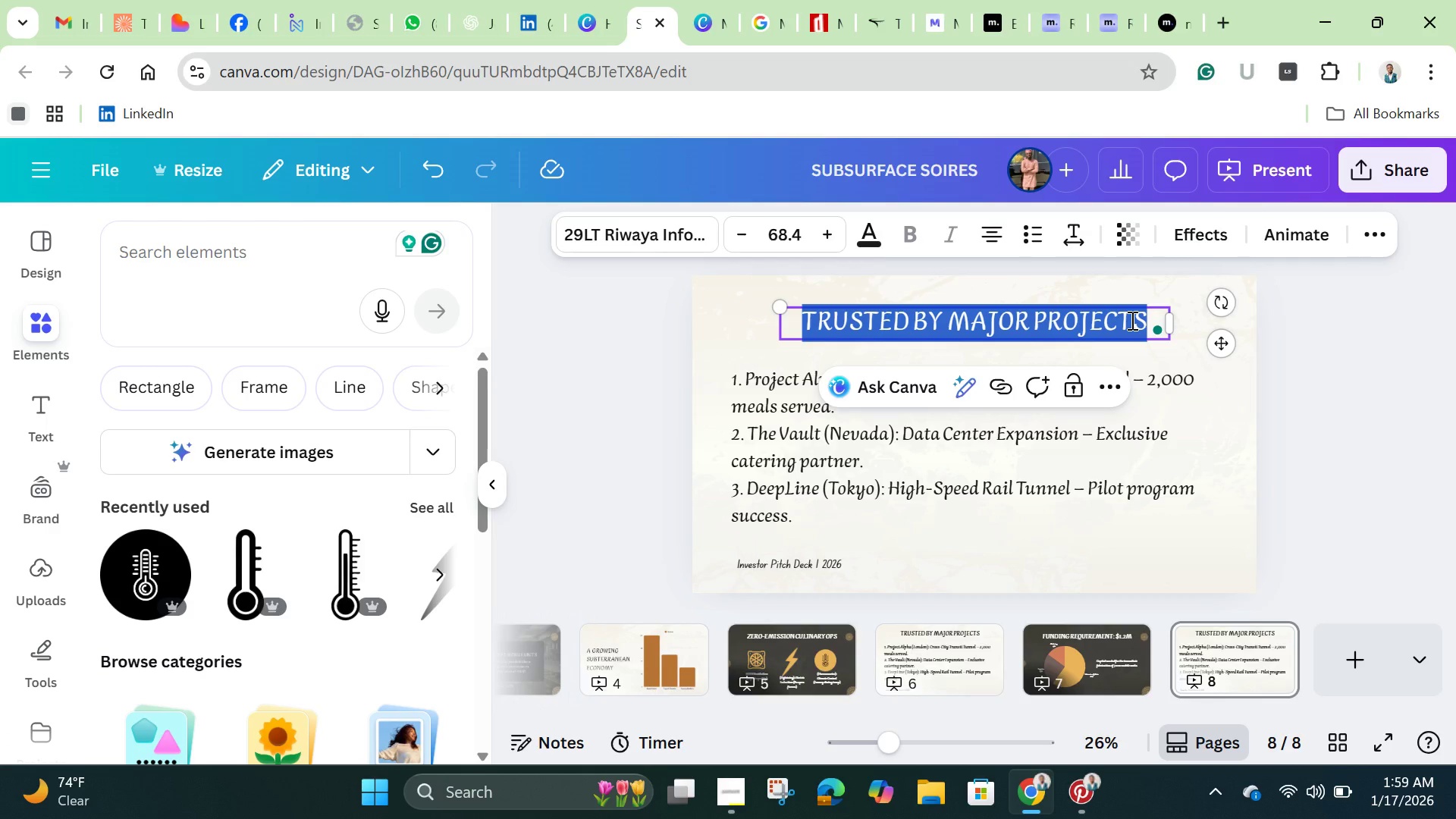 
key(Backspace)
 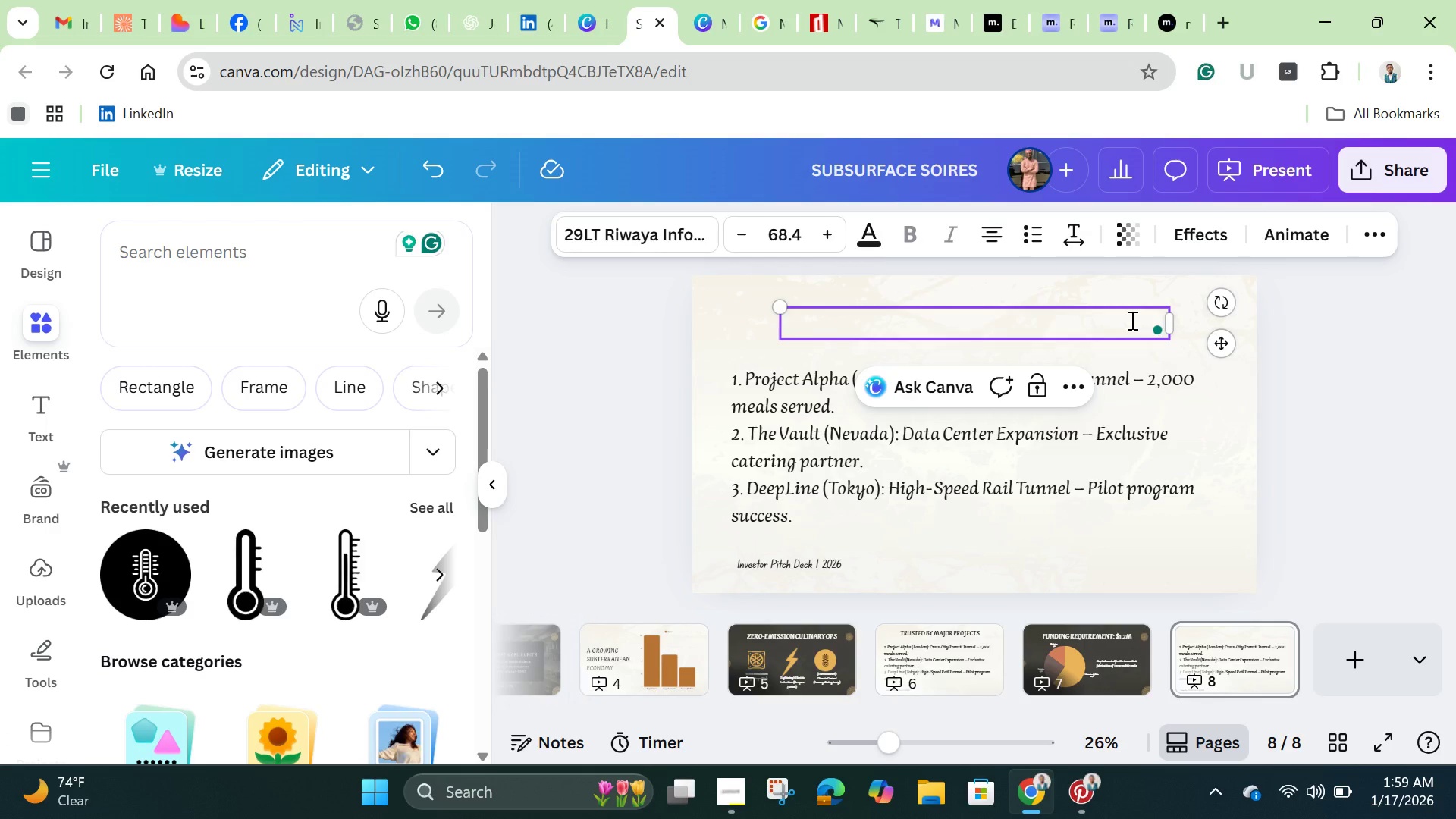 
key(Control+V)
 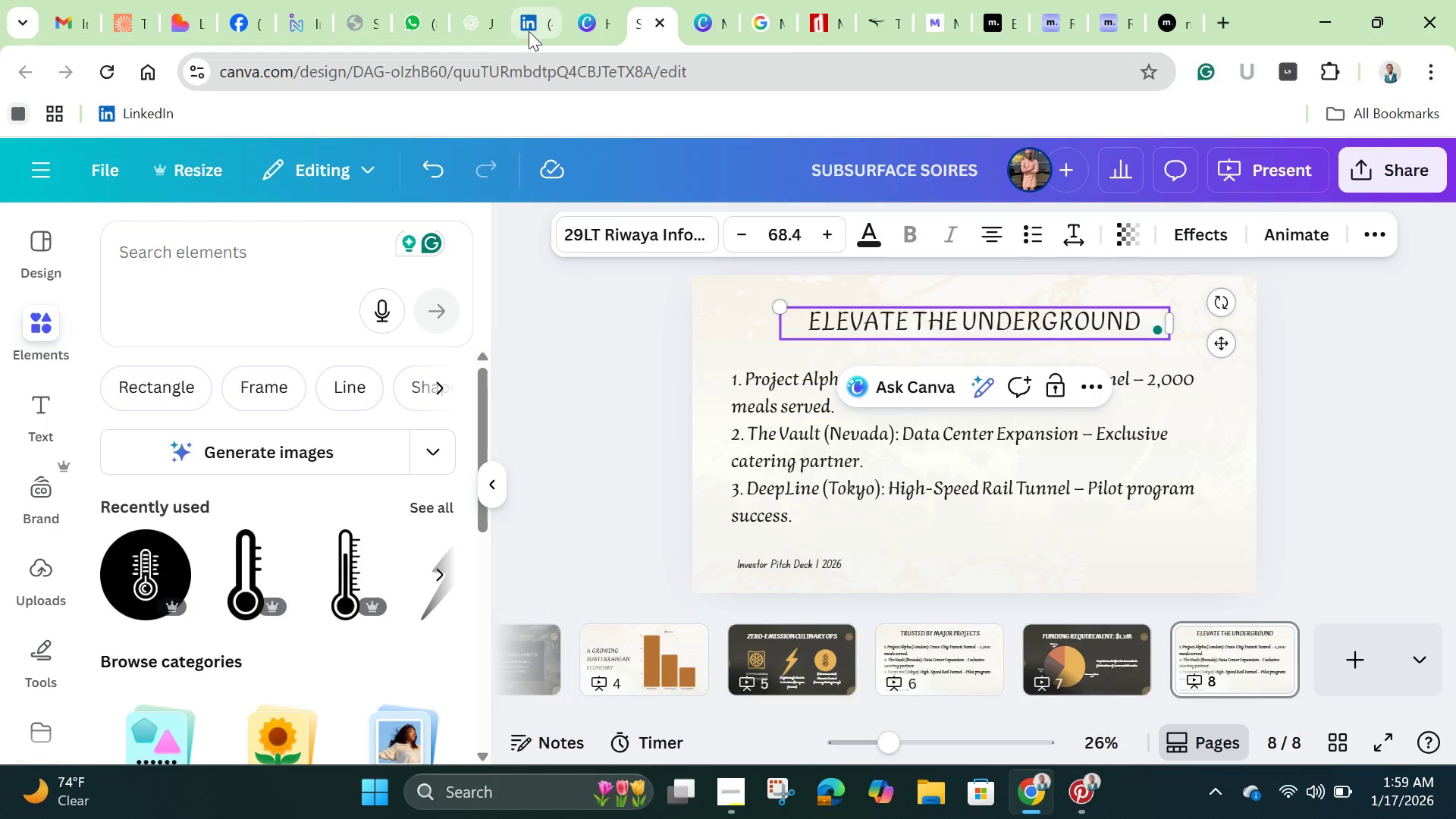 
left_click([413, 26])
 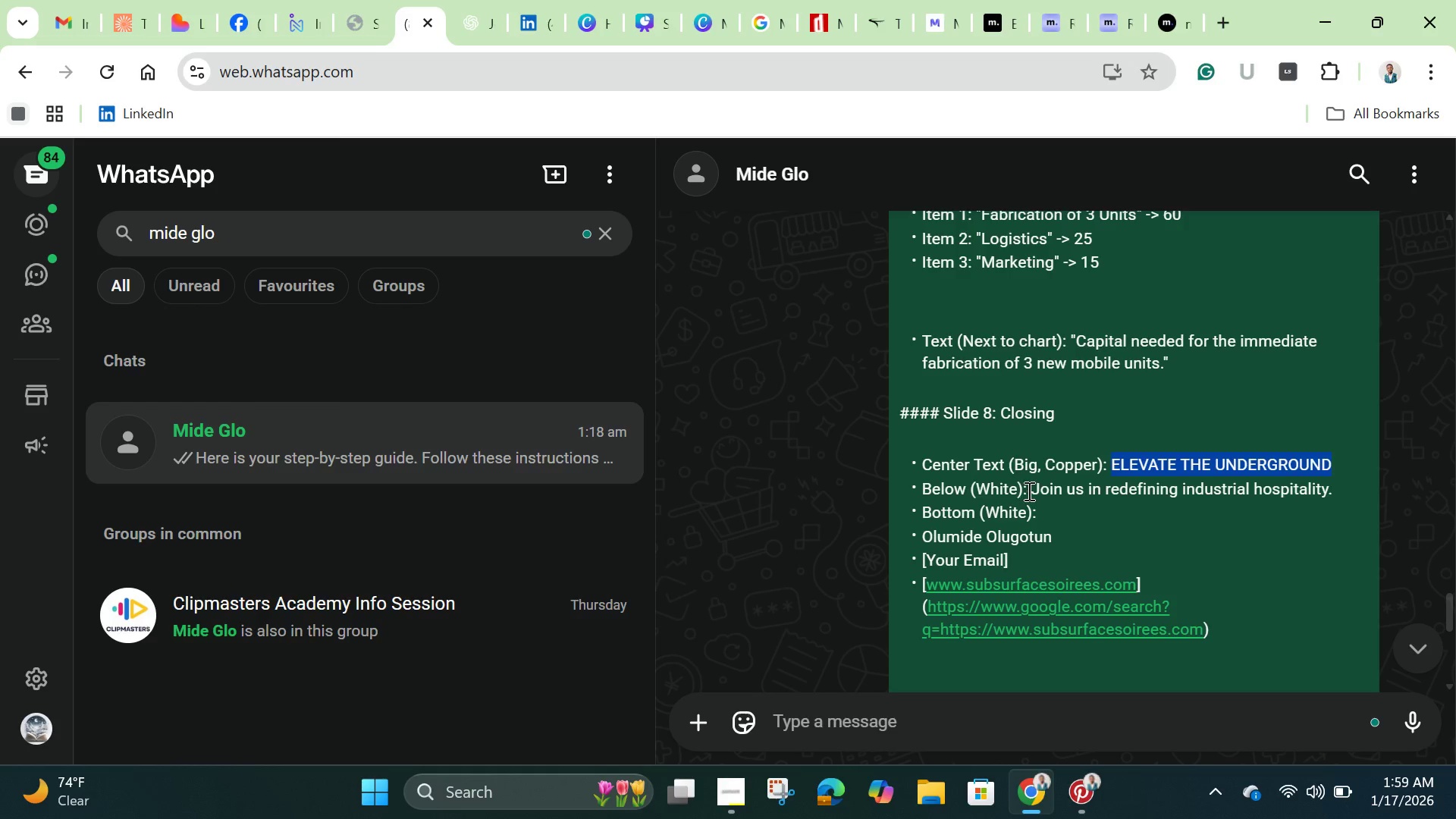 
left_click_drag(start_coordinate=[1031, 491], to_coordinate=[1337, 491])
 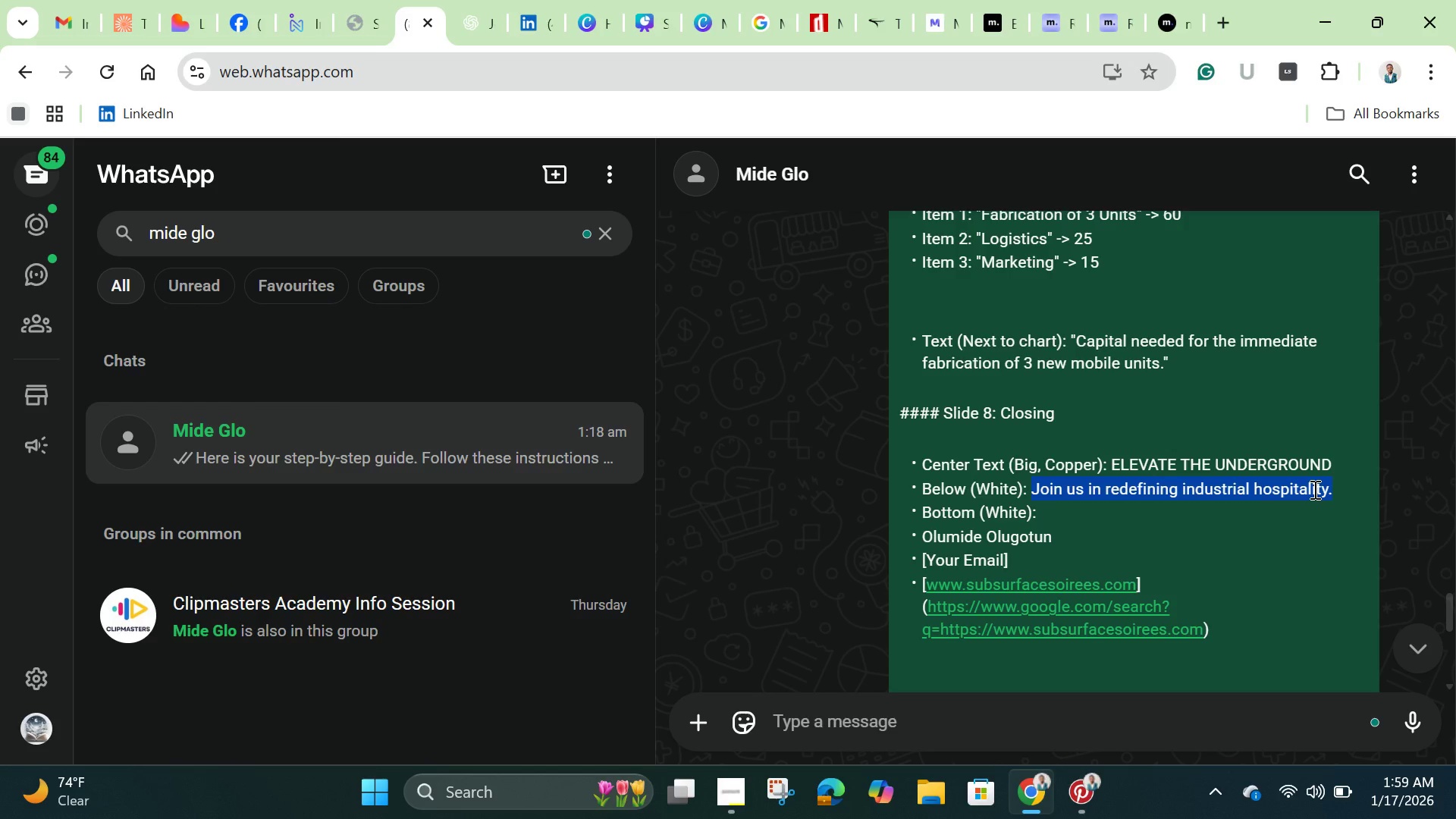 
right_click([1313, 489])
 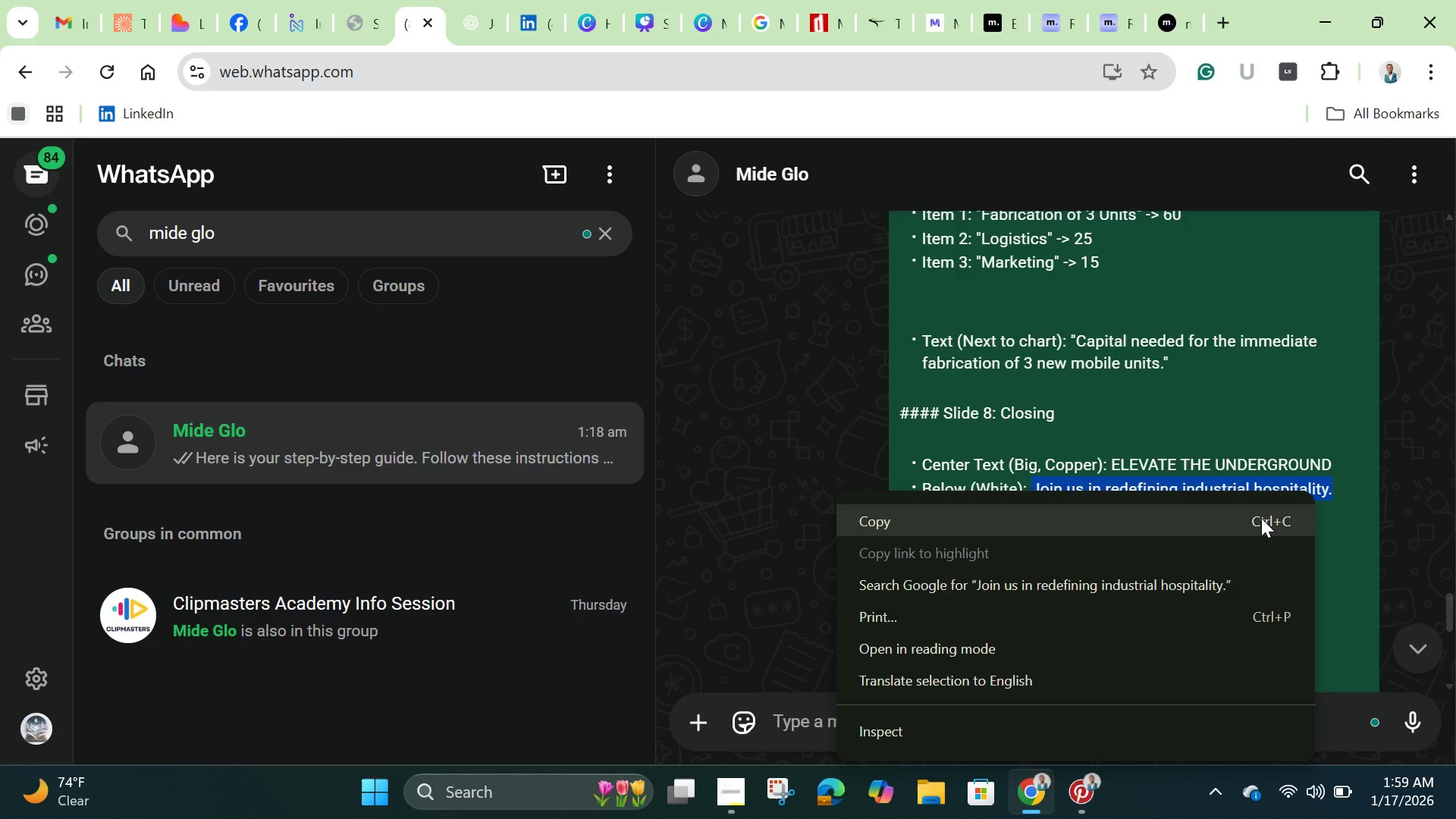 
left_click([1261, 518])
 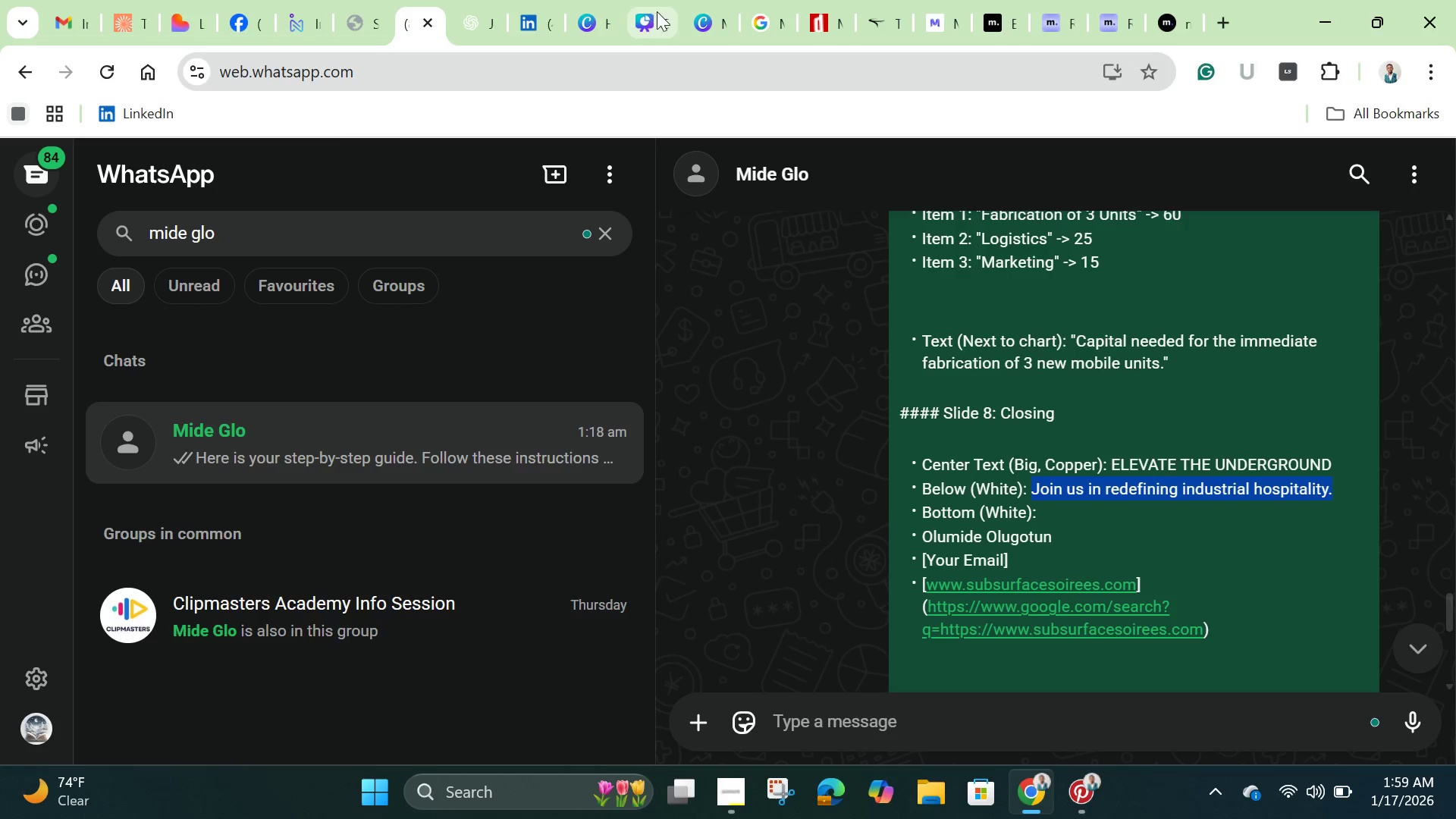 
left_click([650, 26])
 